 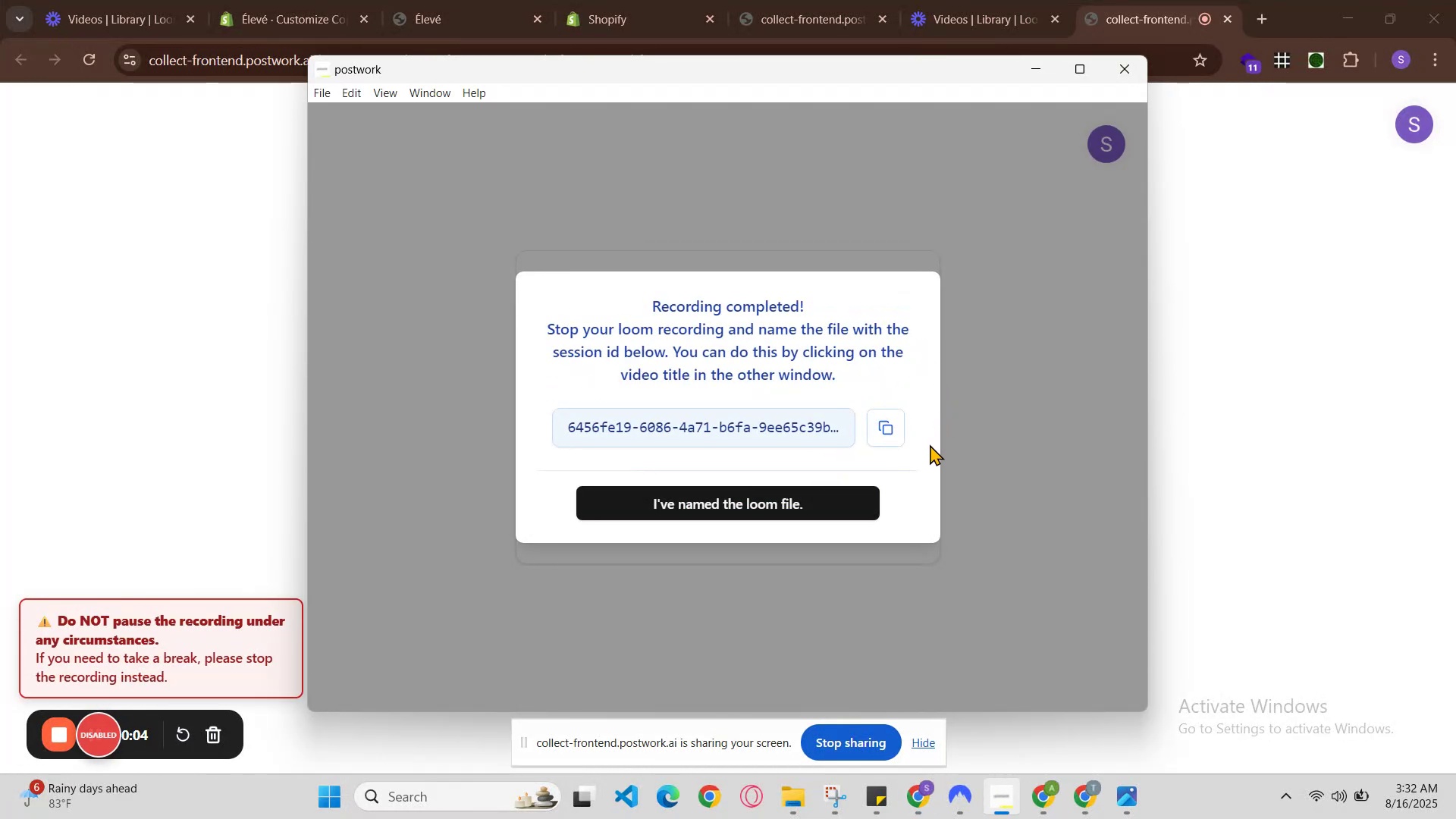 
scroll: coordinate [884, 427], scroll_direction: down, amount: 2.0
 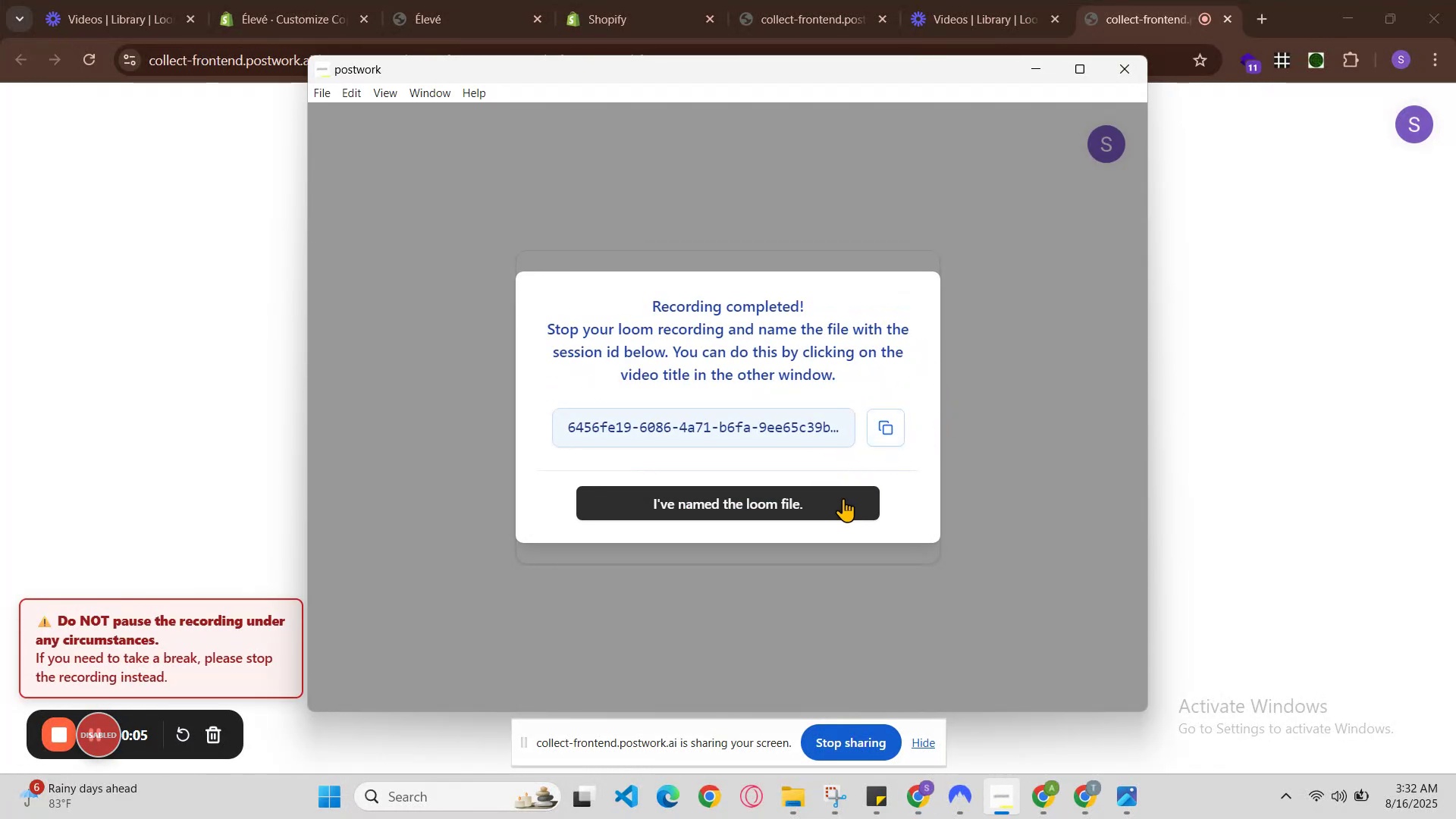 
left_click([843, 498])
 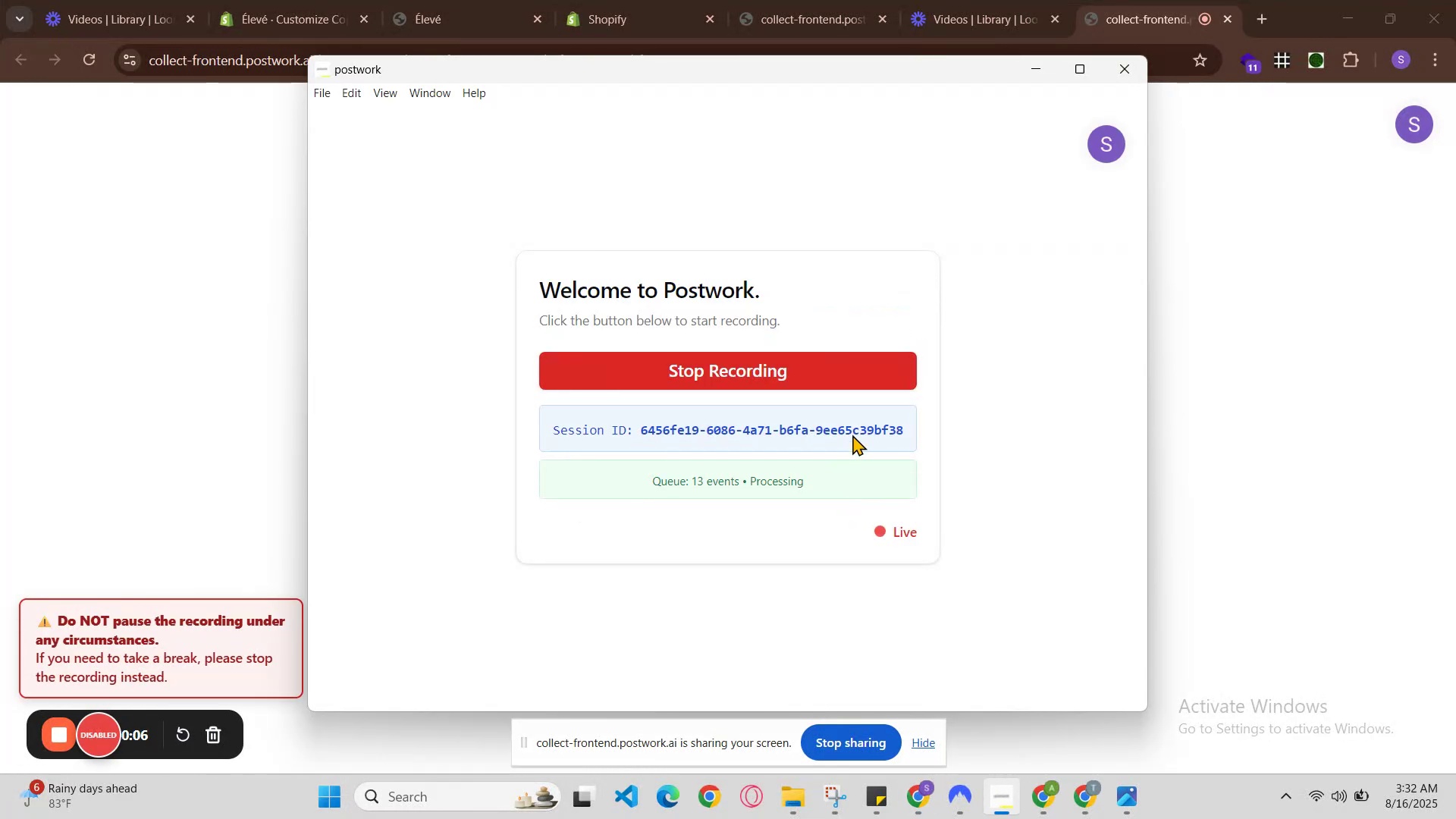 
scroll: coordinate [893, 404], scroll_direction: down, amount: 2.0
 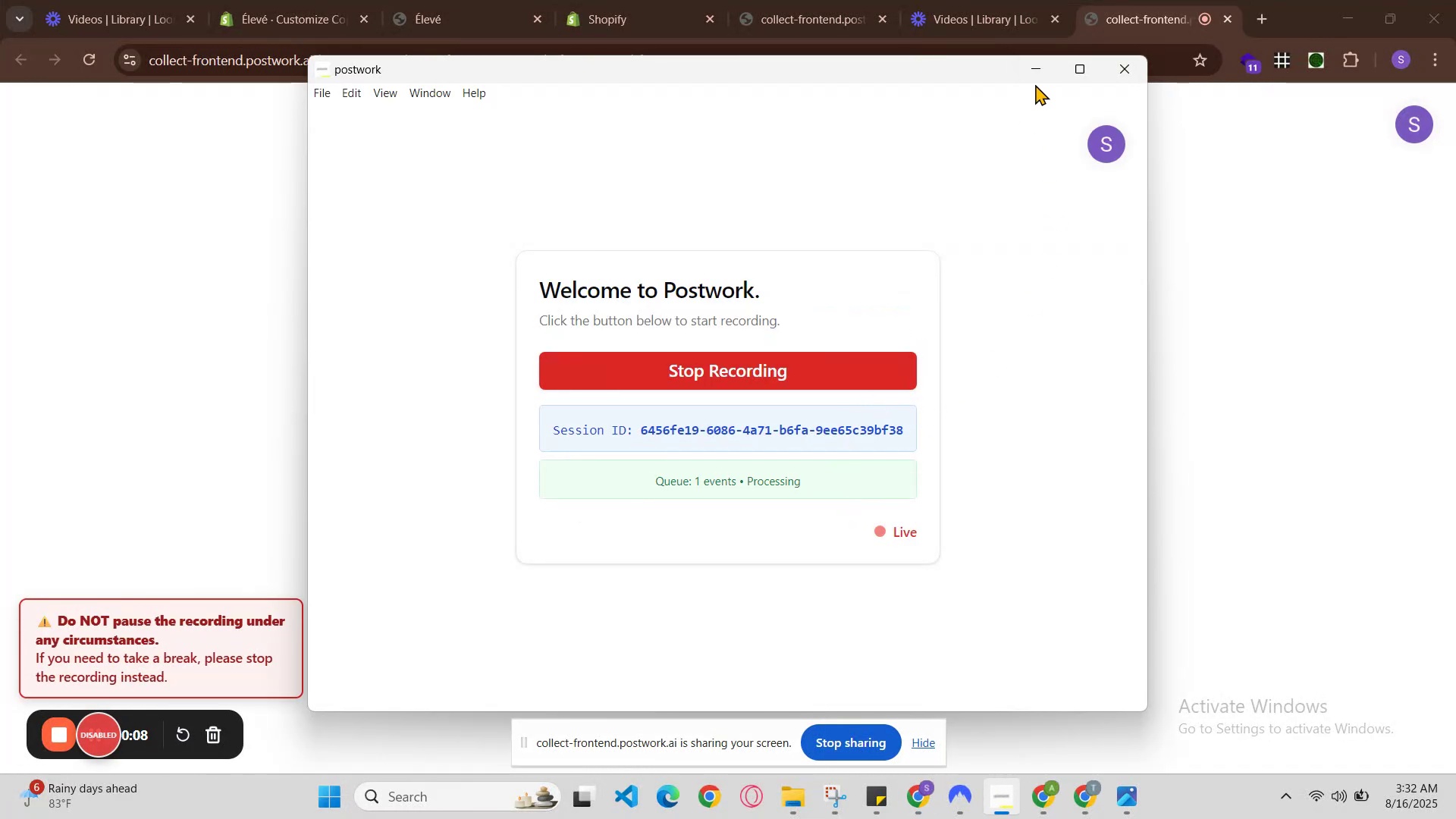 
left_click([1037, 76])
 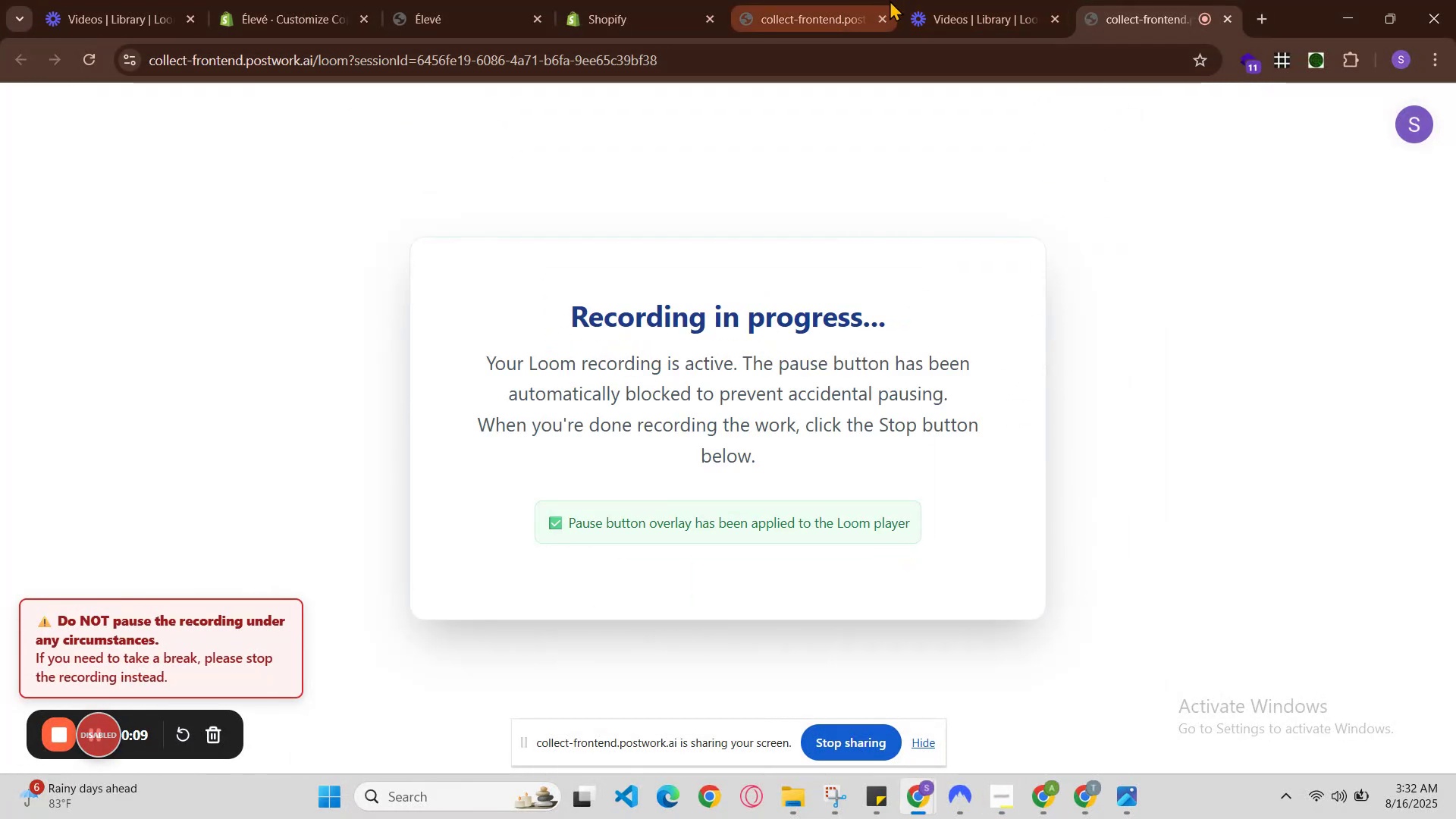 
left_click([900, 0])
 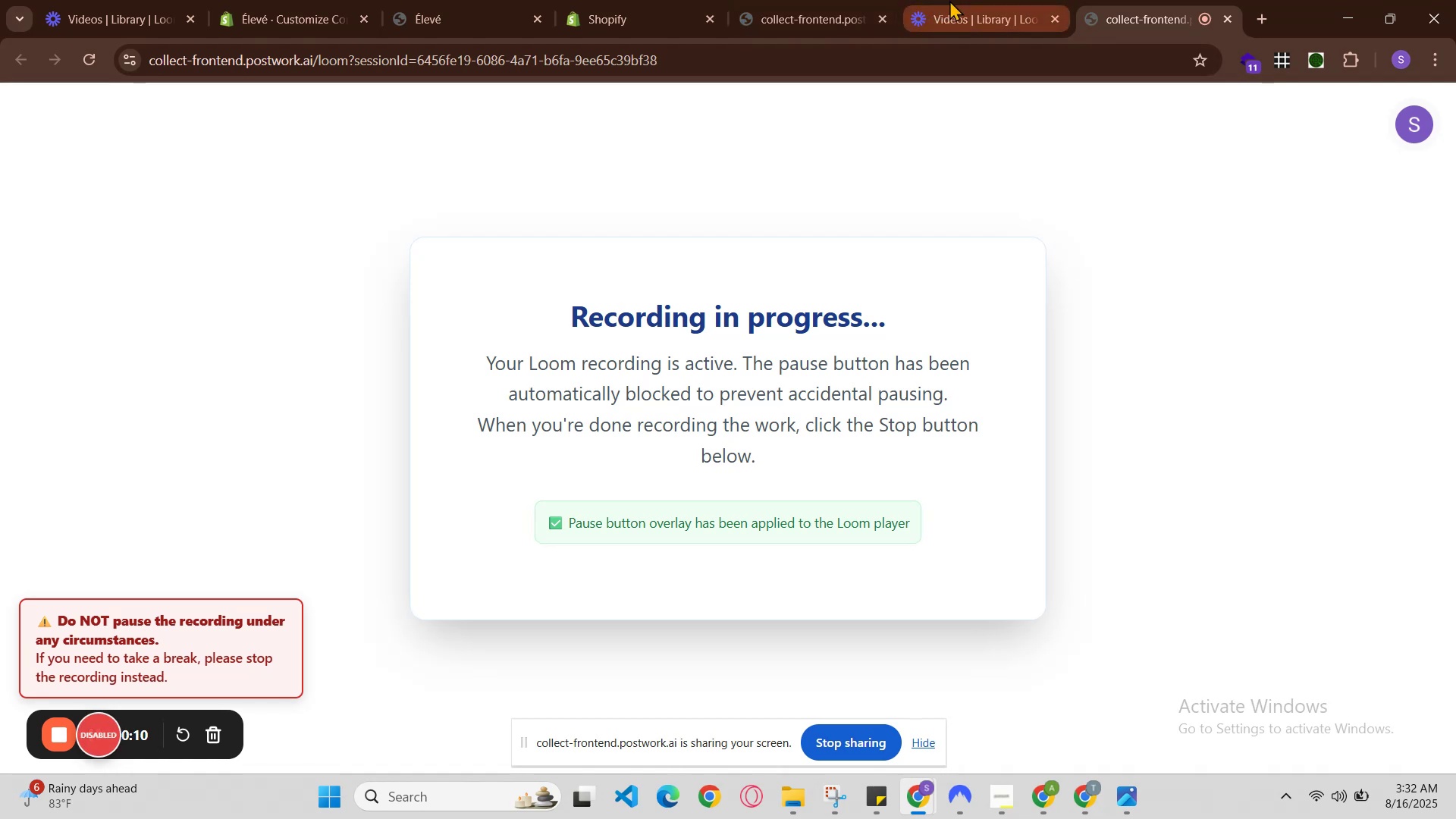 
left_click([951, 0])
 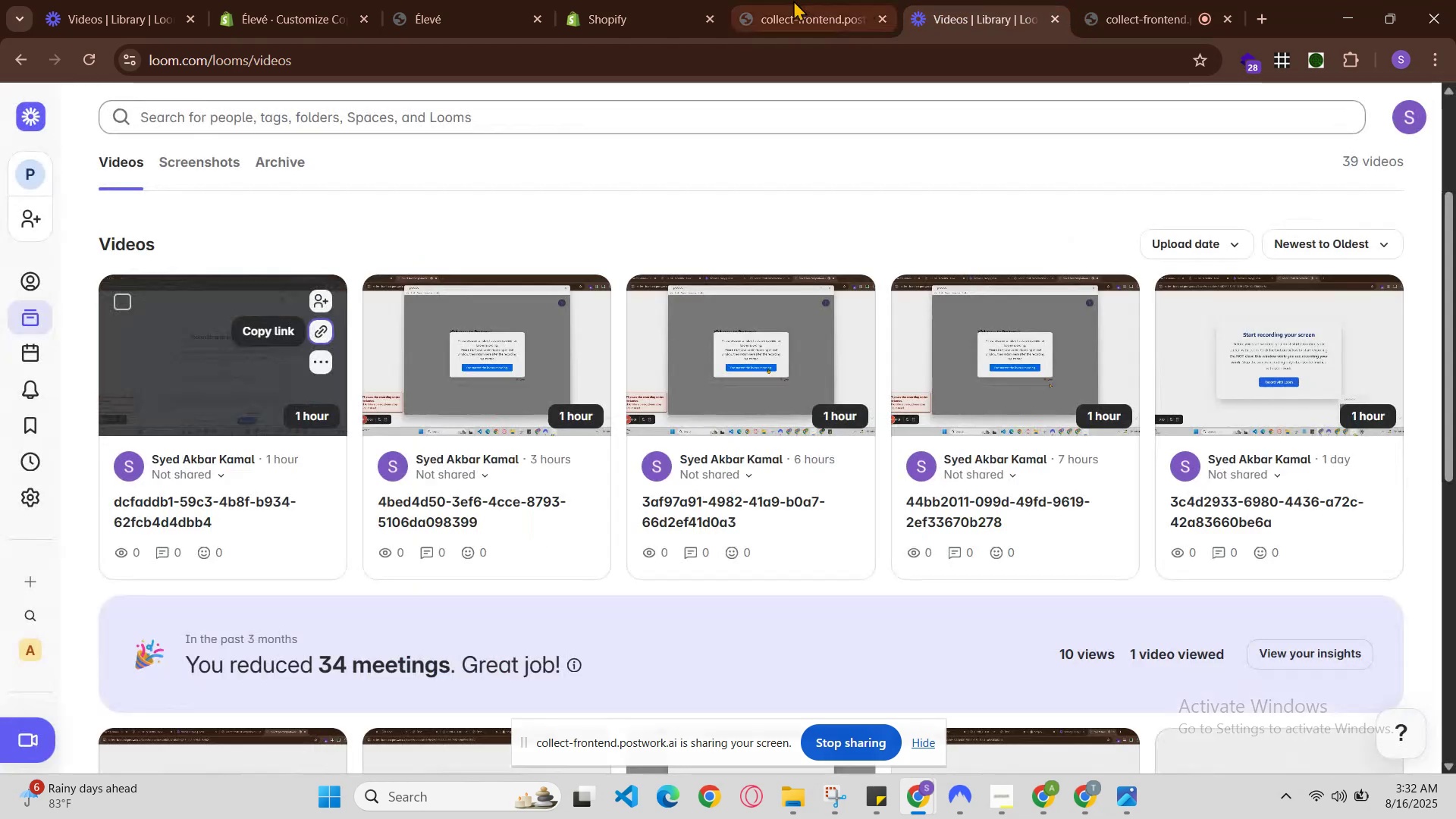 
left_click([778, 0])
 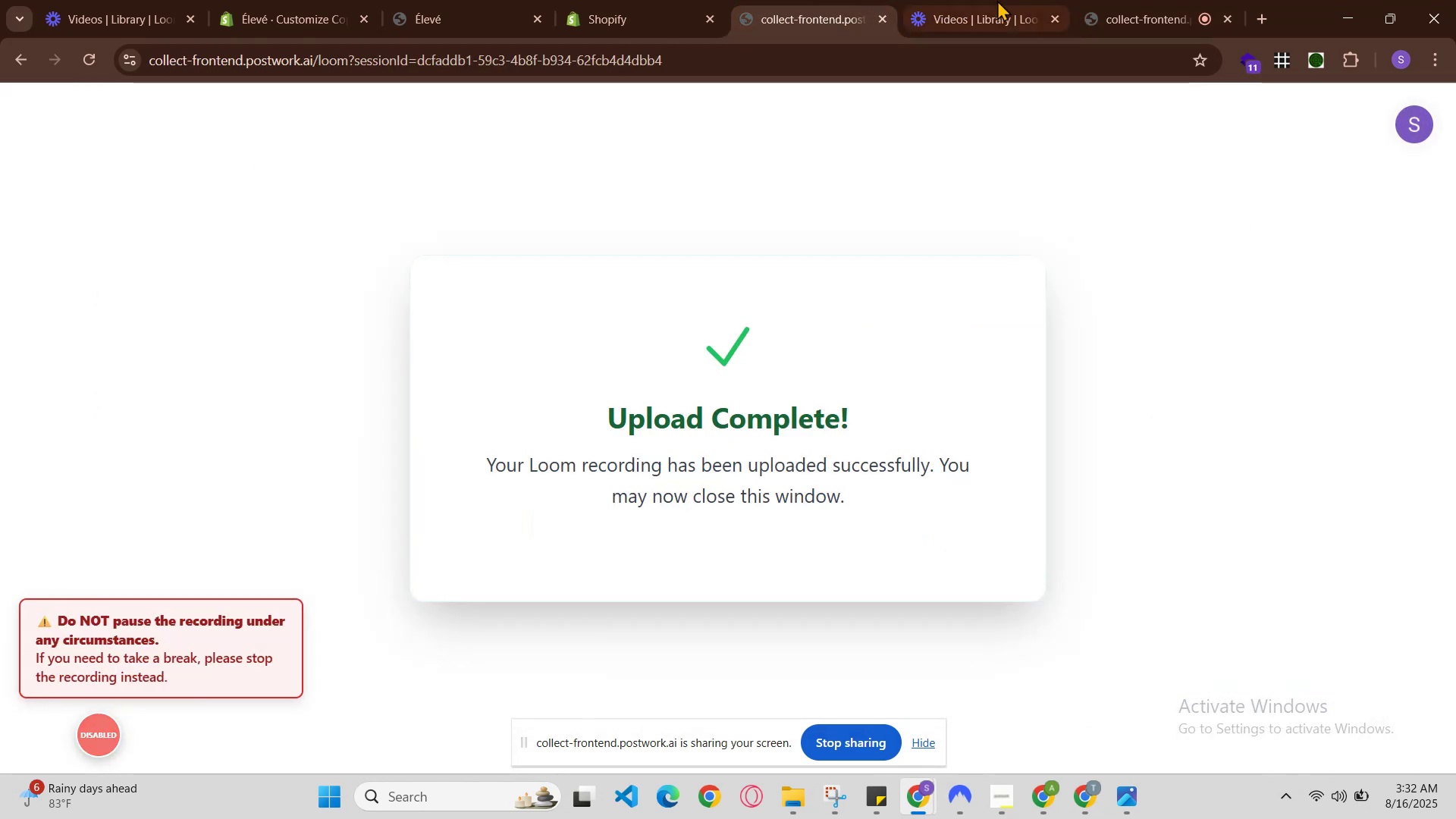 
left_click([1025, 0])
 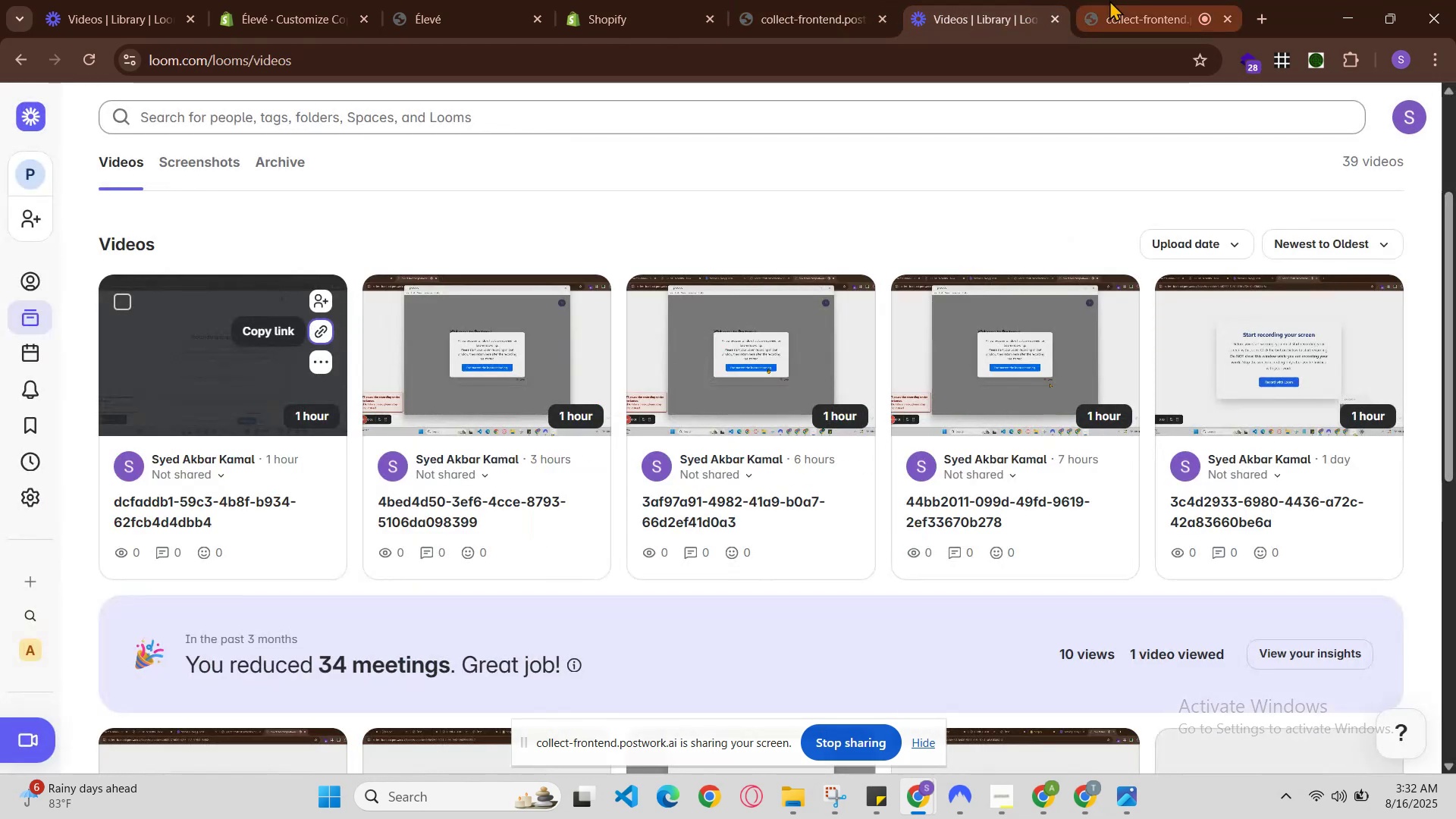 
left_click([1109, 0])
 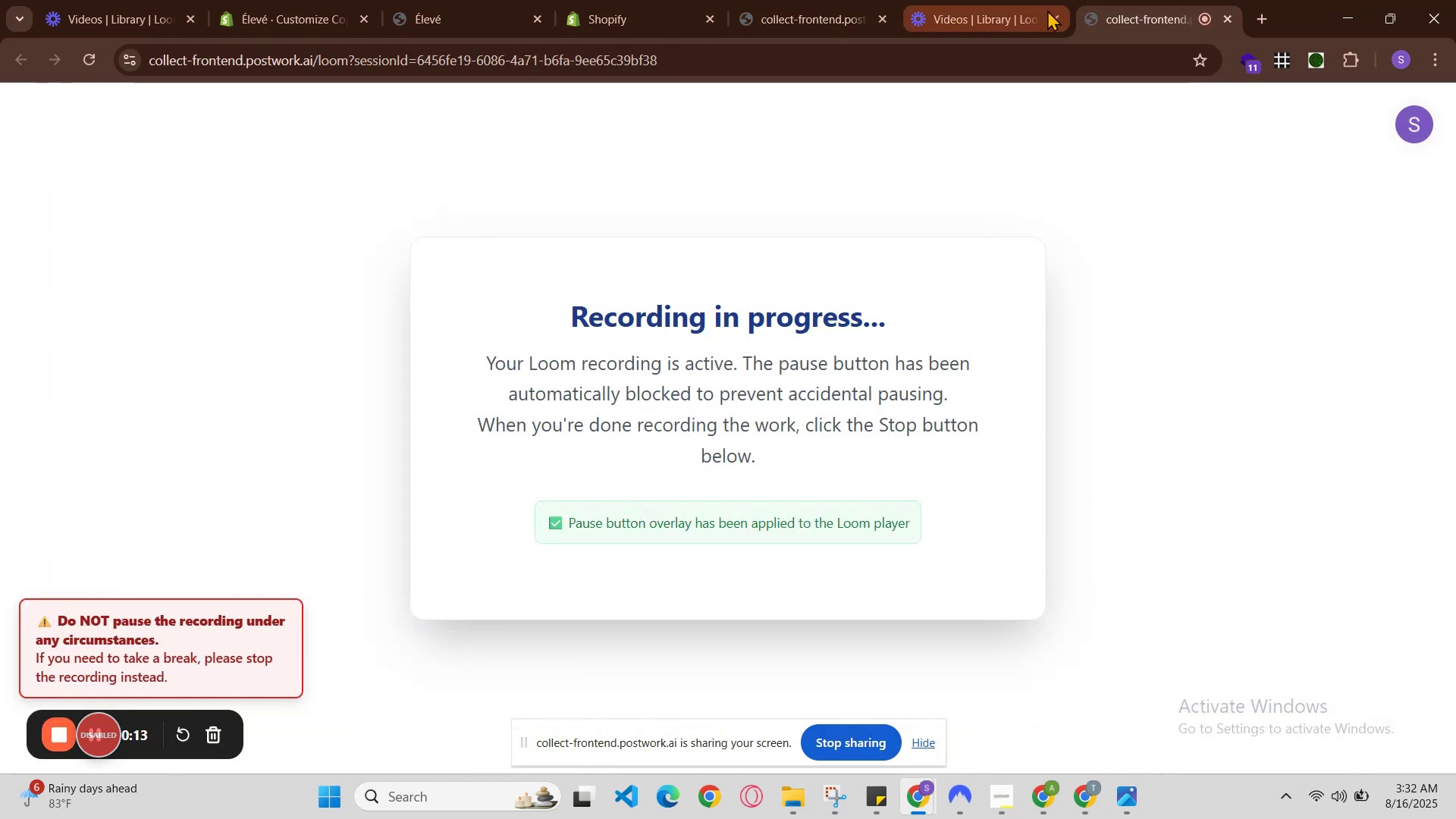 
left_click([1053, 14])
 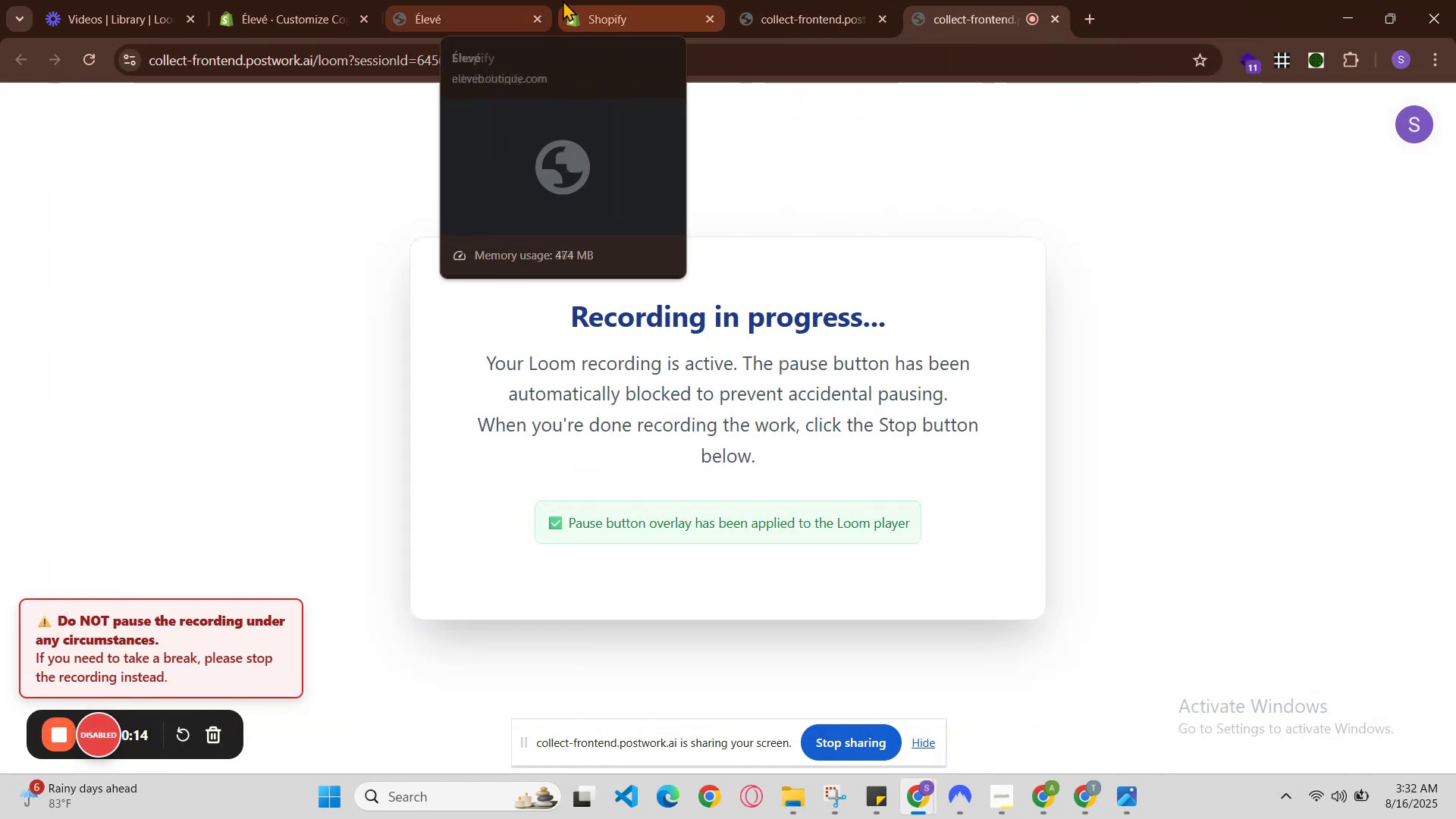 
left_click([659, 0])
 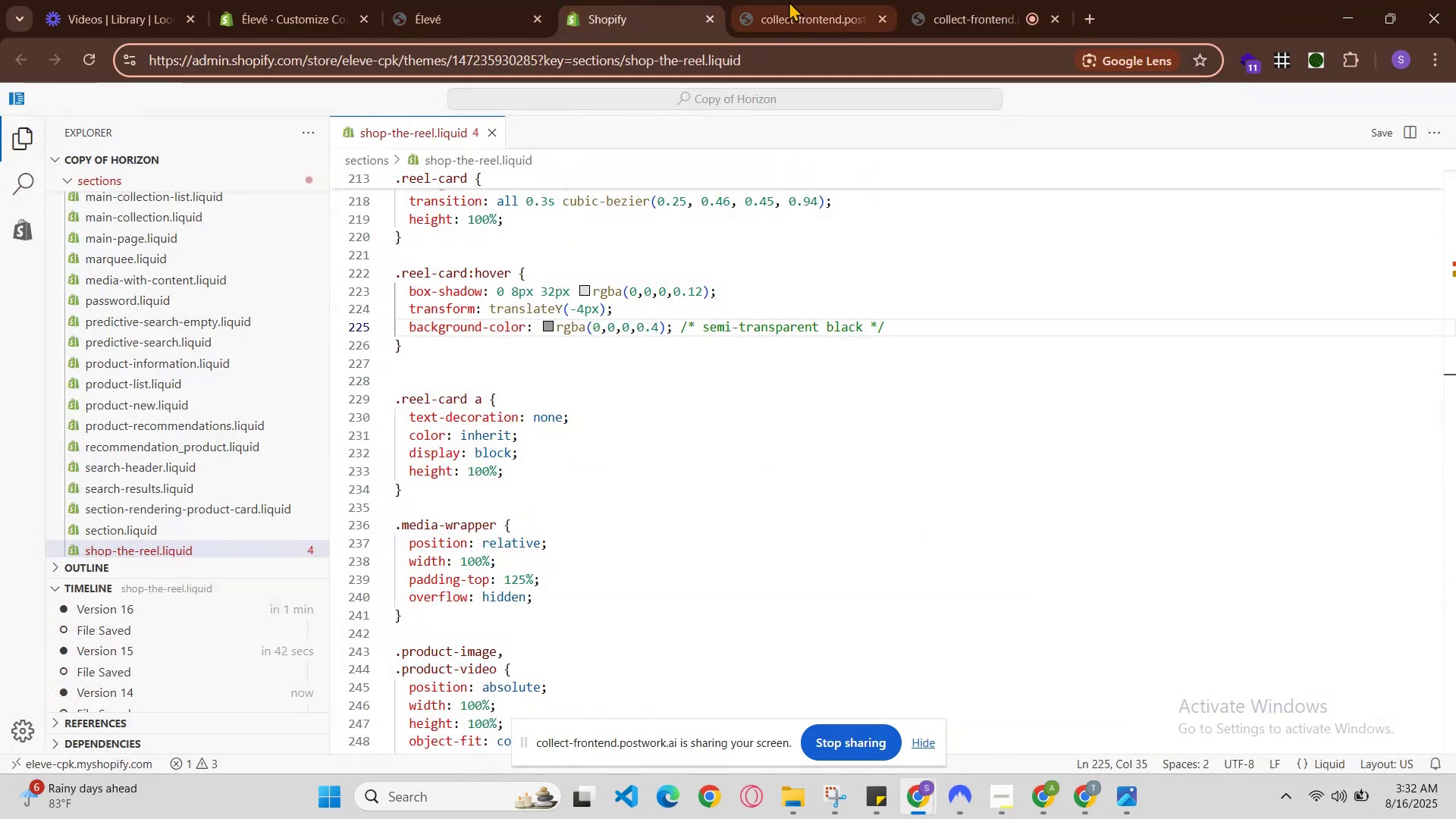 
left_click([791, 1])
 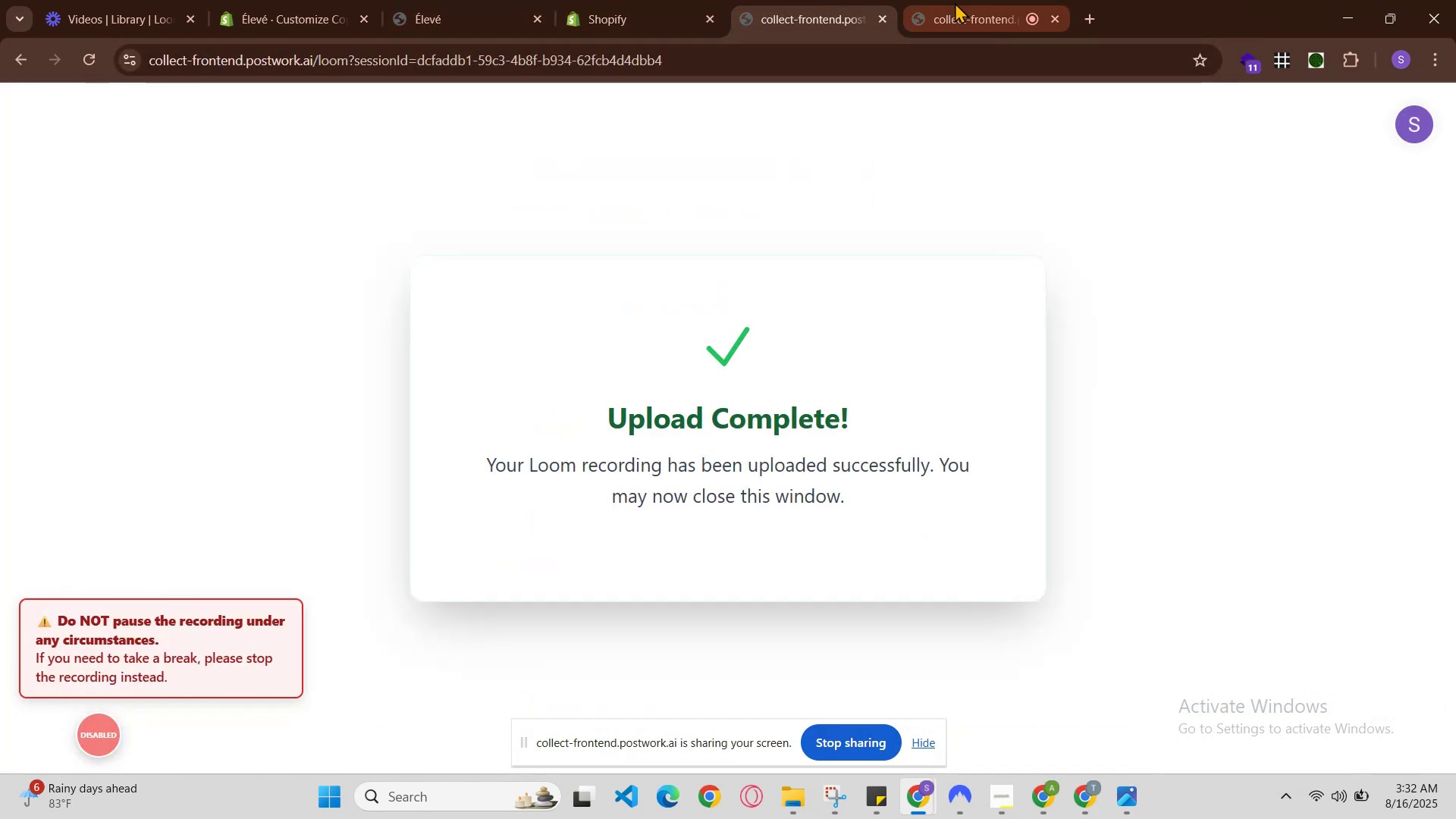 
left_click([963, 2])
 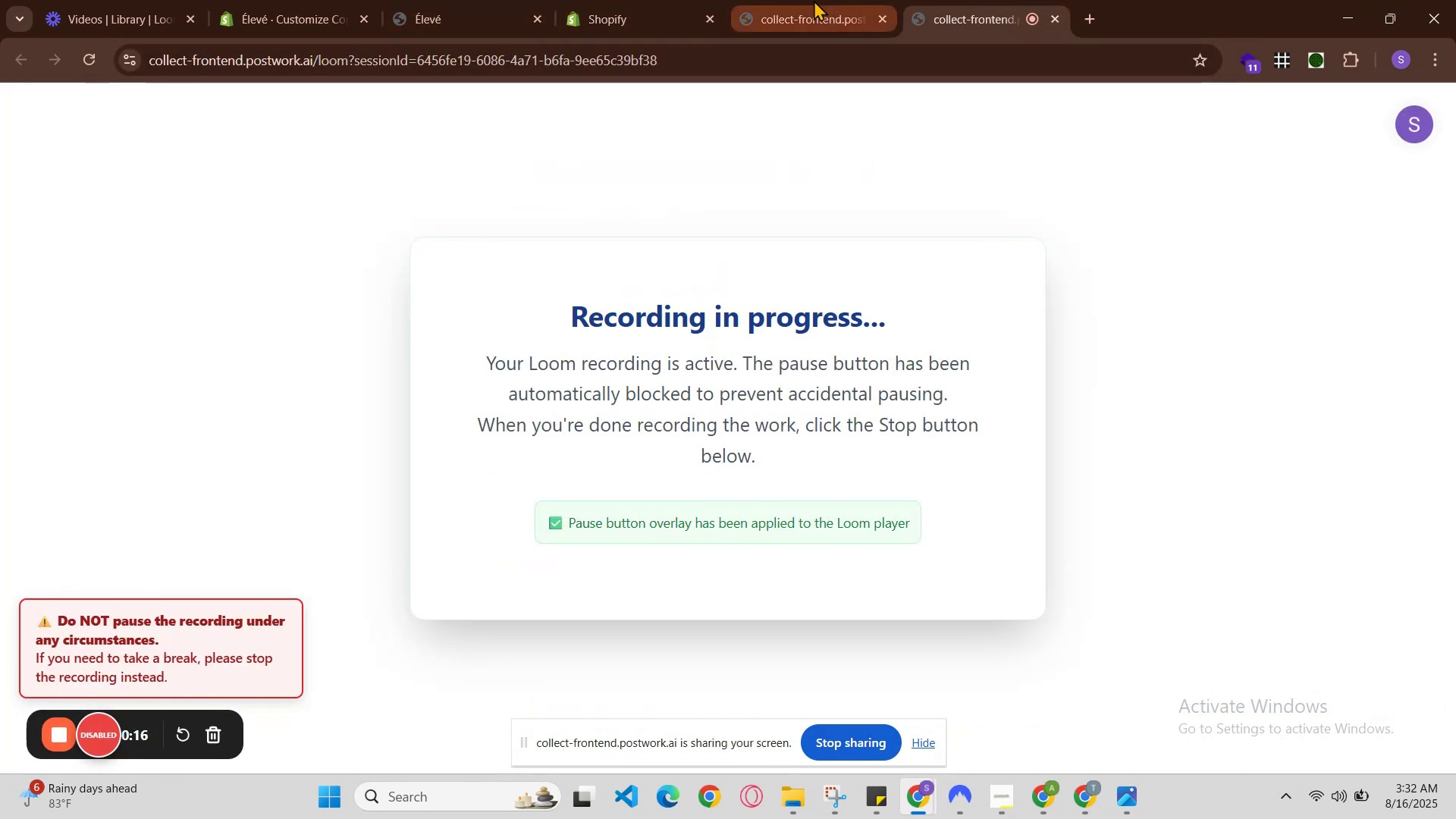 
left_click([804, 0])
 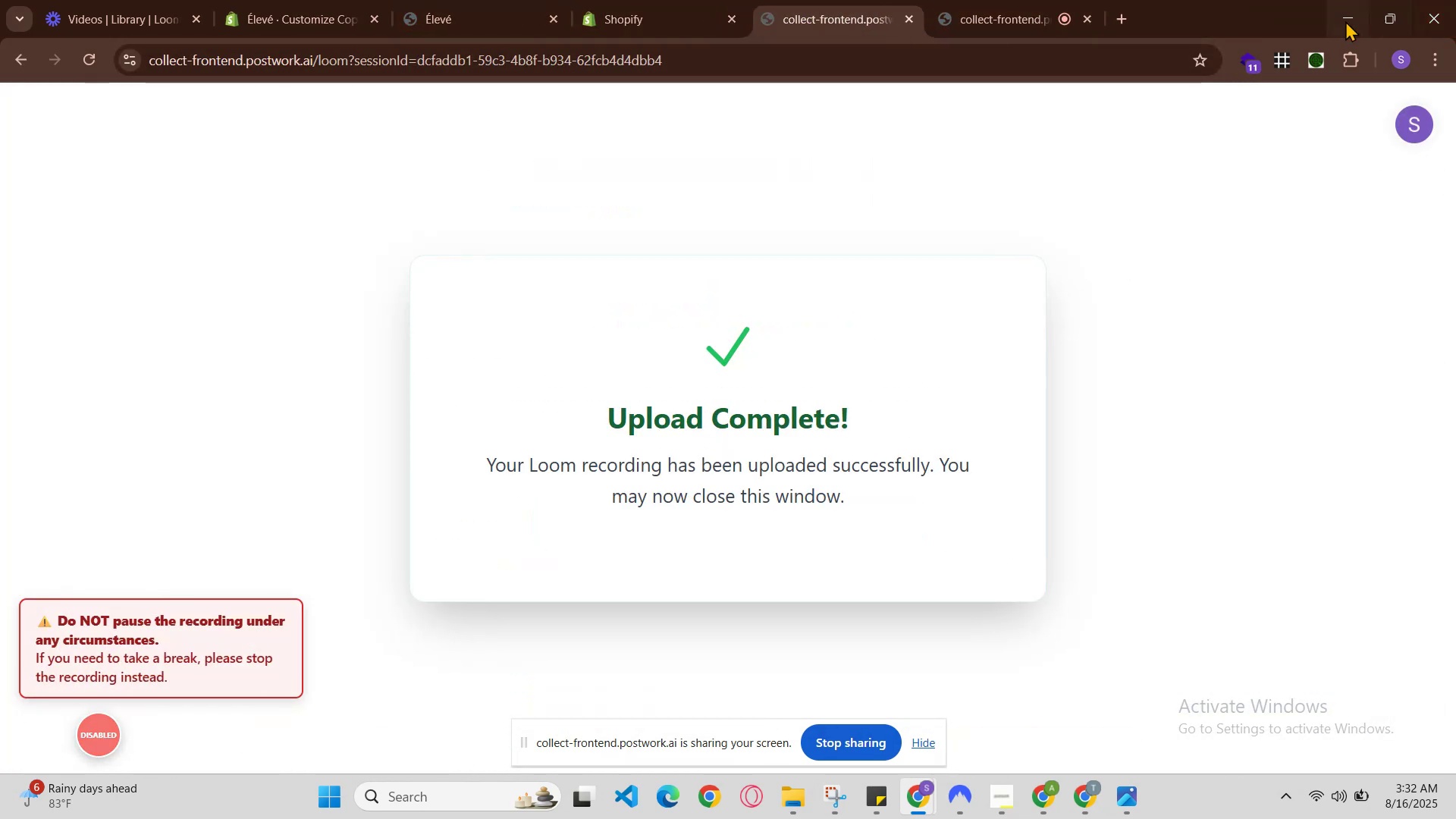 
left_click([1337, 20])
 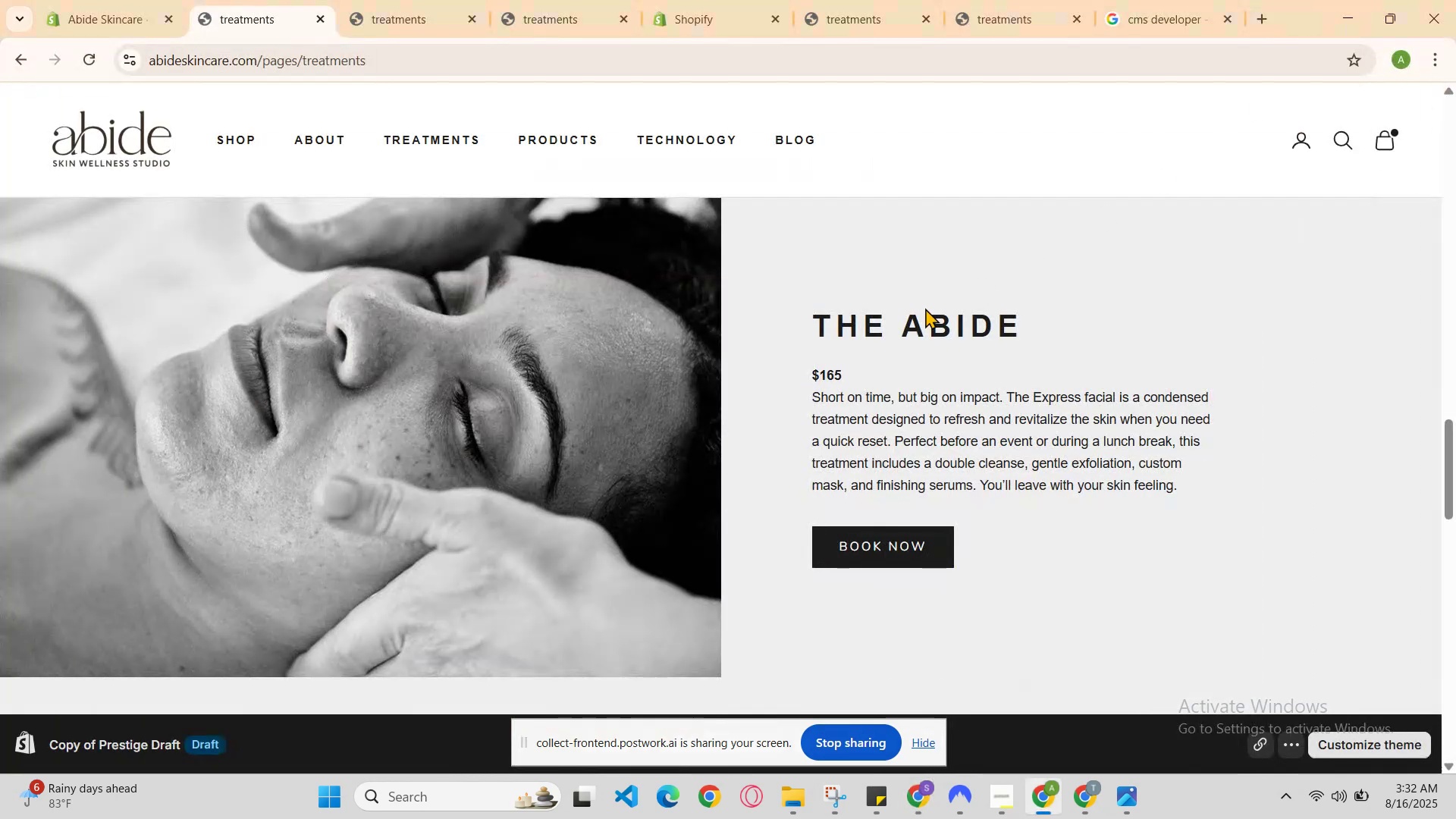 
scroll: coordinate [876, 331], scroll_direction: none, amount: 0.0
 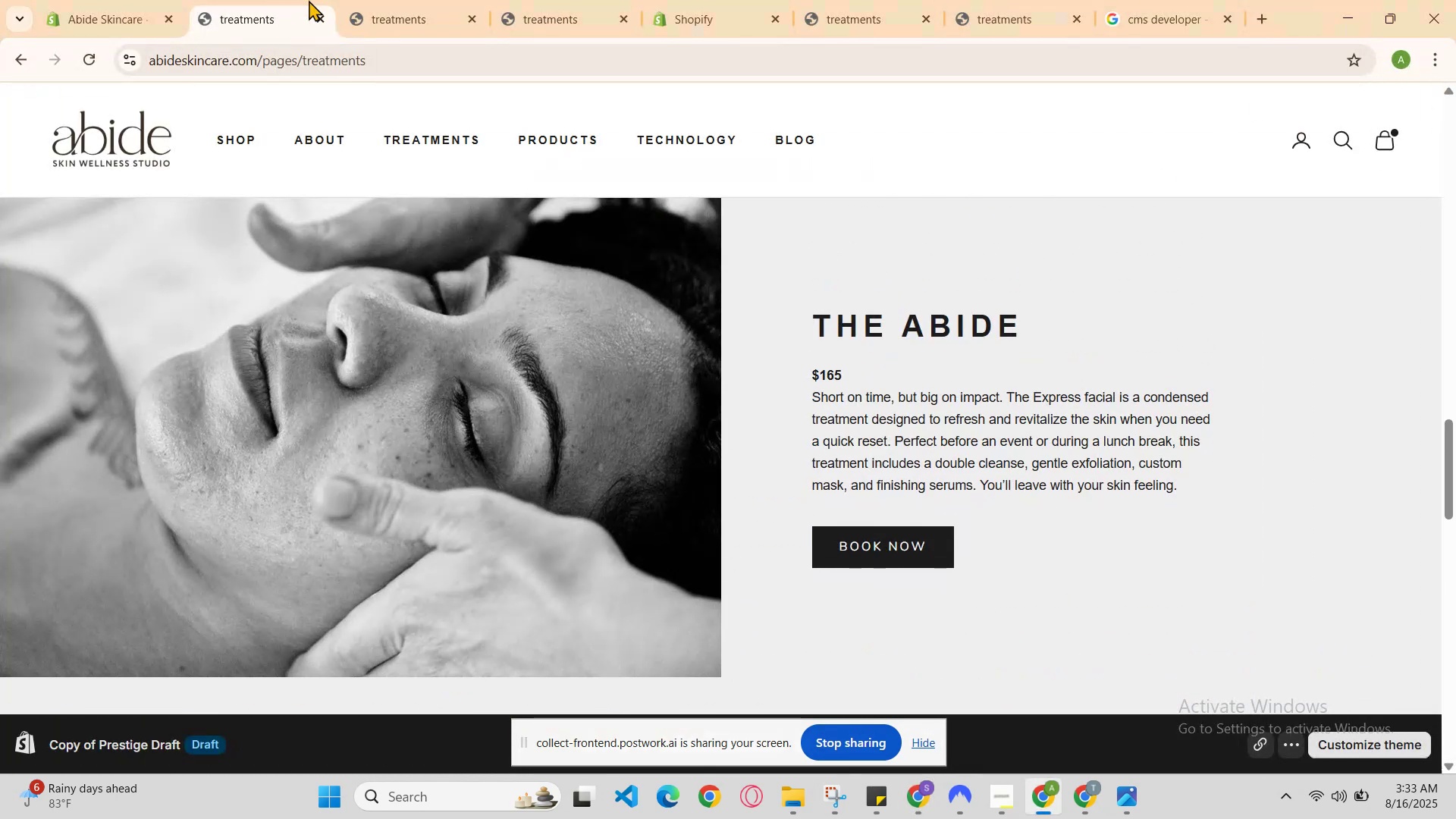 
left_click([427, 0])
 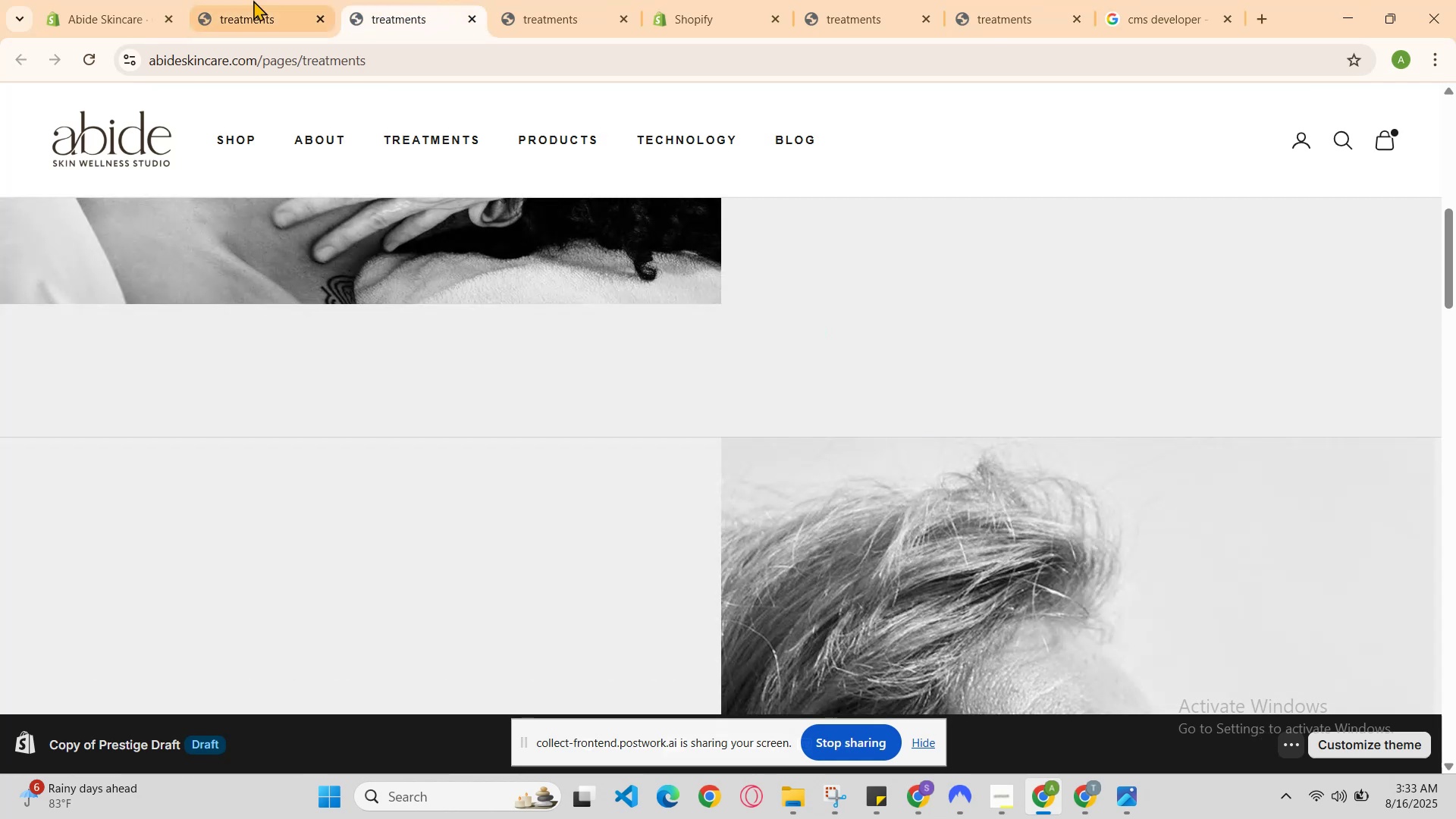 
left_click([223, 0])
 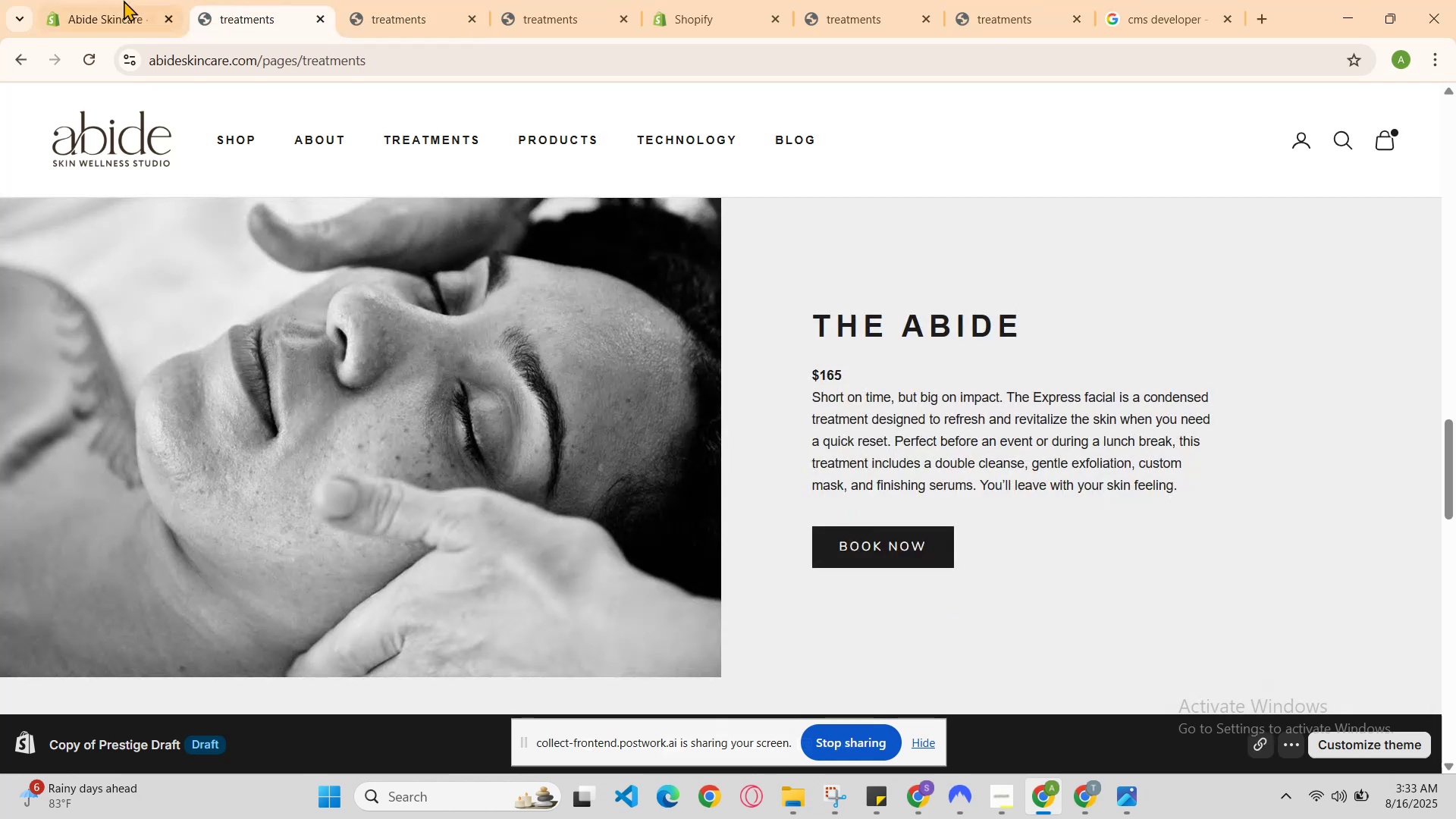 
left_click([111, 0])
 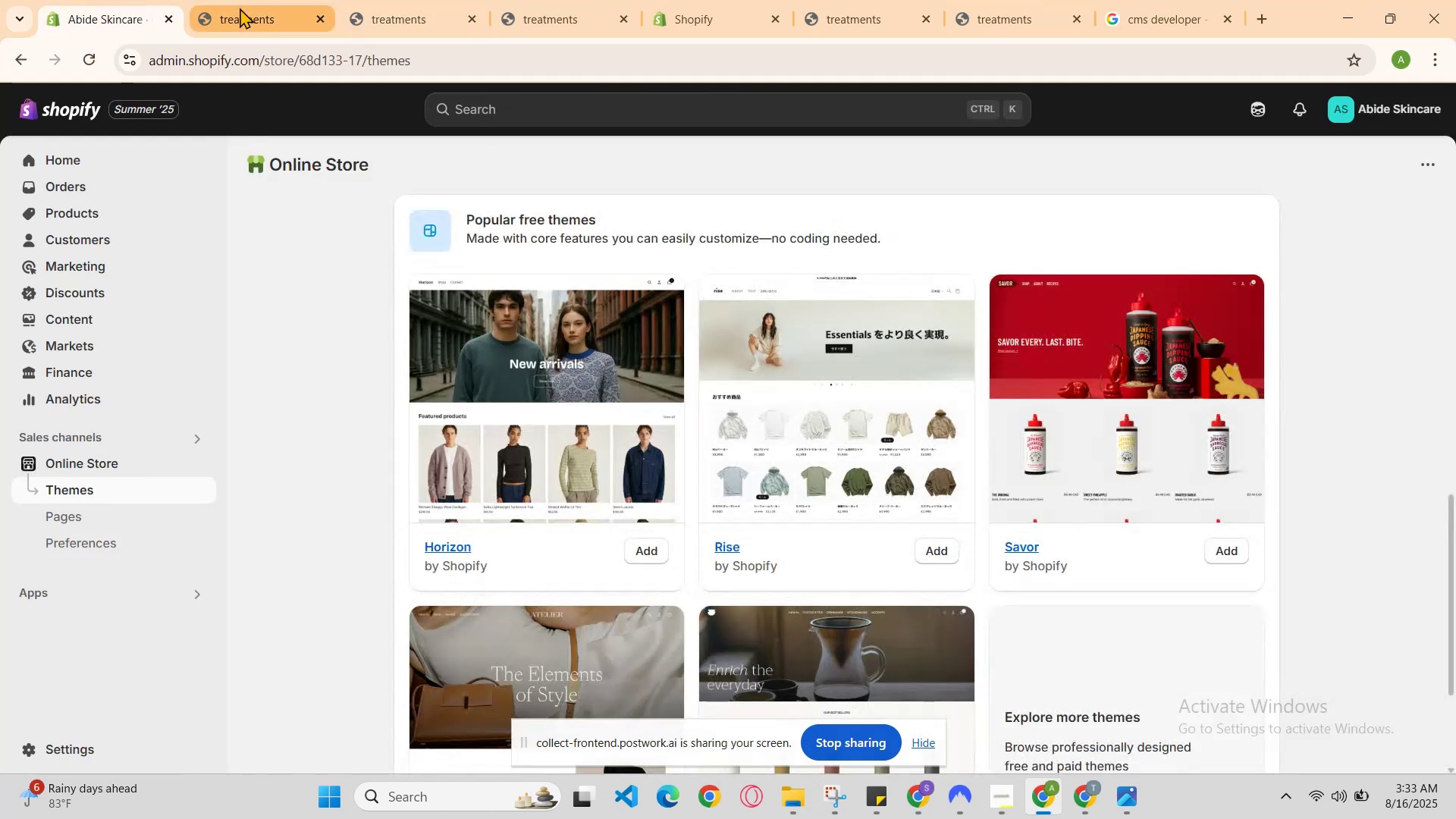 
scroll: coordinate [253, 387], scroll_direction: down, amount: 3.0
 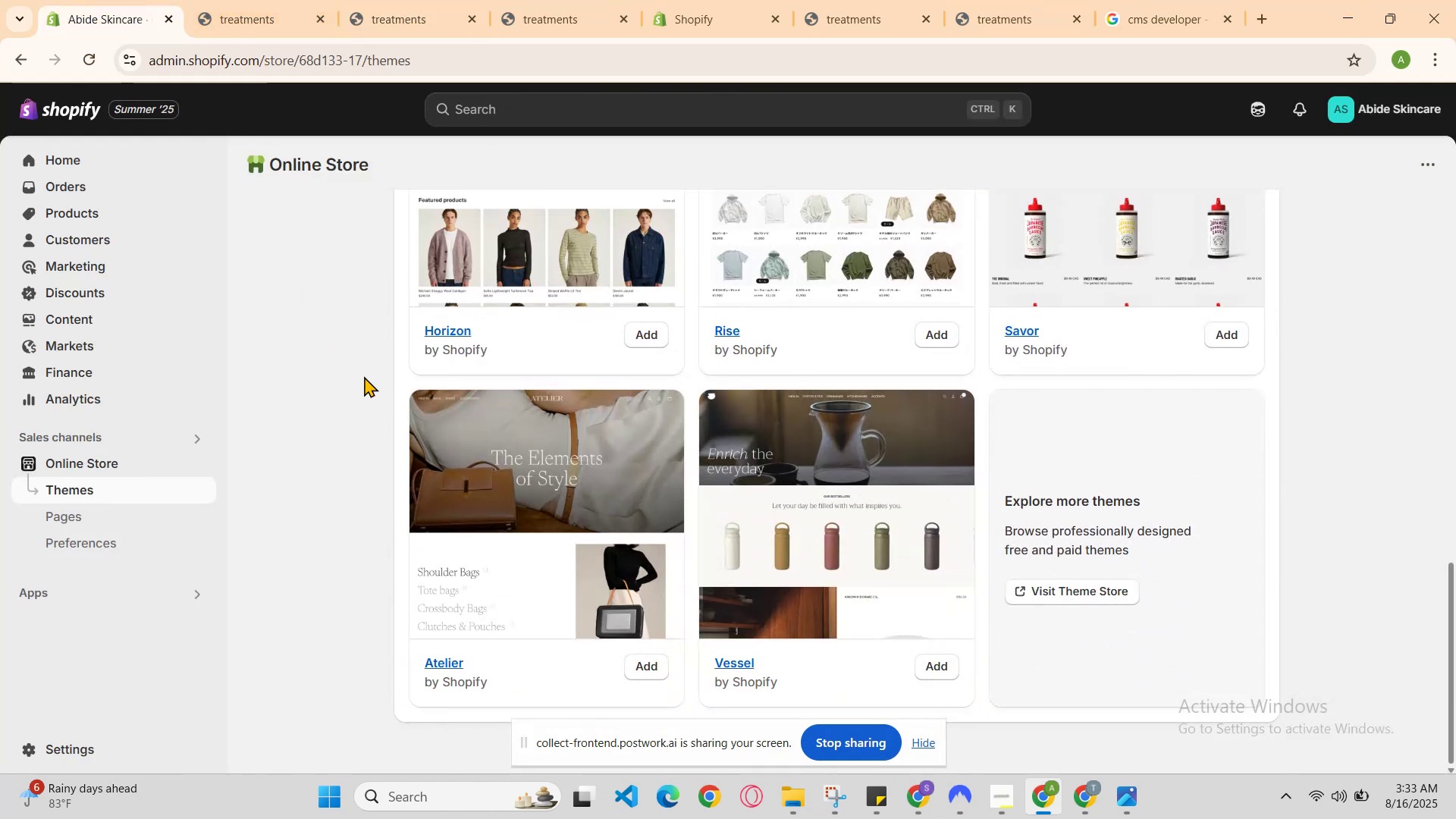 
scroll: coordinate [386, 367], scroll_direction: up, amount: 1.0
 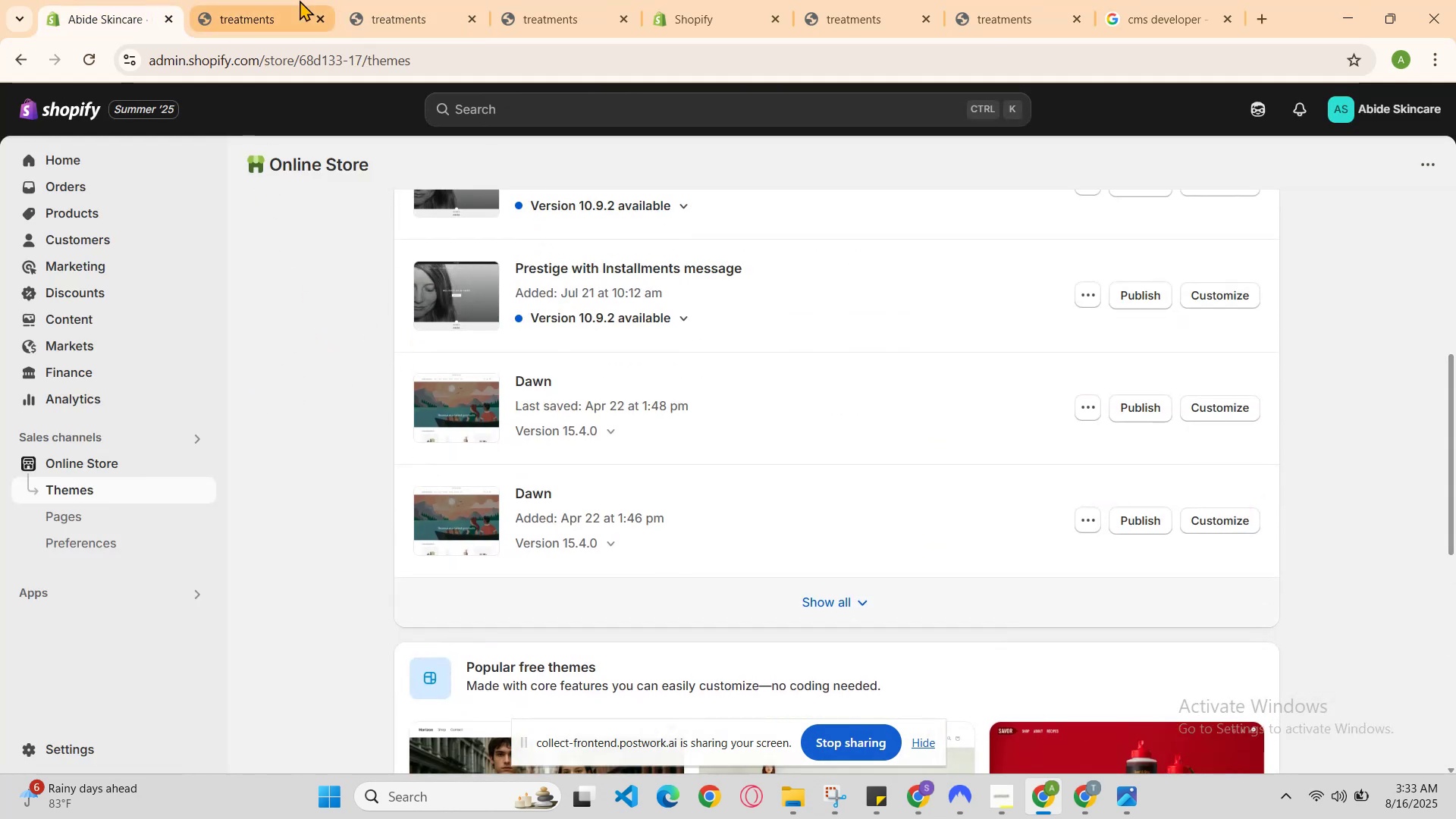 
left_click([298, 0])
 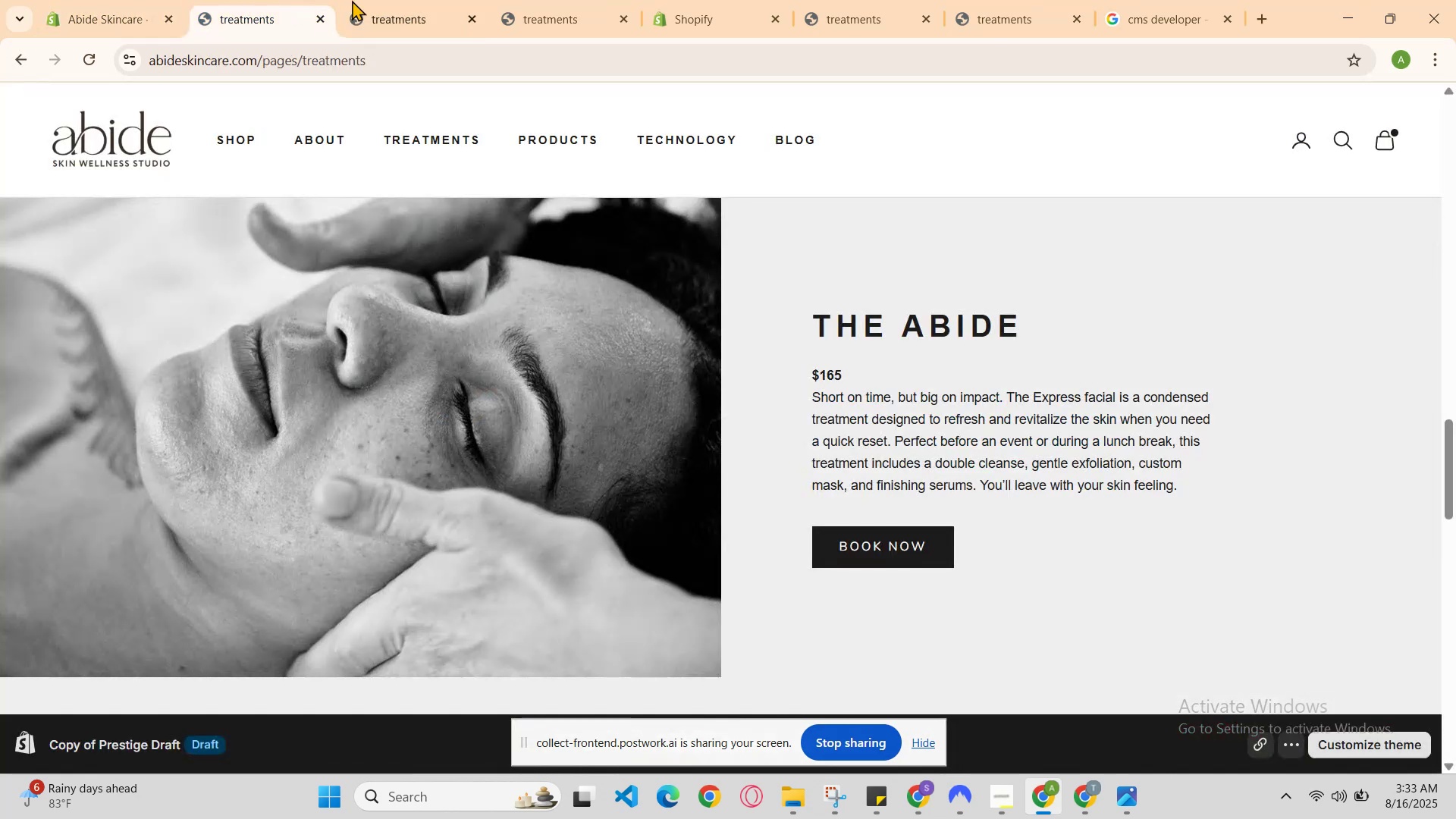 
left_click([386, 0])
 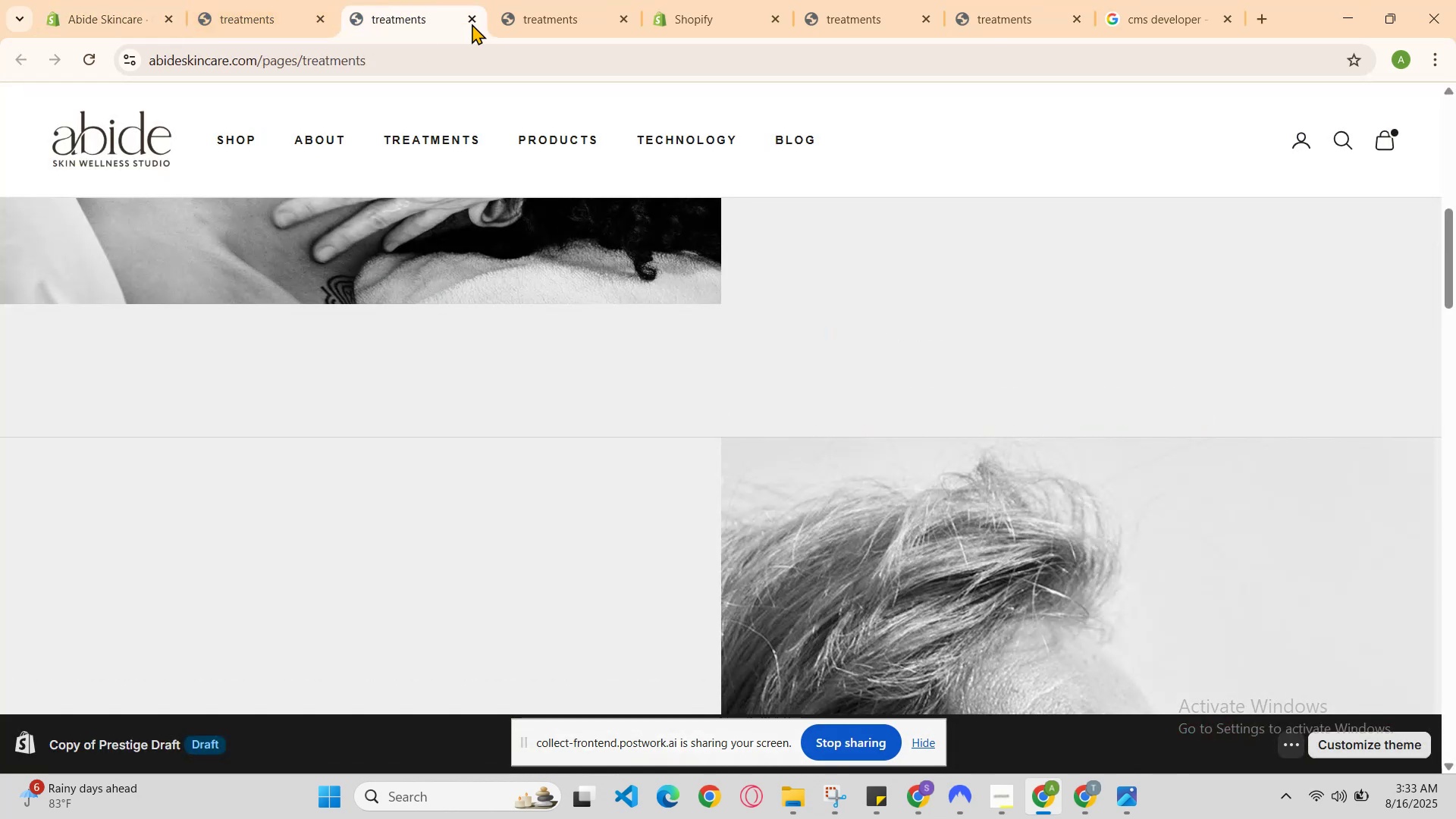 
left_click([610, 0])
 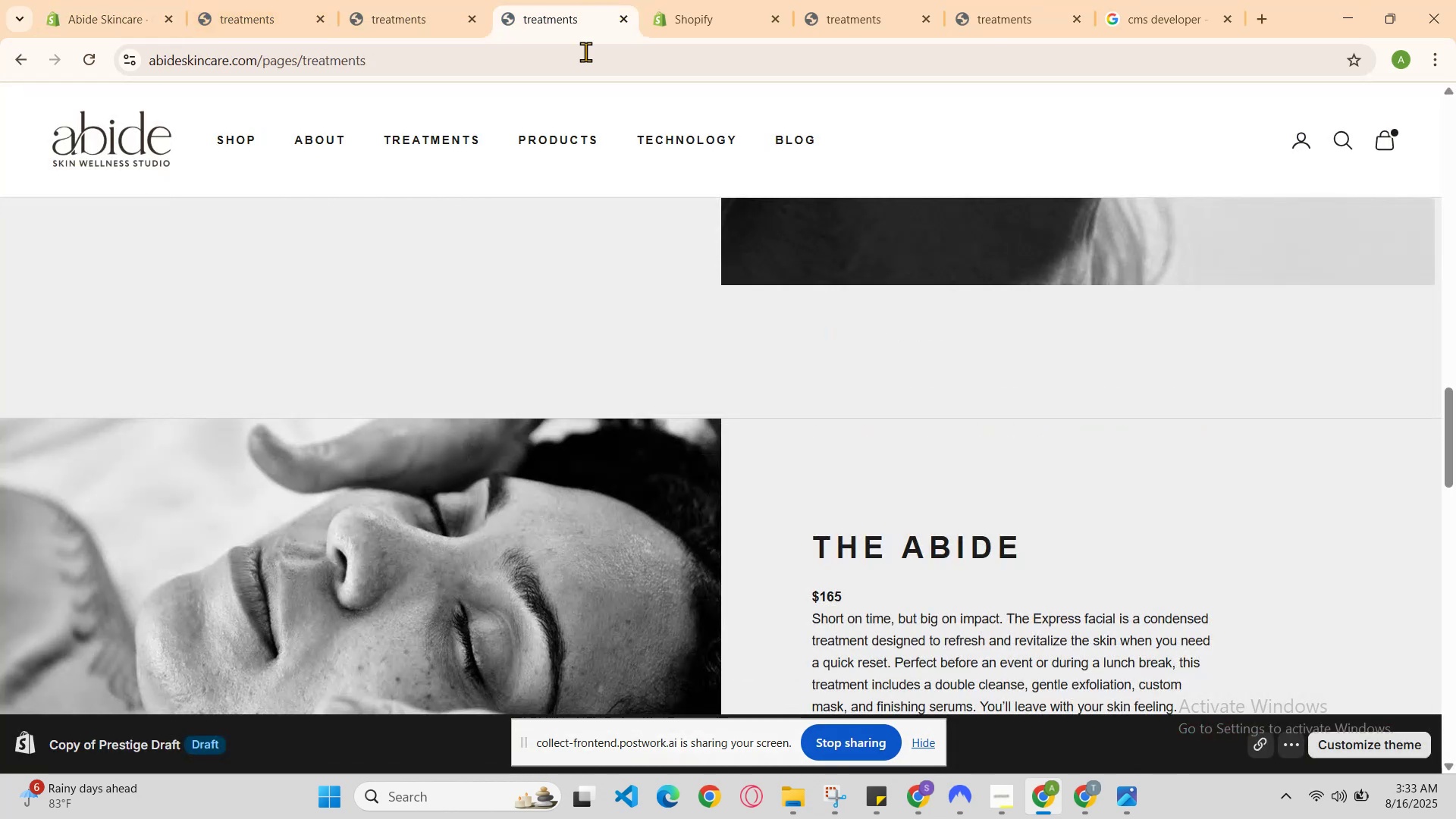 
scroll: coordinate [650, 112], scroll_direction: down, amount: 2.0
 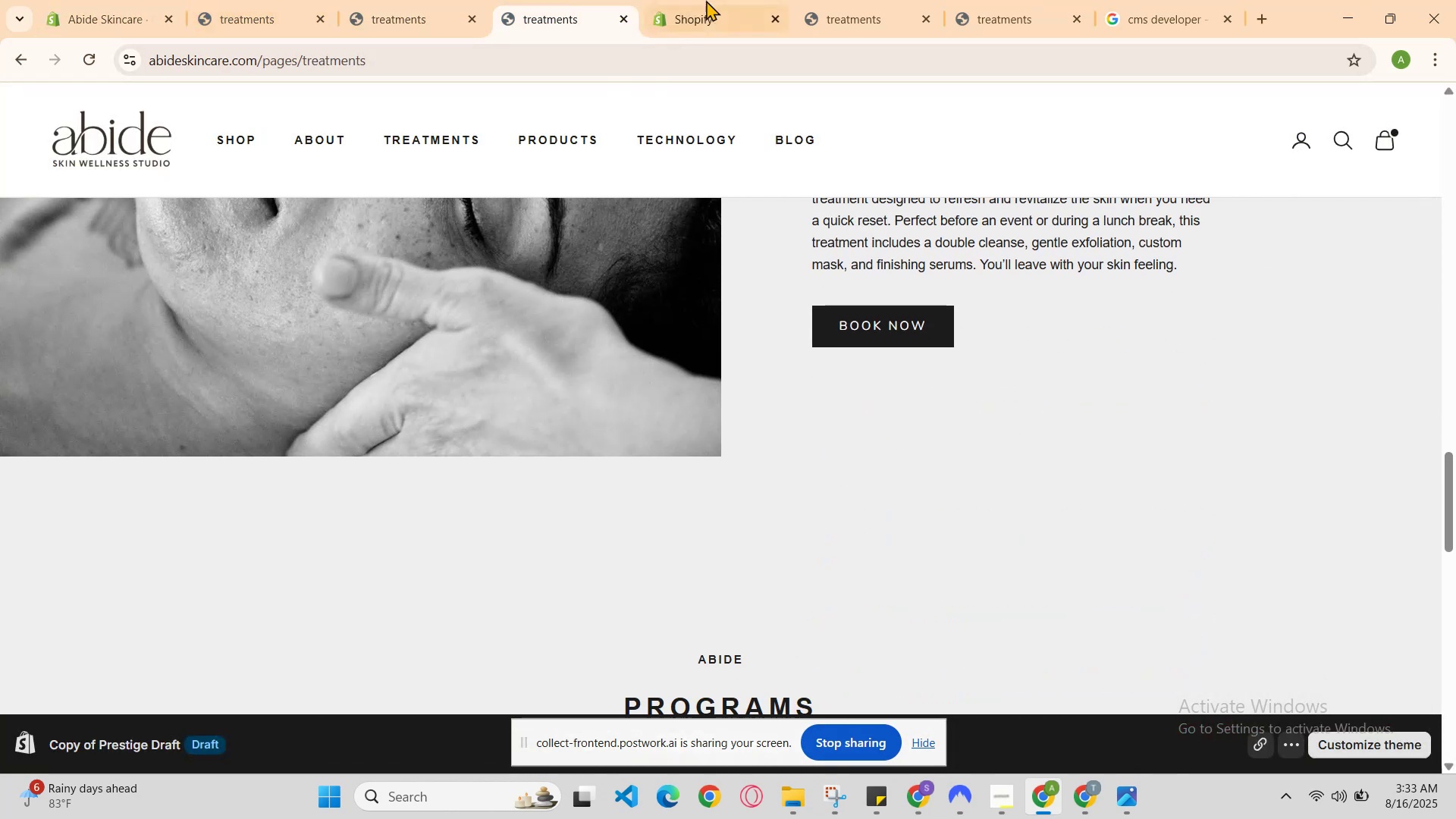 
left_click([711, 0])
 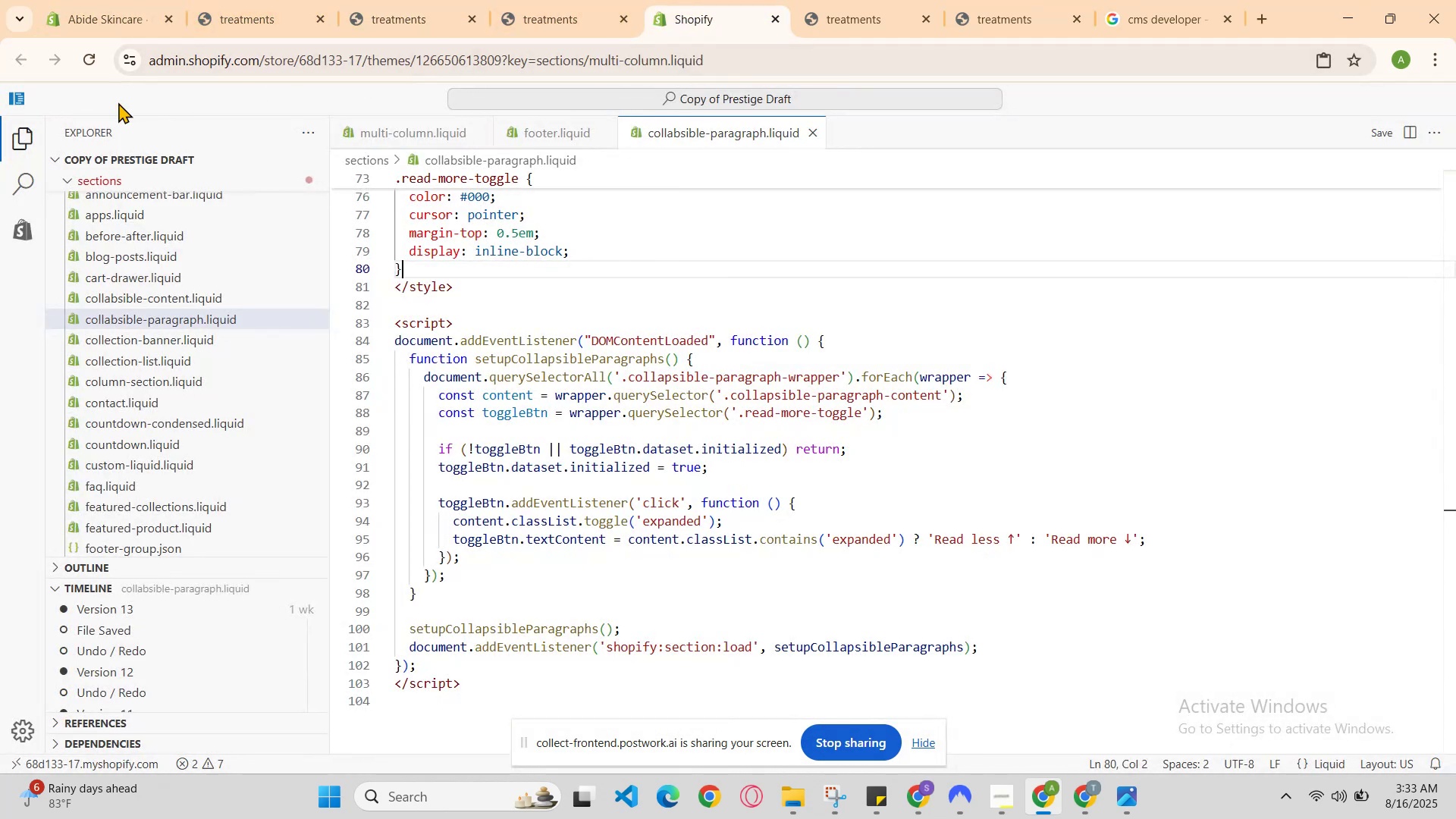 
left_click([161, 0])
 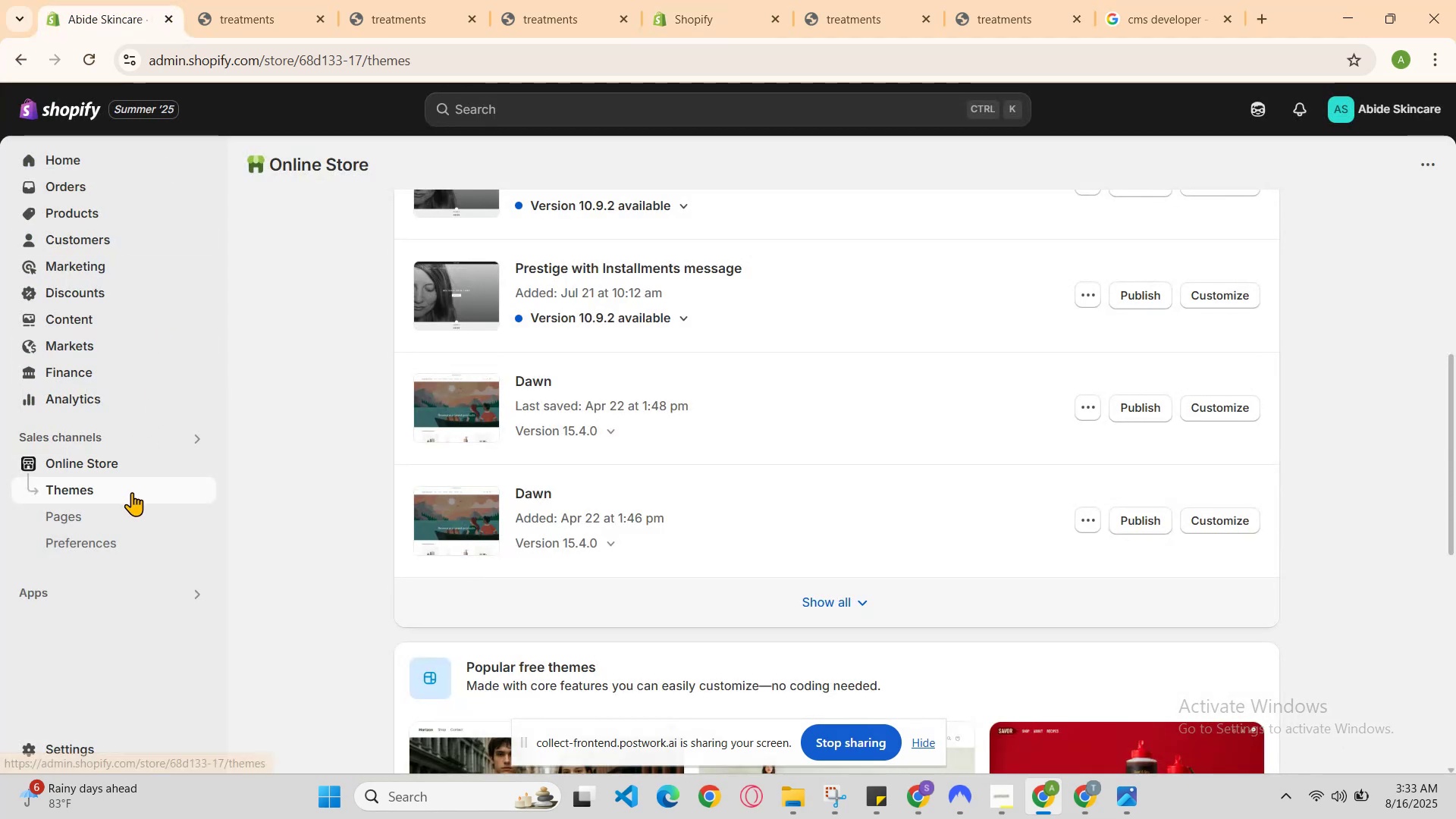 
left_click([132, 492])
 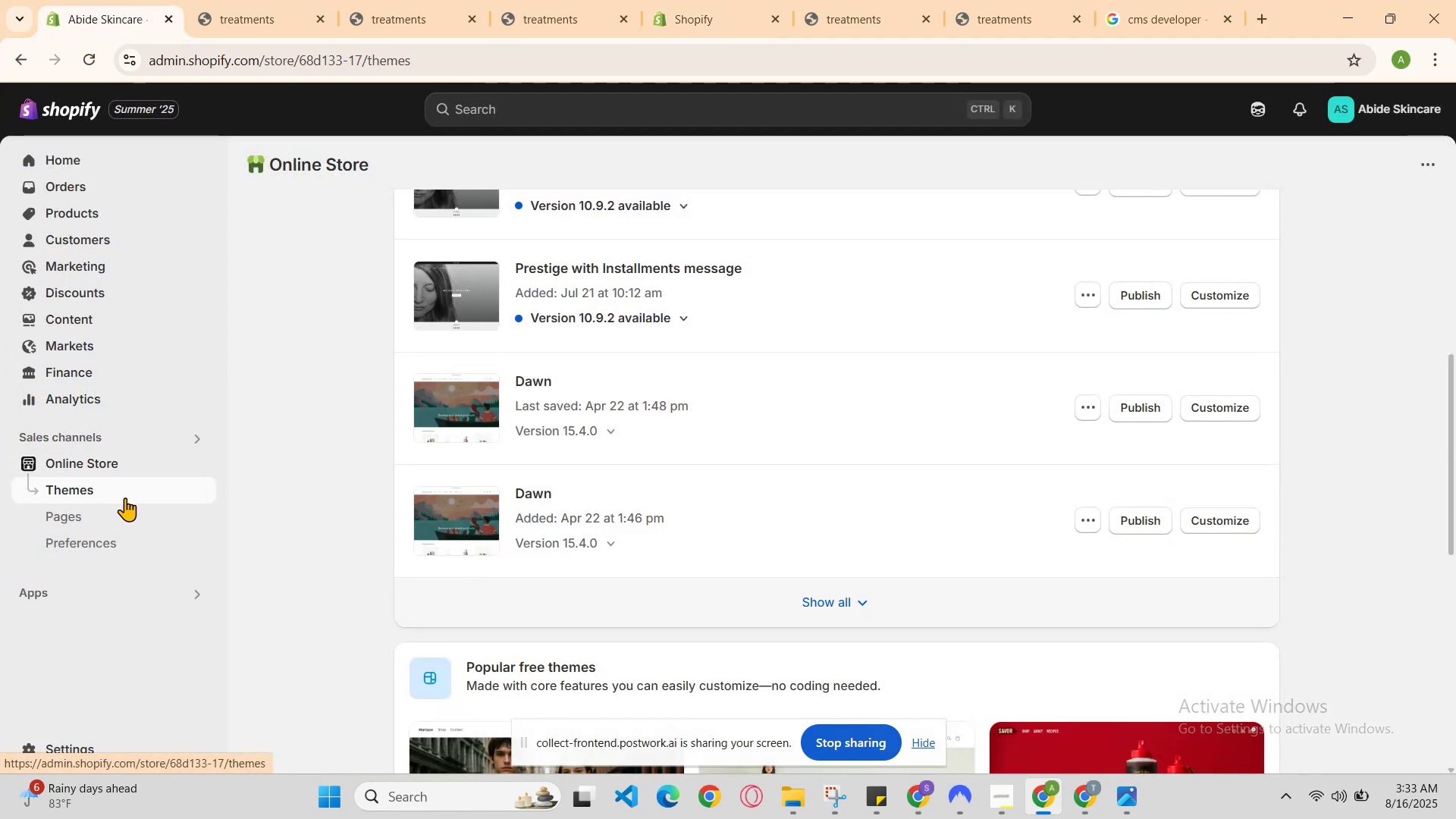 
scroll: coordinate [460, 453], scroll_direction: up, amount: 2.0
 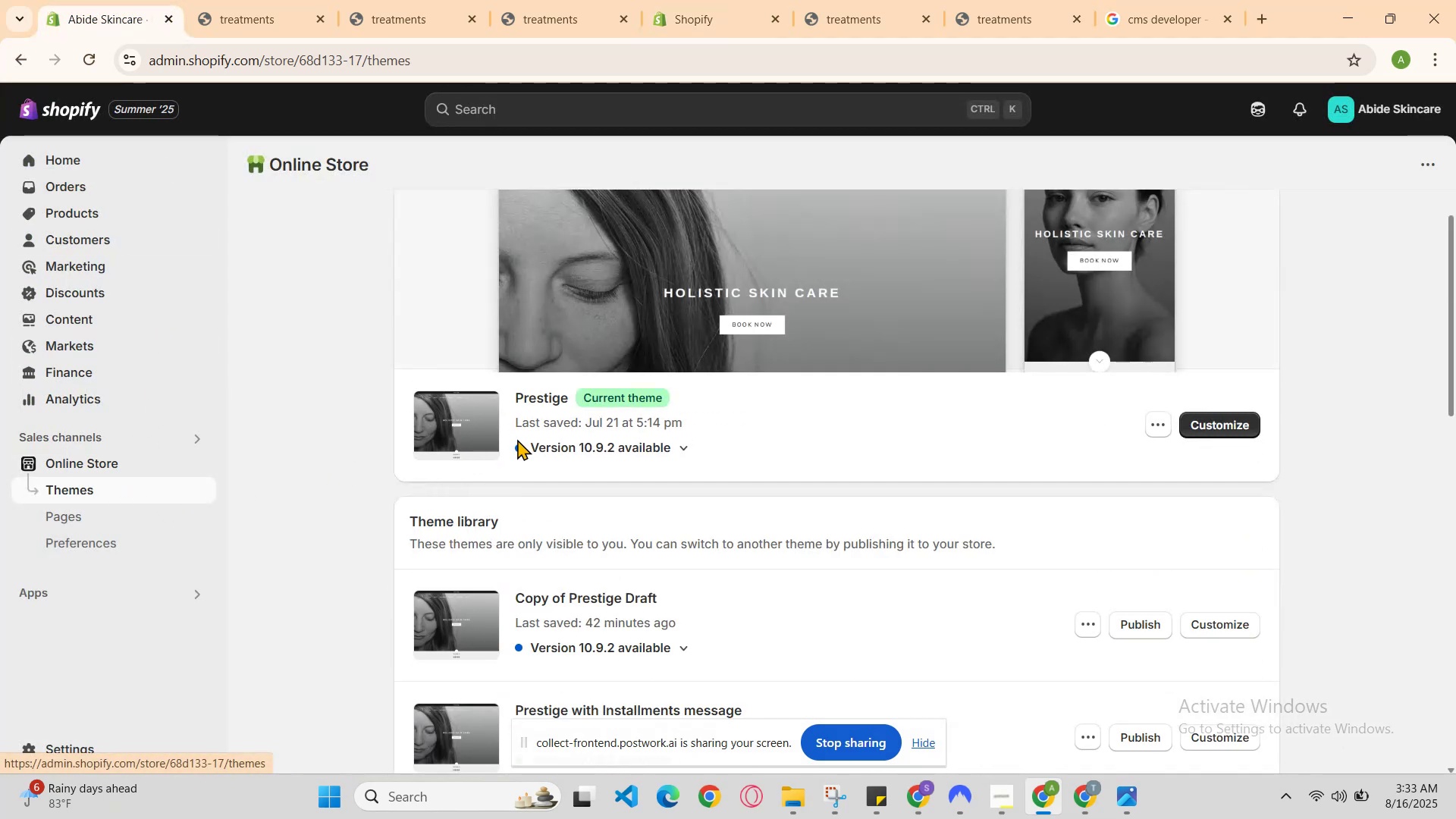 
scroll: coordinate [988, 526], scroll_direction: none, amount: 0.0
 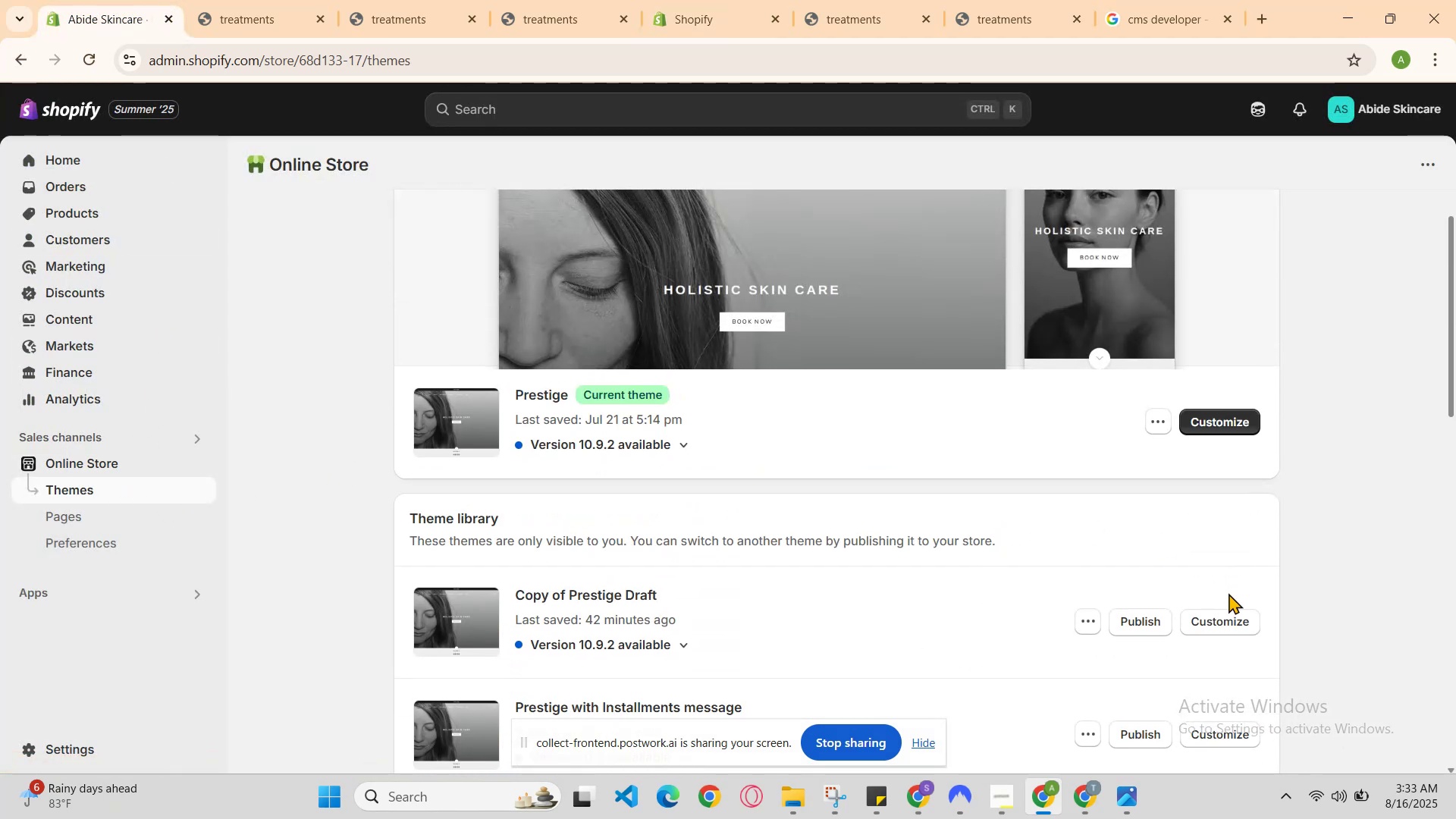 
left_click([1235, 617])
 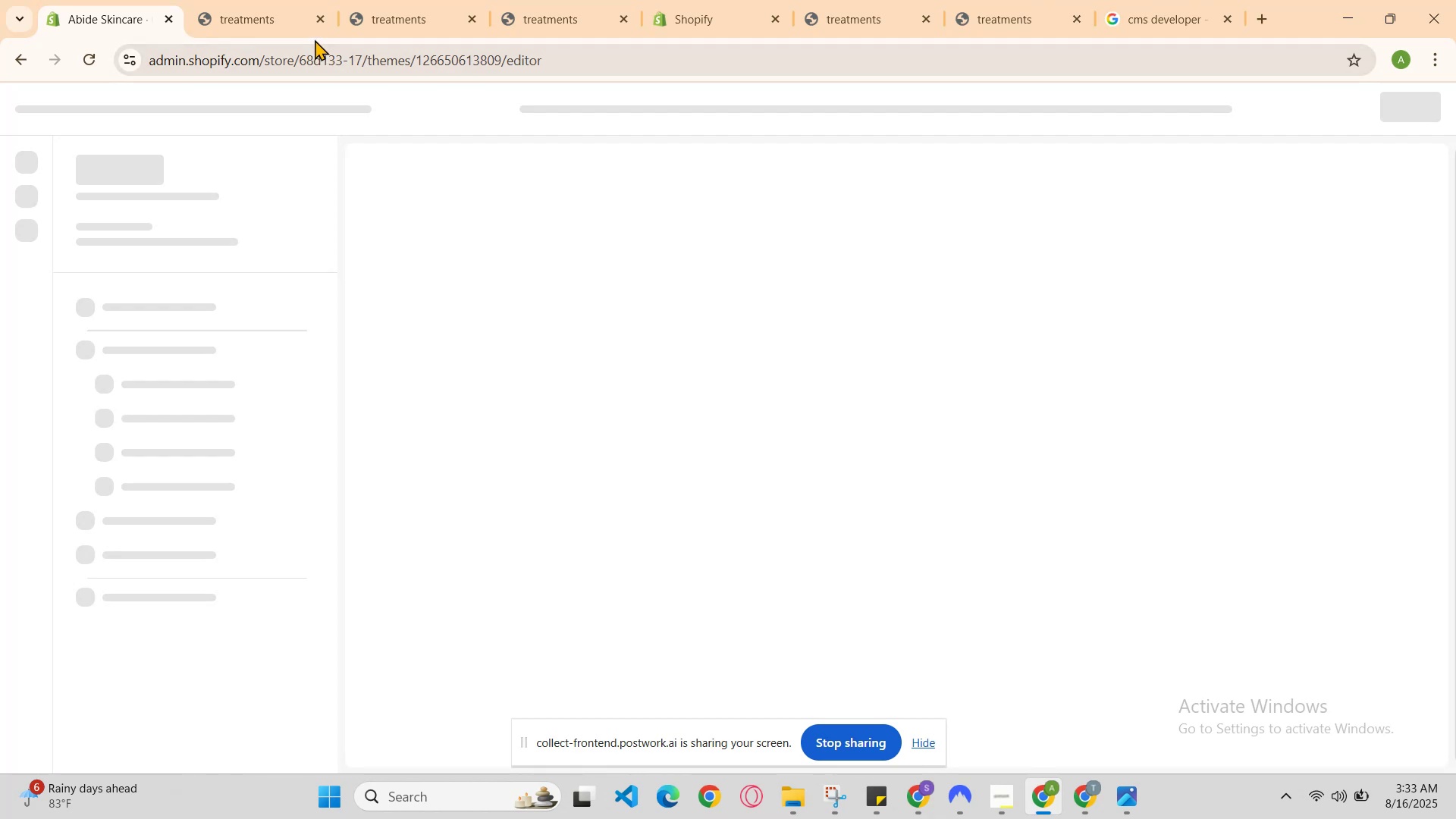 
left_click([320, 24])
 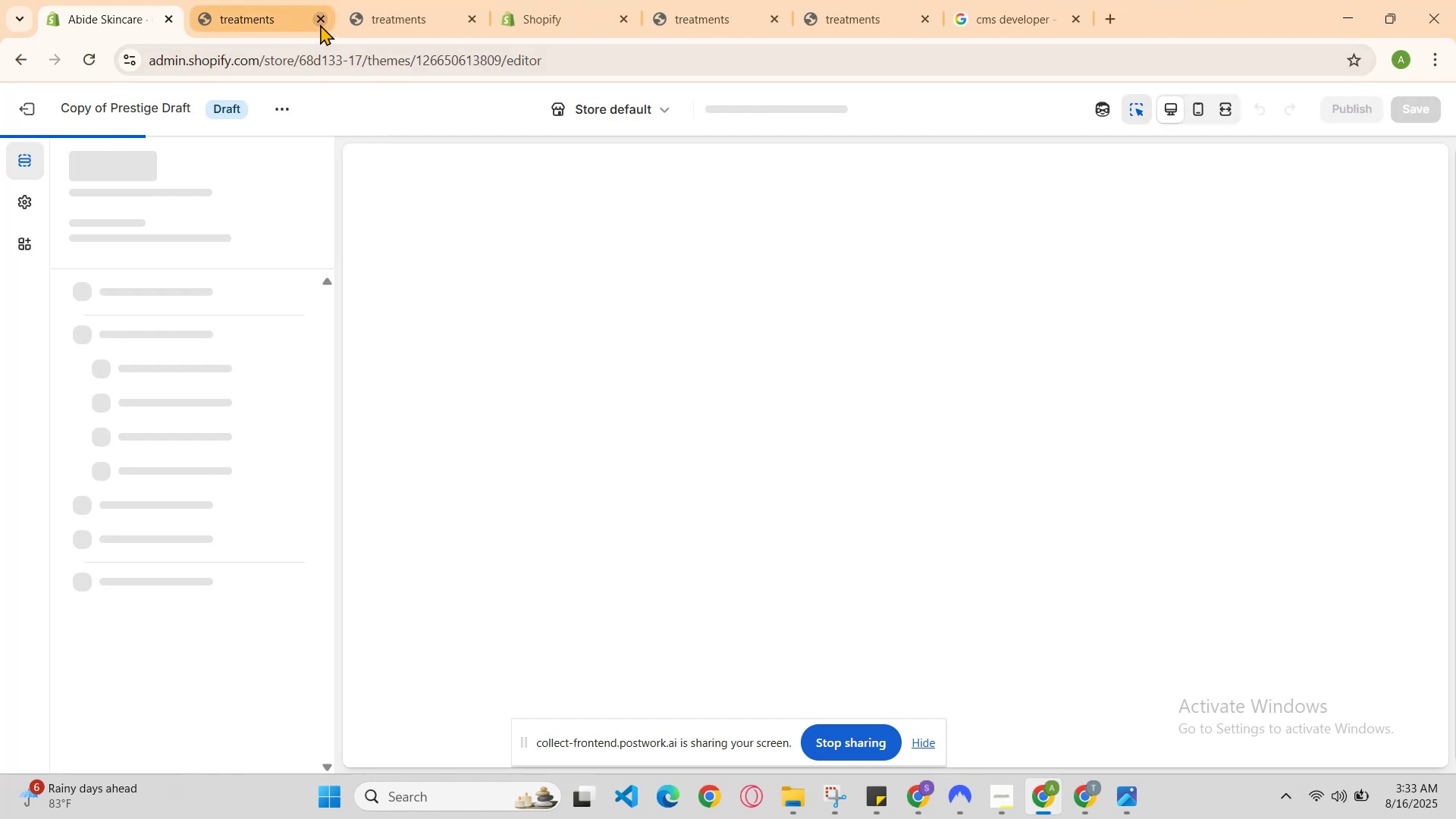 
left_click([320, 24])
 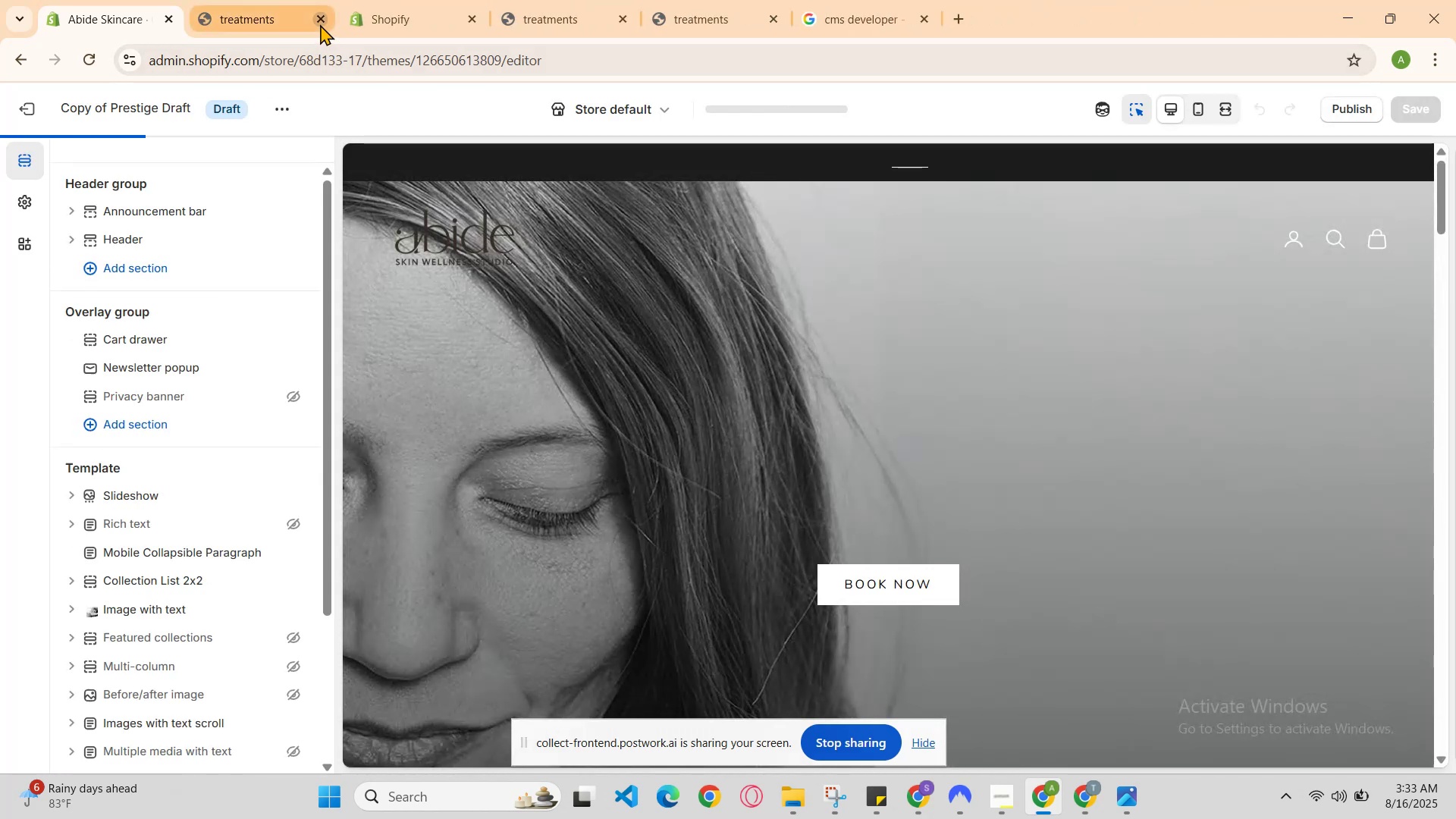 
left_click([320, 24])
 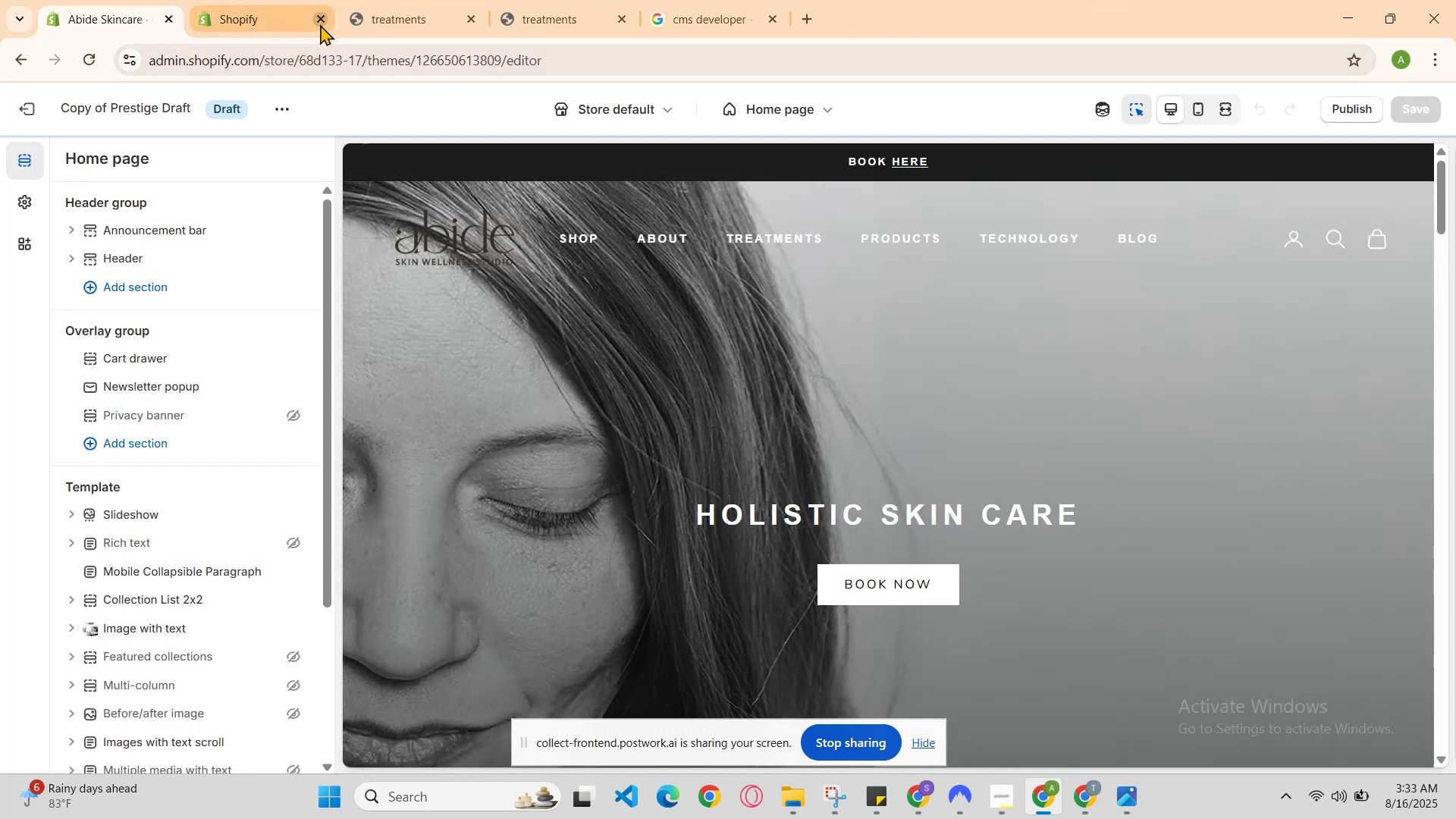 
left_click([320, 24])
 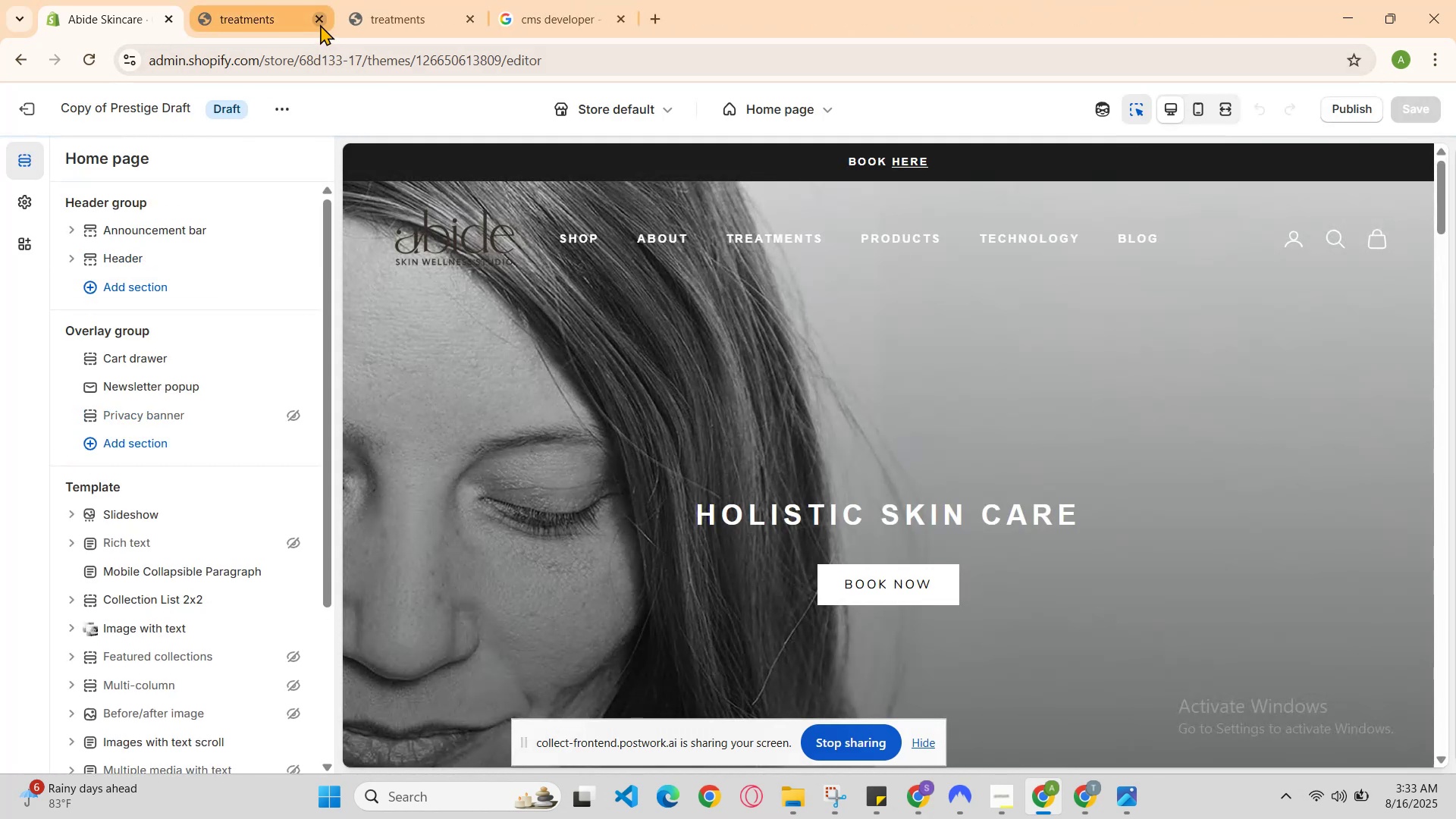 
left_click([320, 24])
 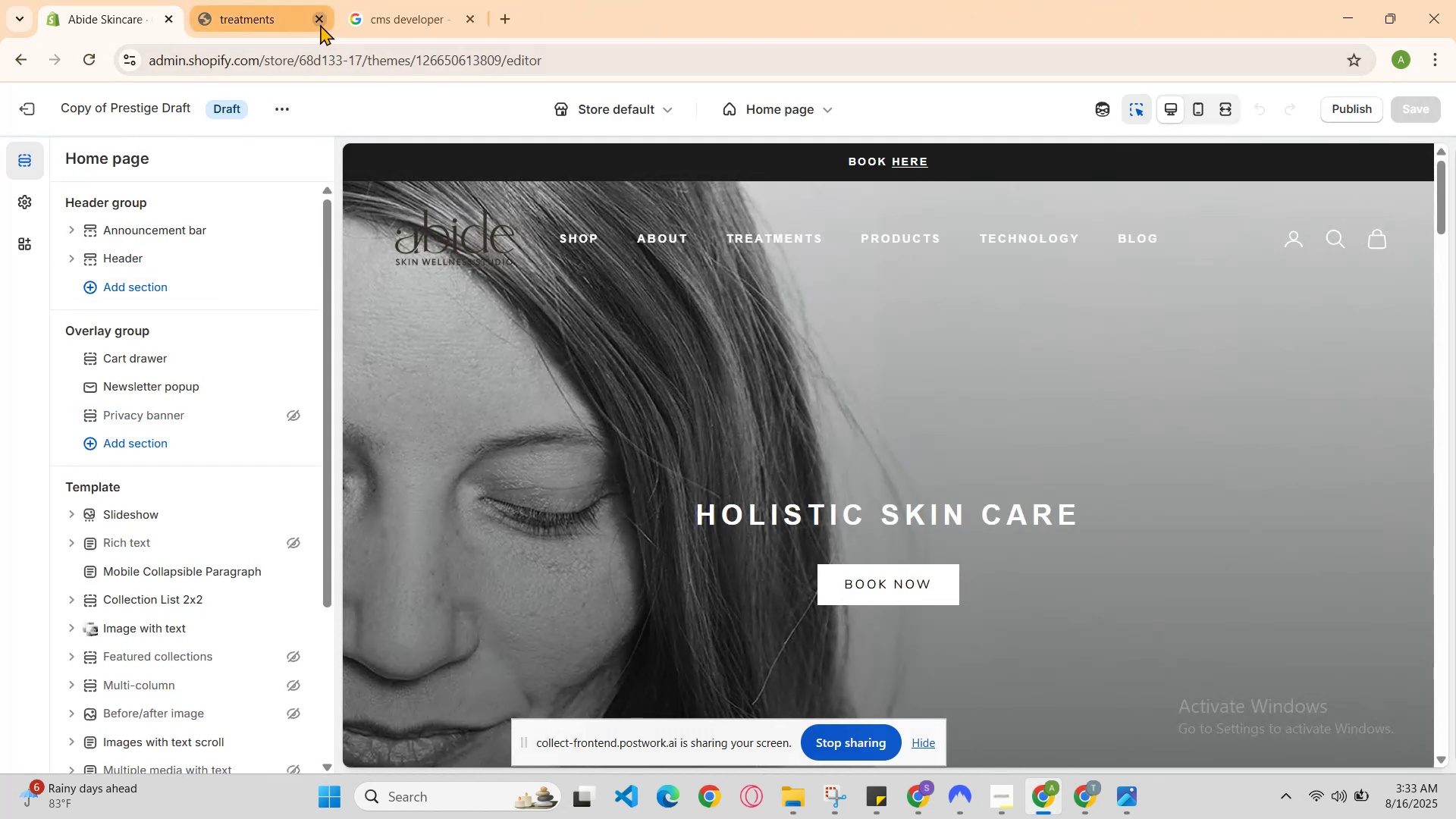 
left_click([320, 24])
 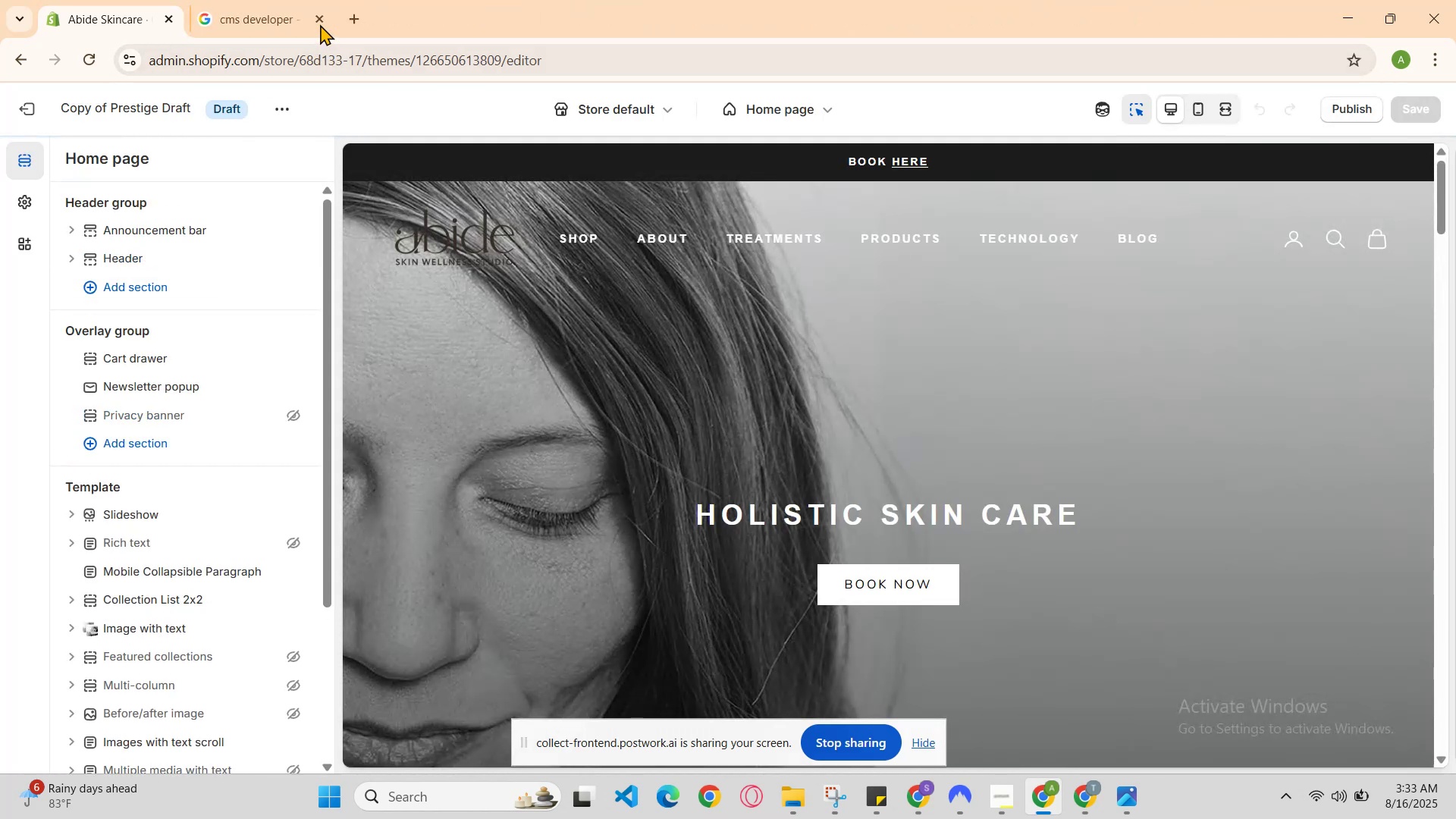 
left_click([320, 24])
 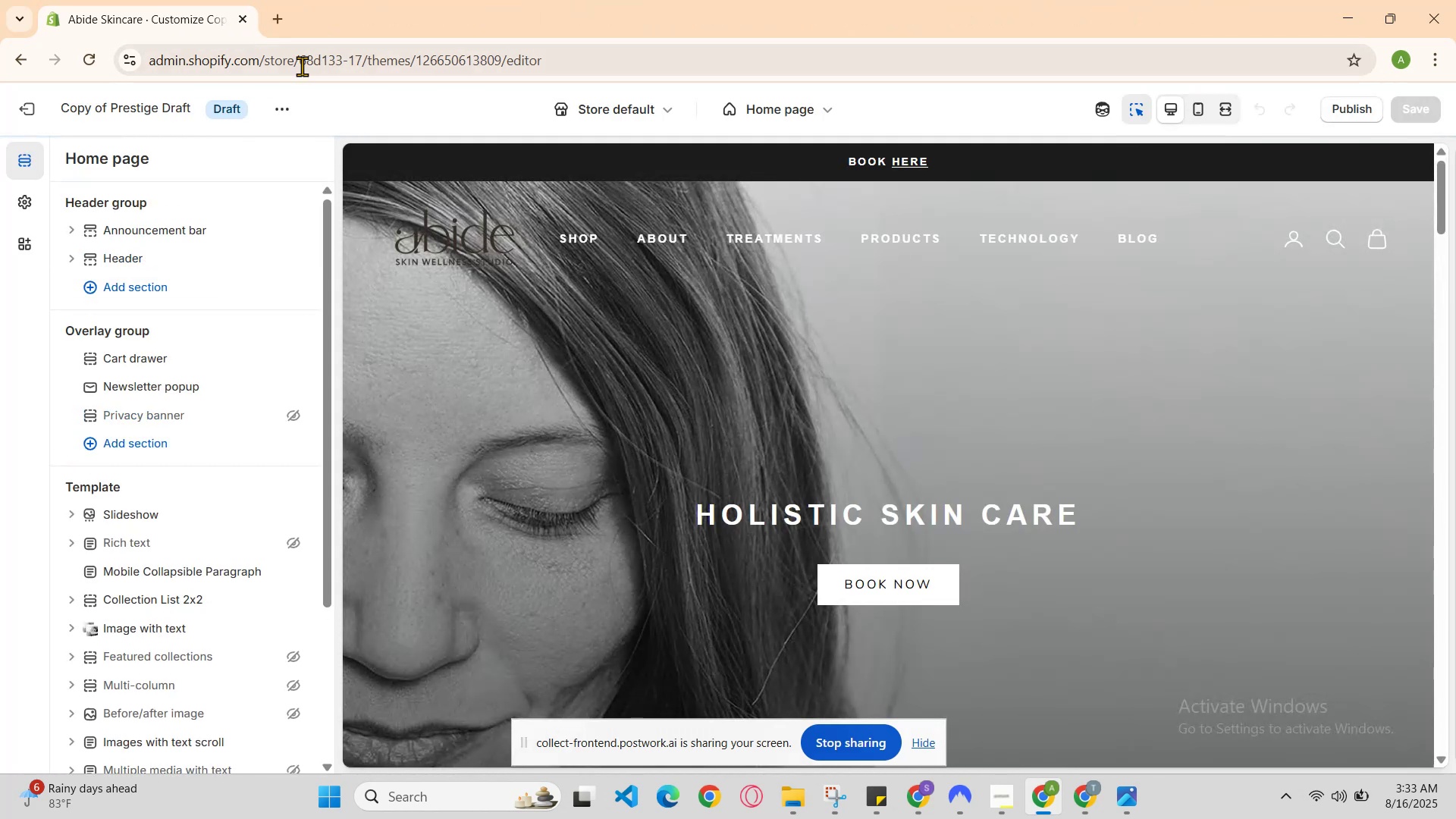 
scroll: coordinate [267, 360], scroll_direction: down, amount: 3.0
 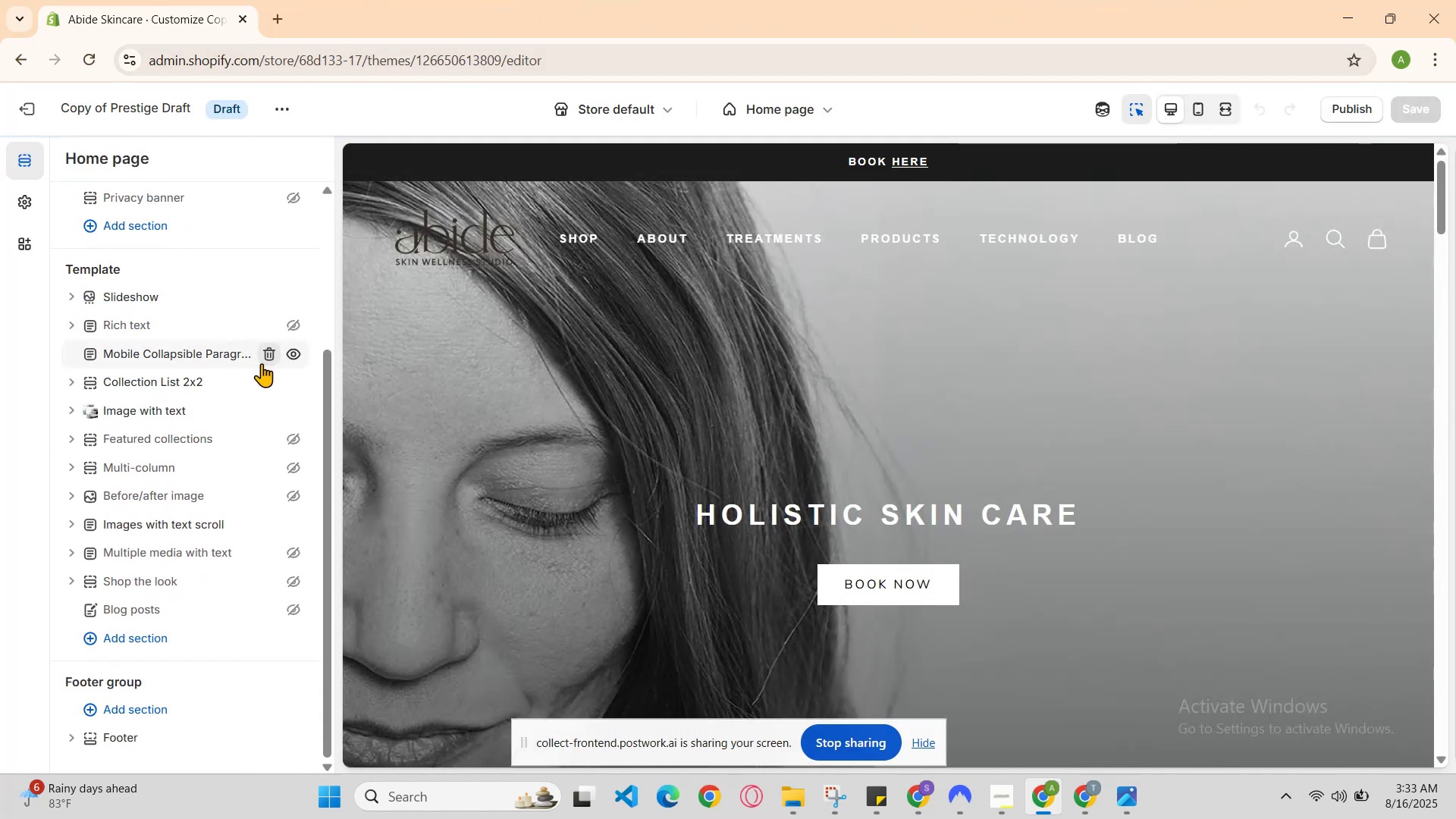 
scroll: coordinate [603, 334], scroll_direction: up, amount: 2.0
 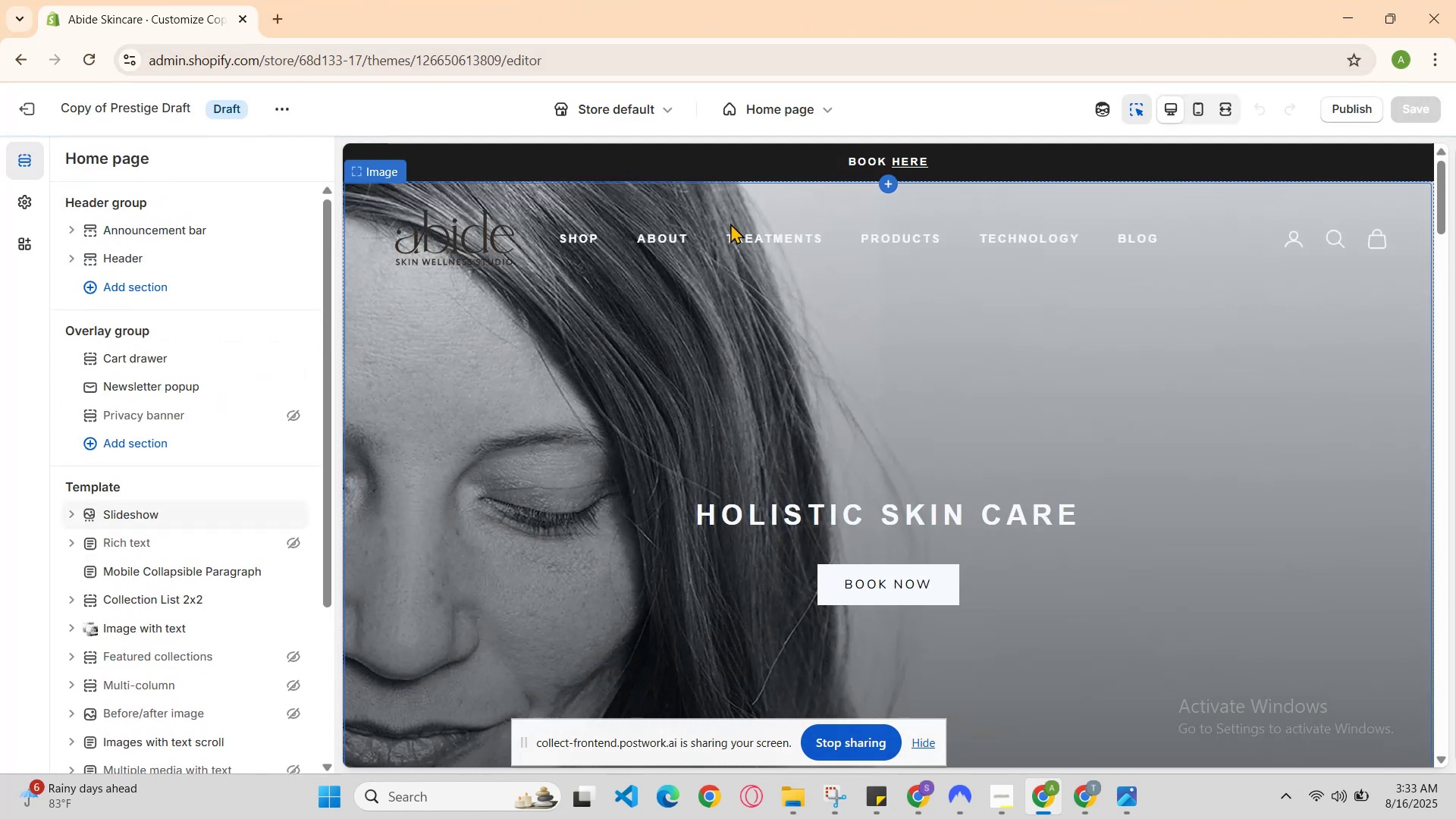 
left_click([749, 236])
 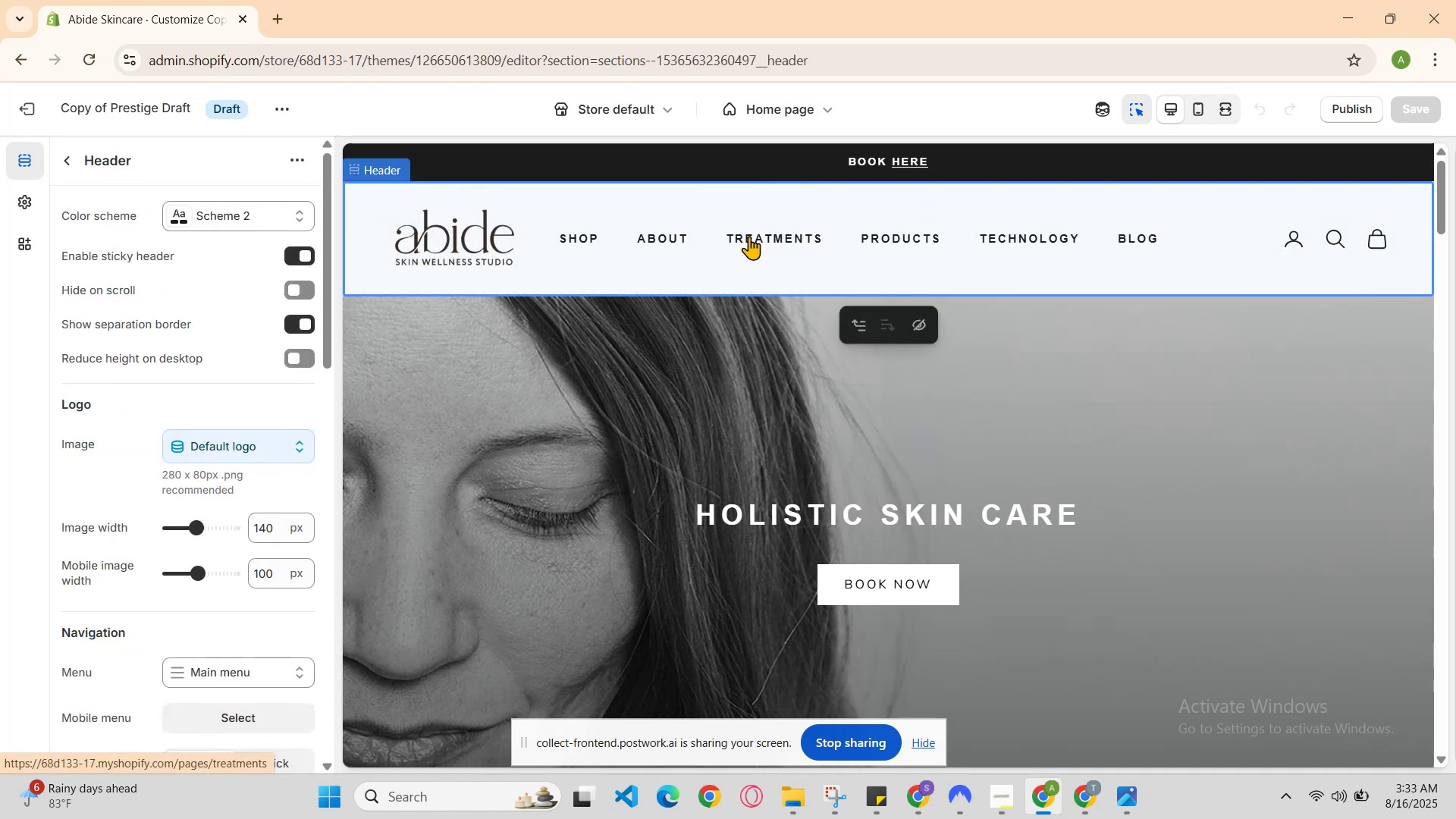 
left_click([749, 236])
 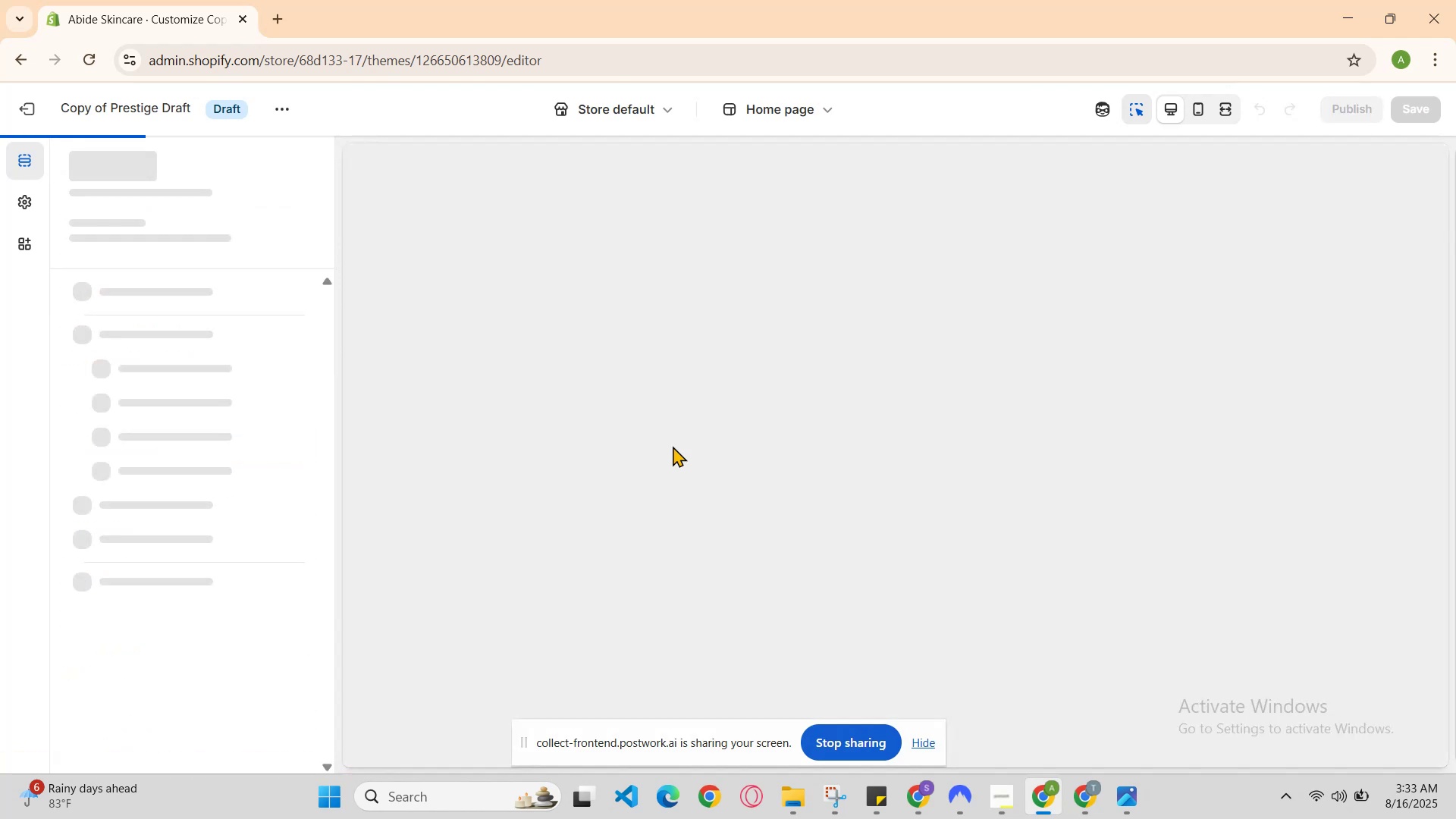 
scroll: coordinate [1090, 531], scroll_direction: down, amount: 4.0
 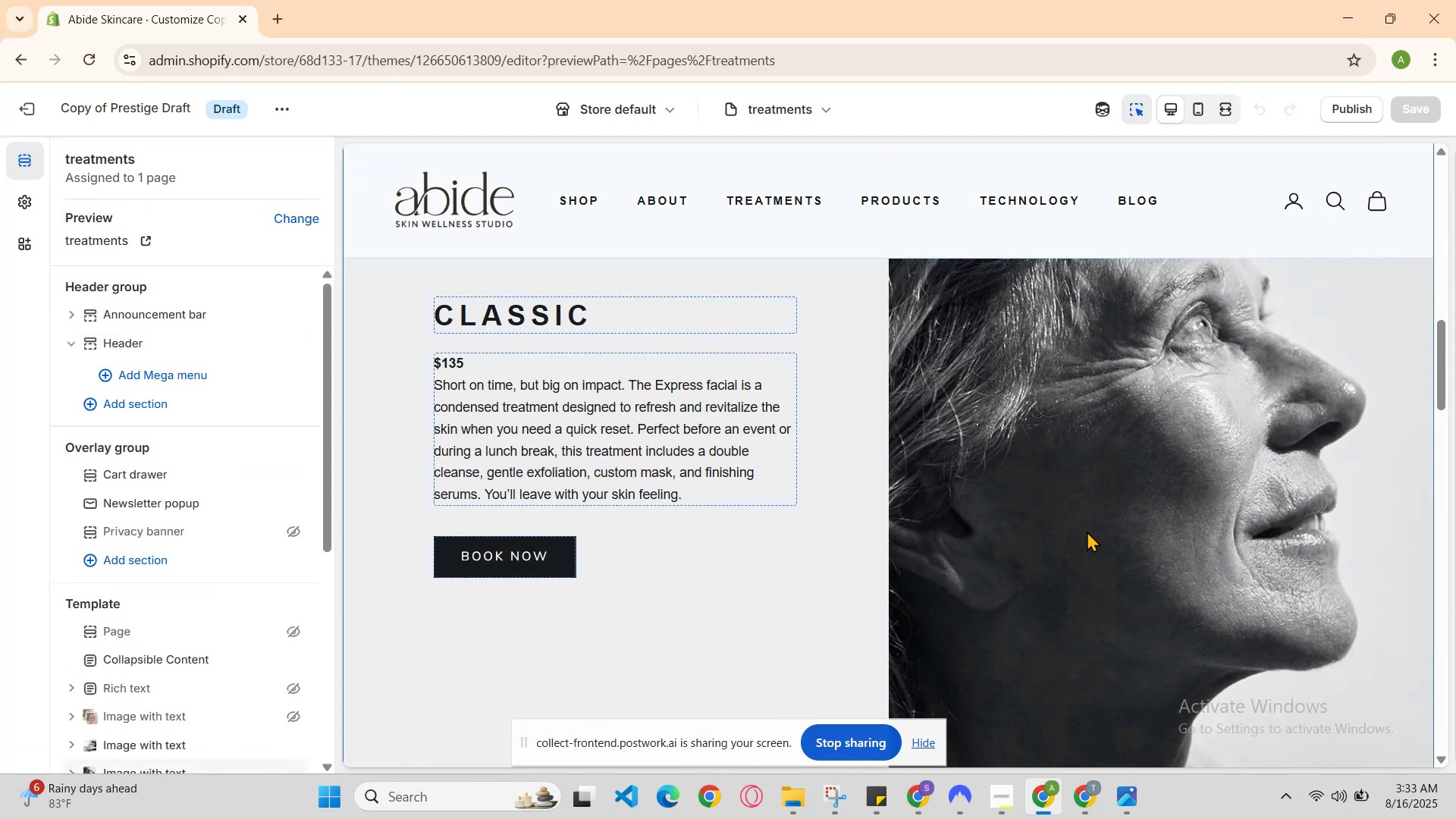 
left_click([1087, 531])
 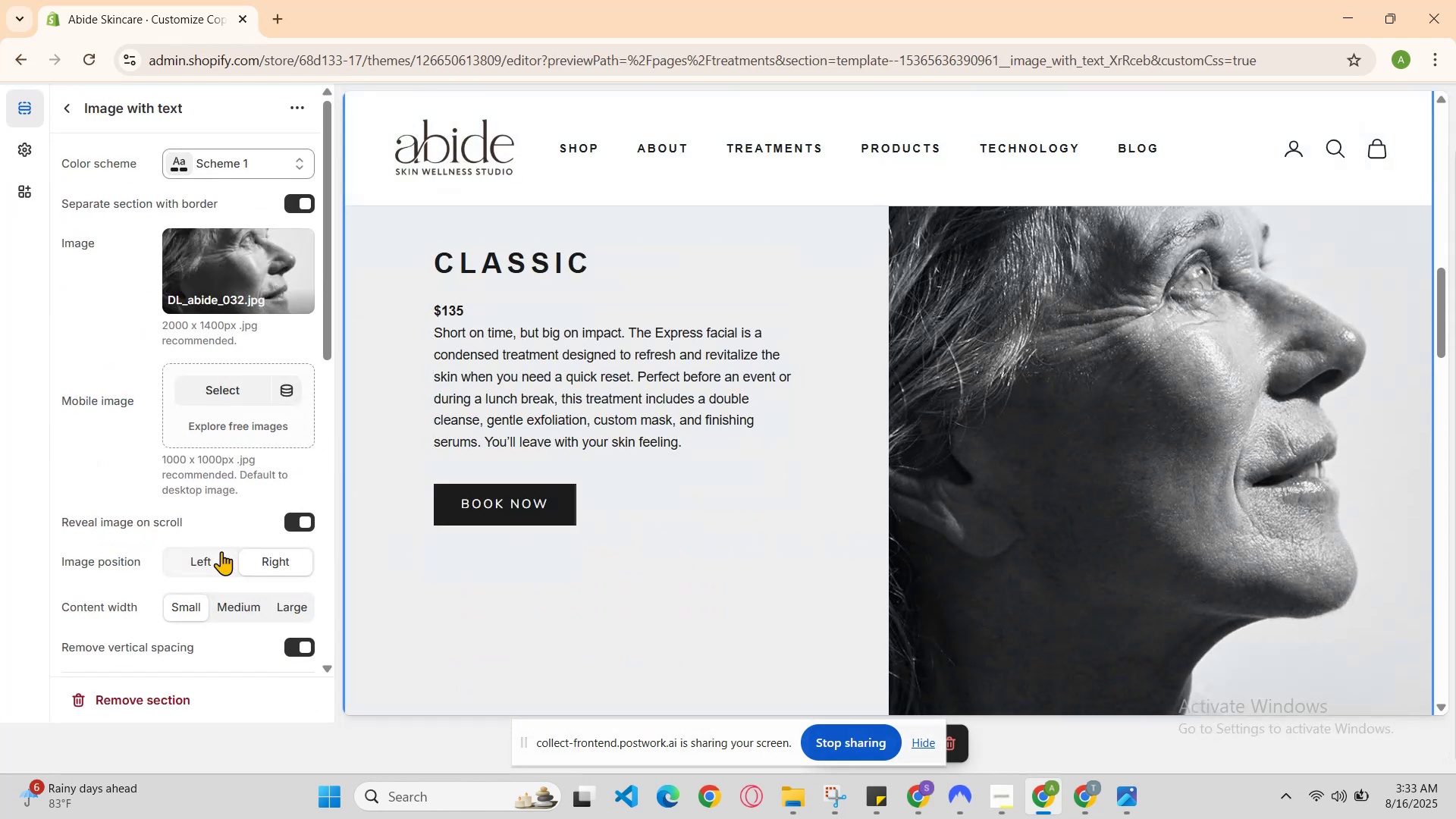 
left_click([221, 554])
 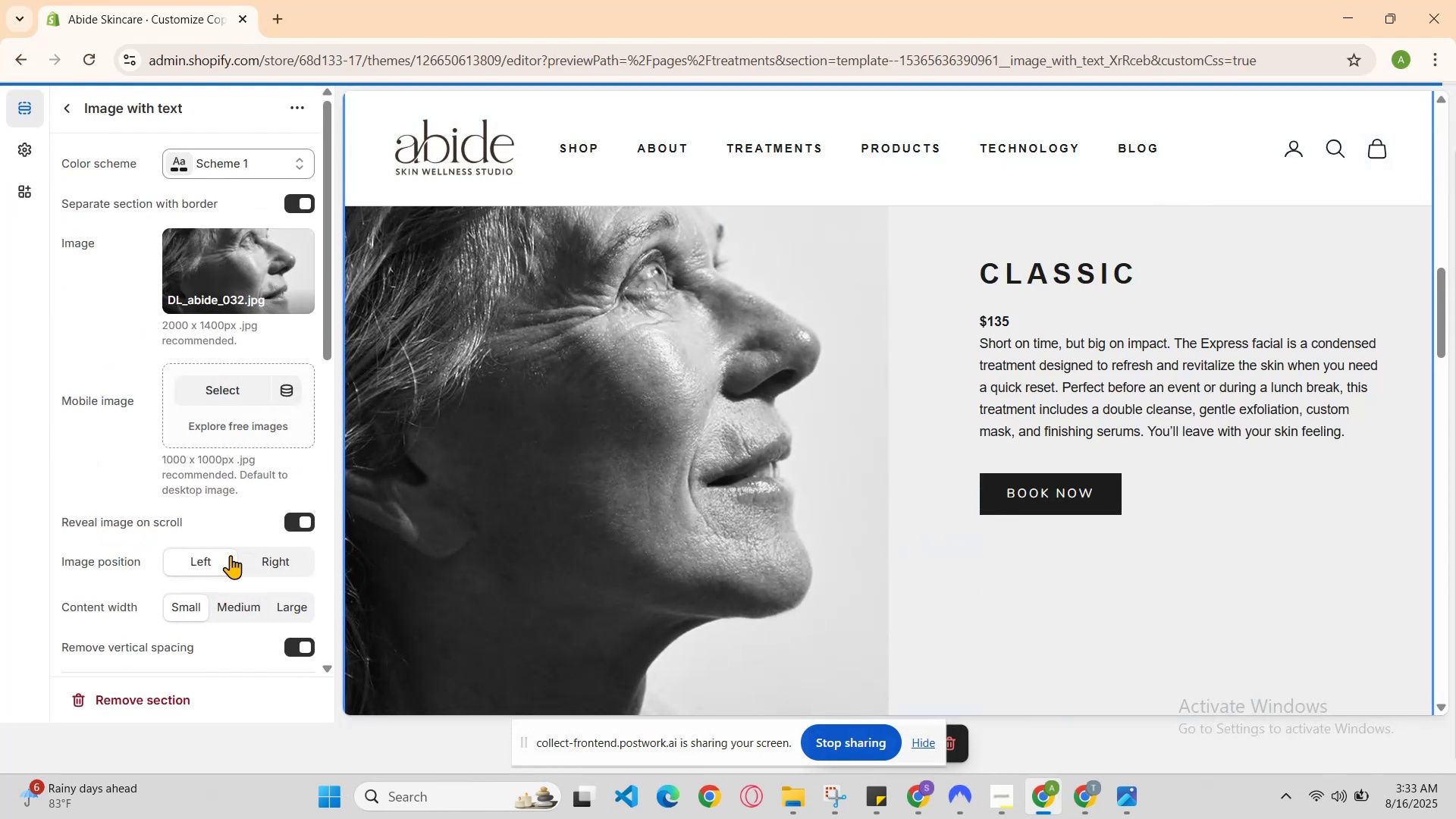 
scroll: coordinate [754, 512], scroll_direction: up, amount: 4.0
 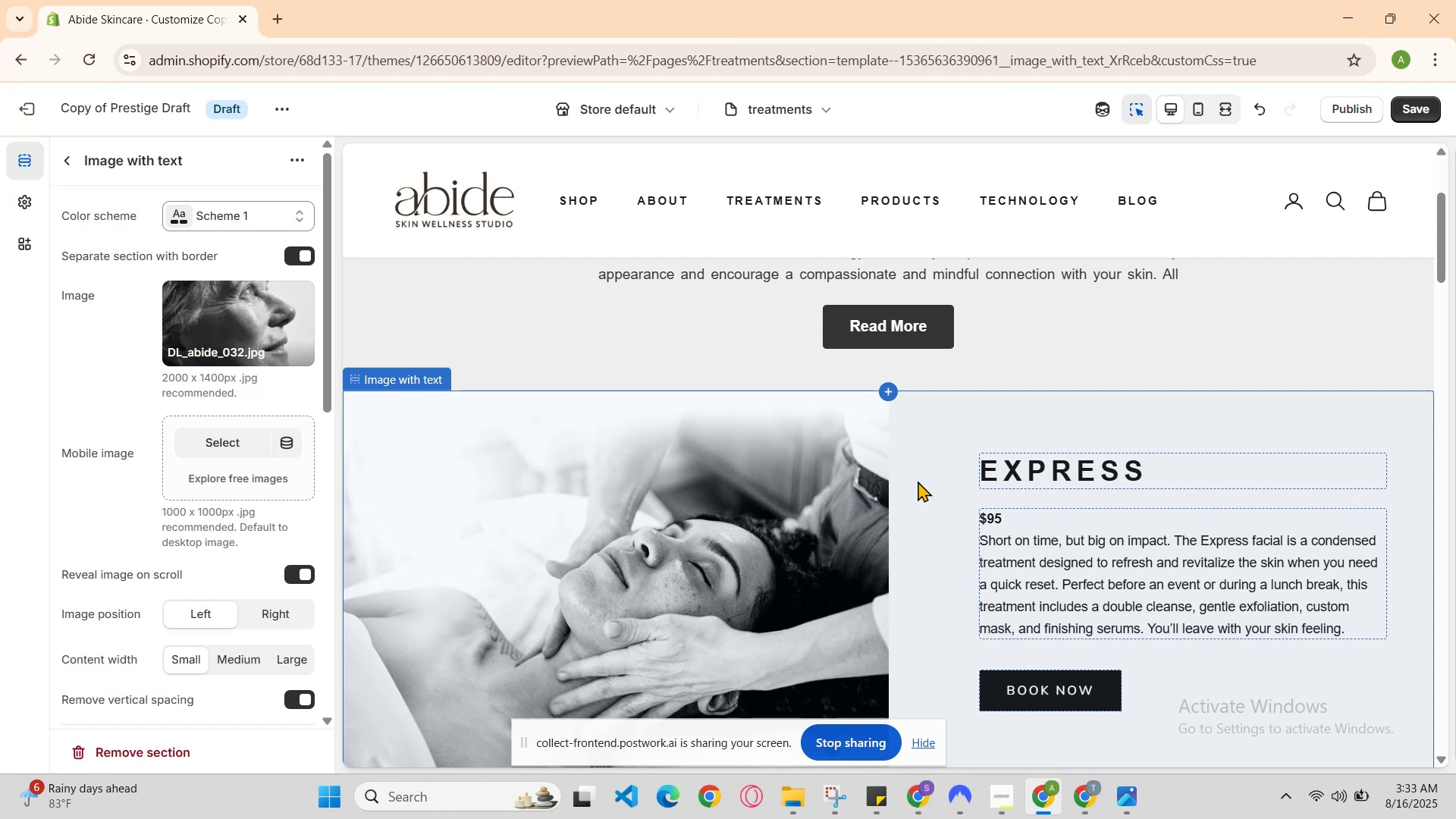 
left_click([946, 482])
 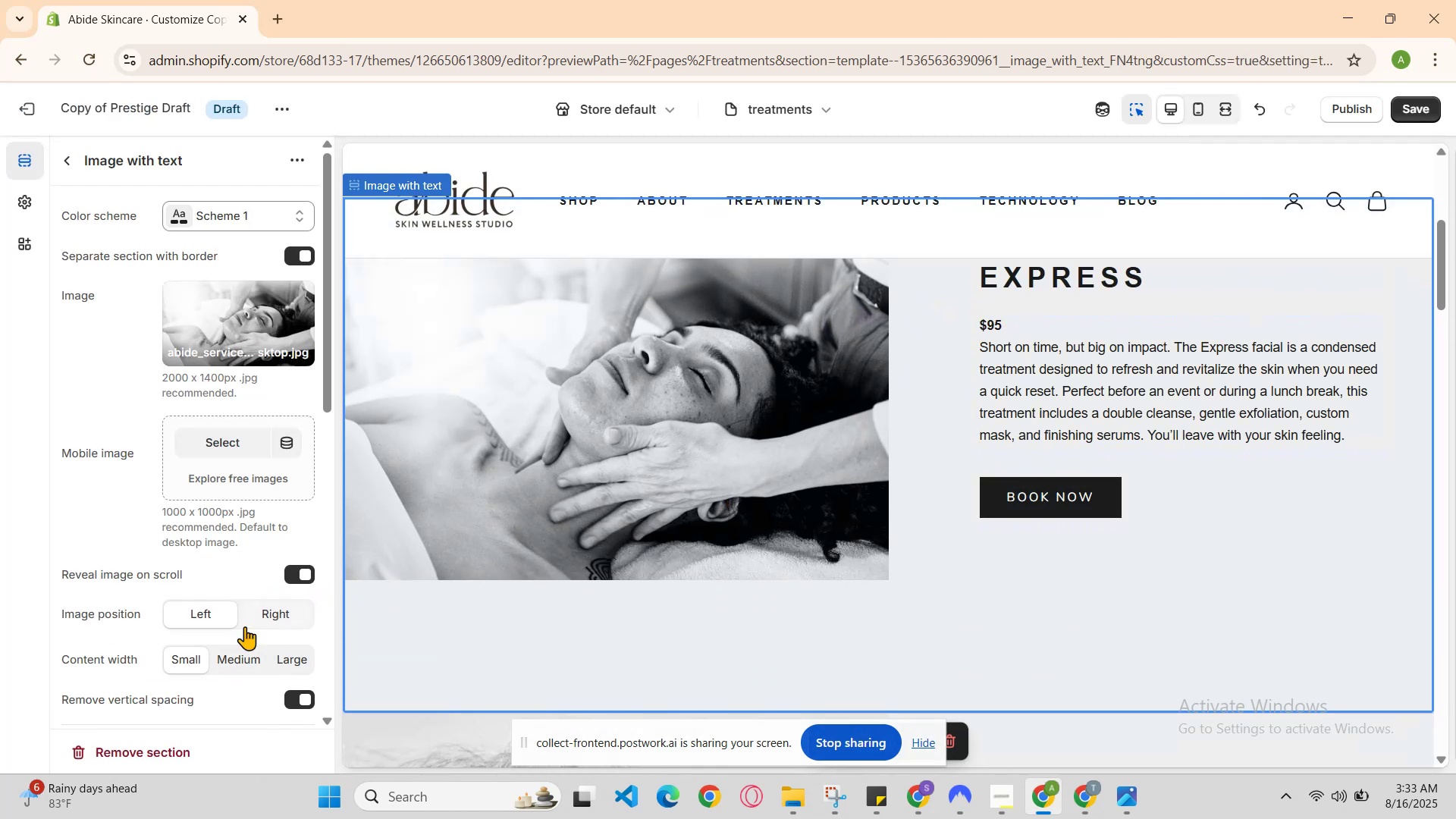 
scroll: coordinate [778, 485], scroll_direction: down, amount: 6.0
 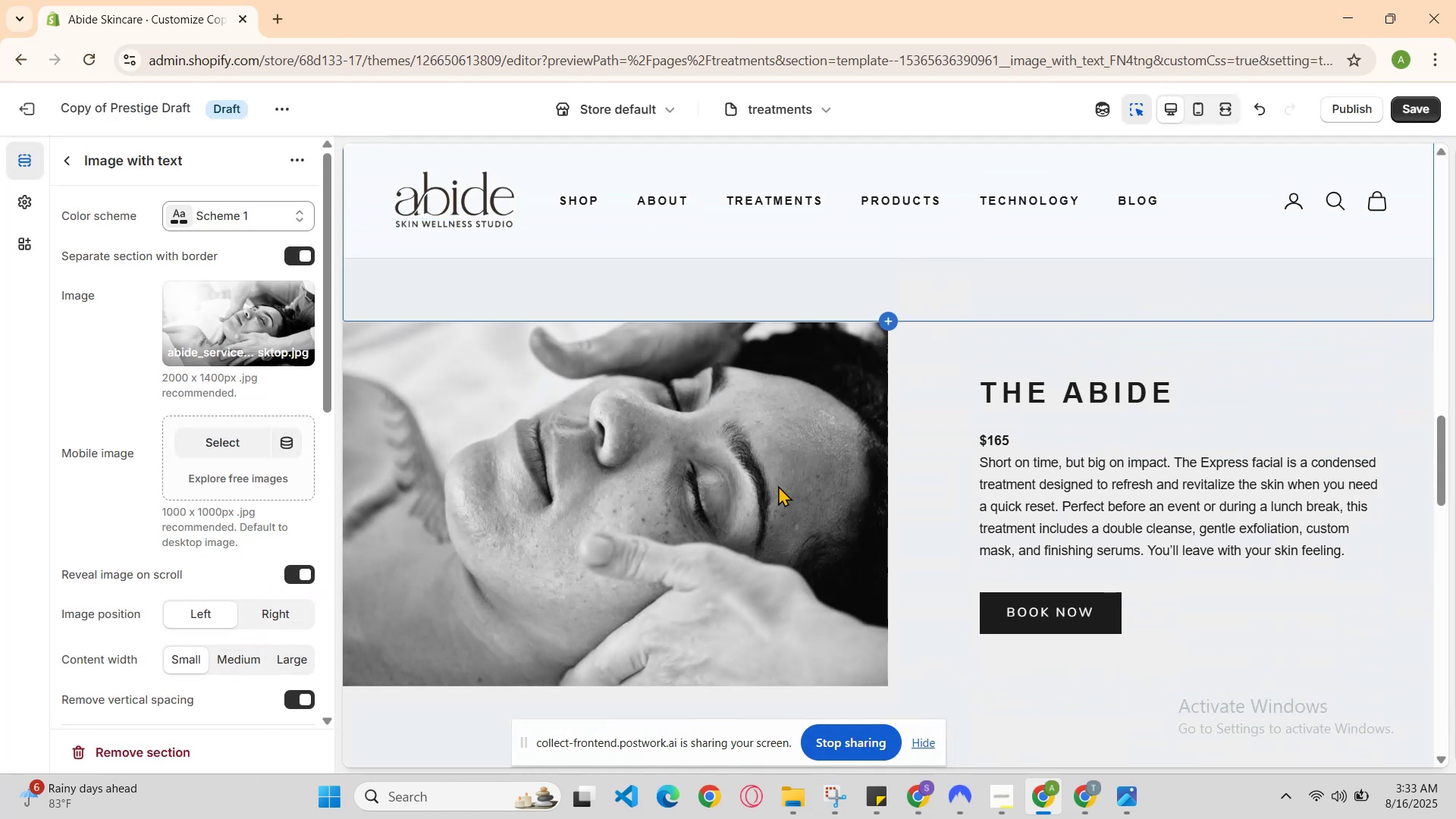 
scroll: coordinate [786, 493], scroll_direction: up, amount: 2.0
 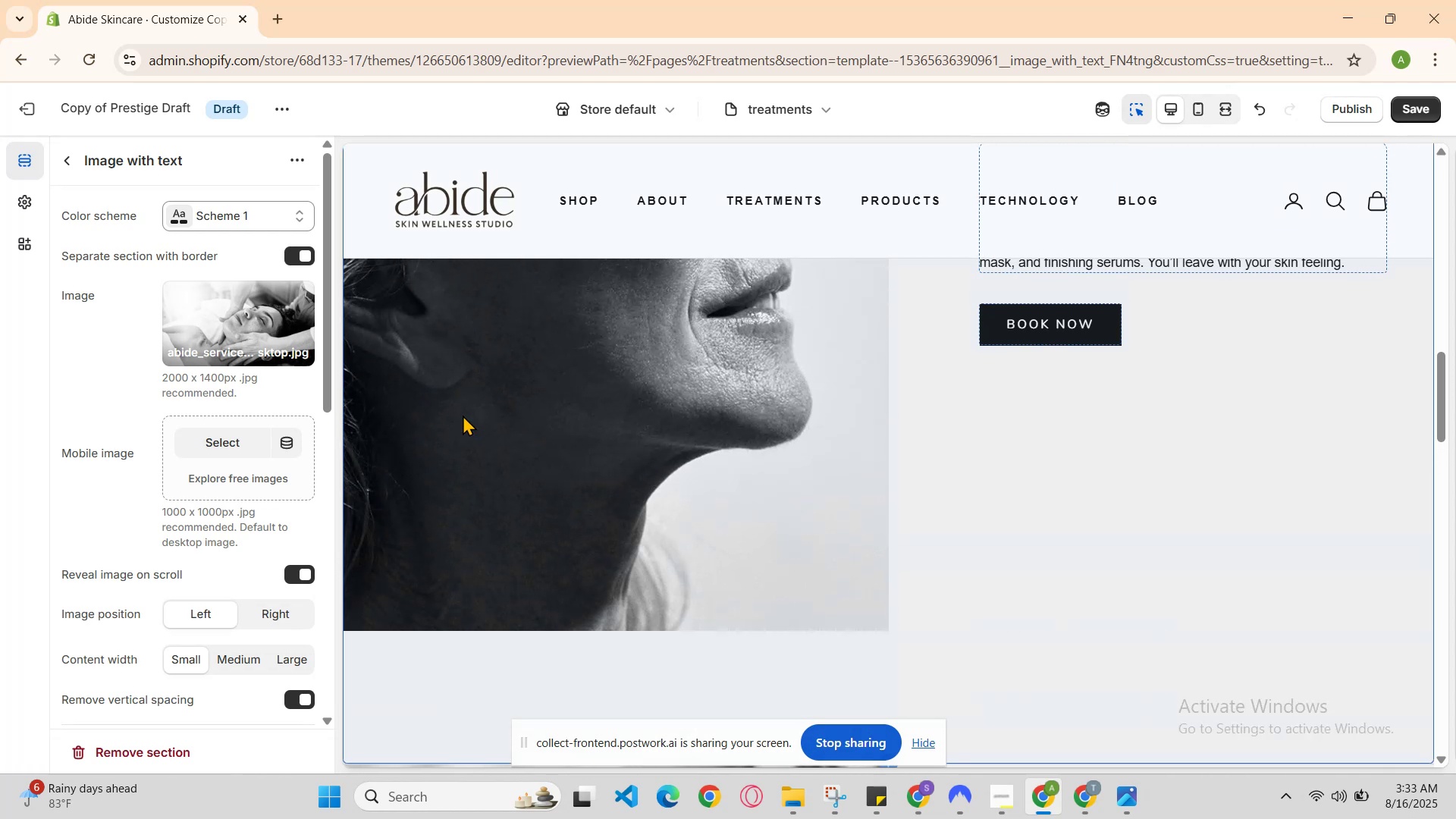 
scroll: coordinate [600, 471], scroll_direction: down, amount: 2.0
 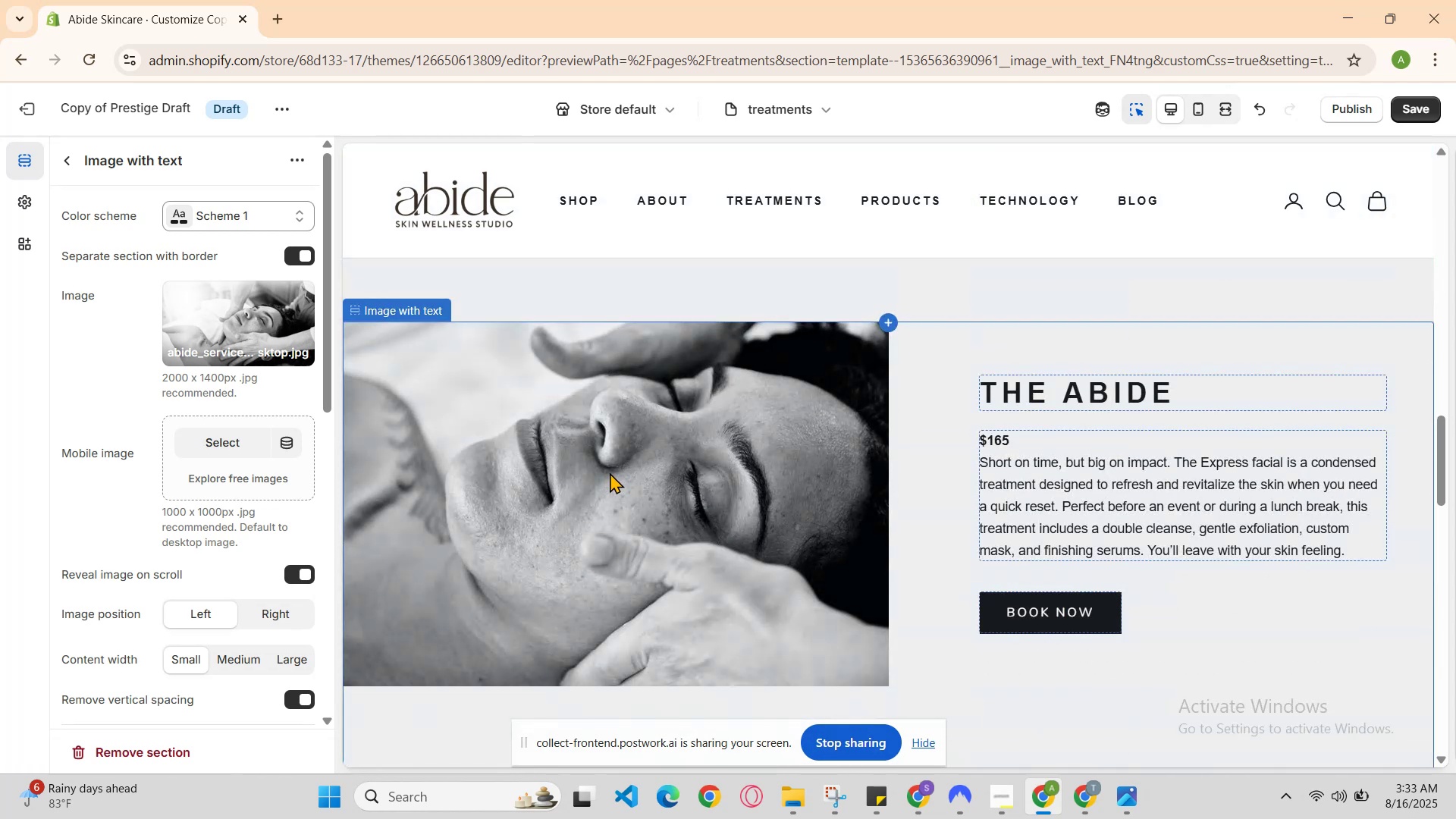 
left_click([610, 472])
 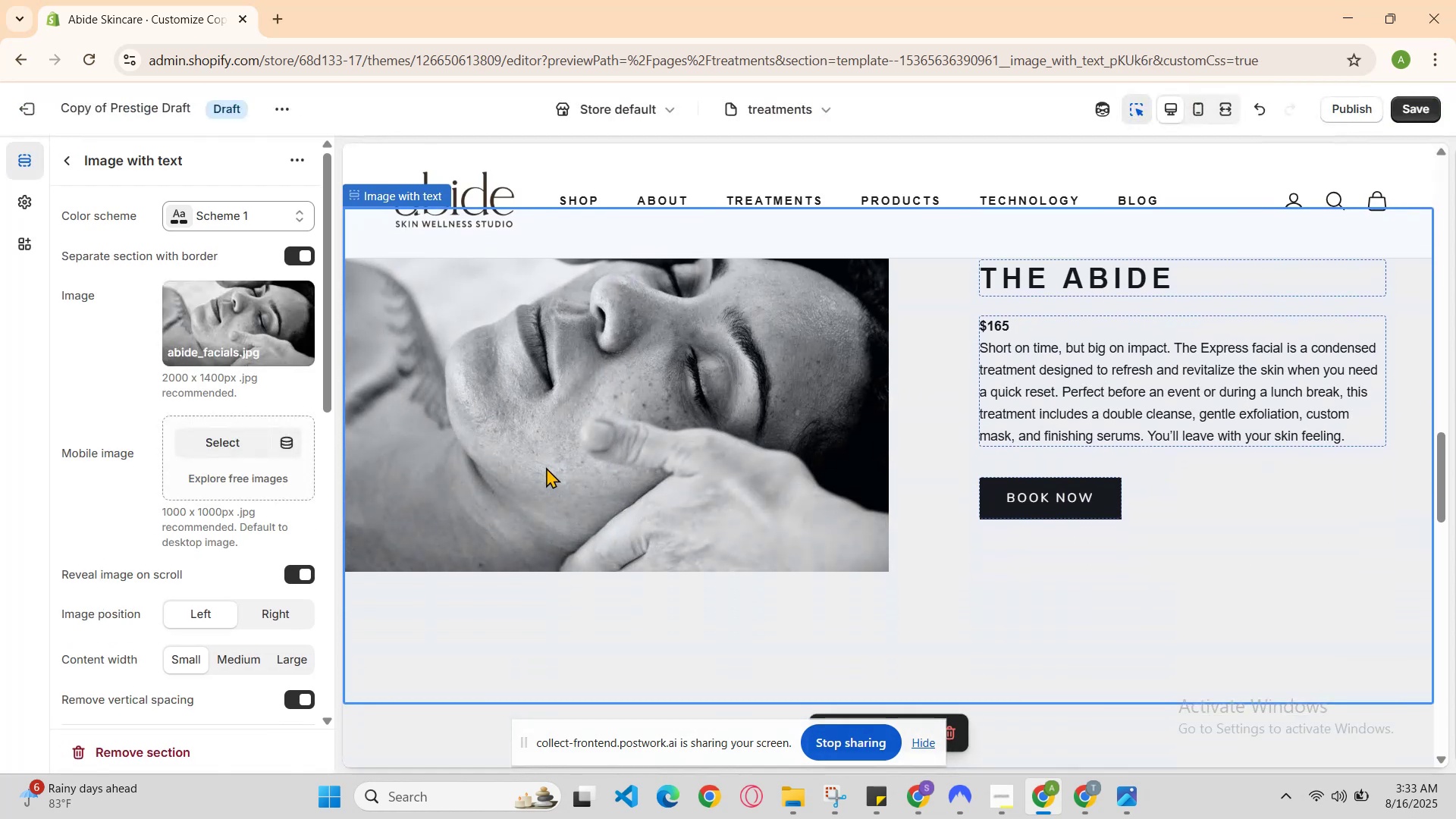 
scroll: coordinate [577, 479], scroll_direction: up, amount: 3.0
 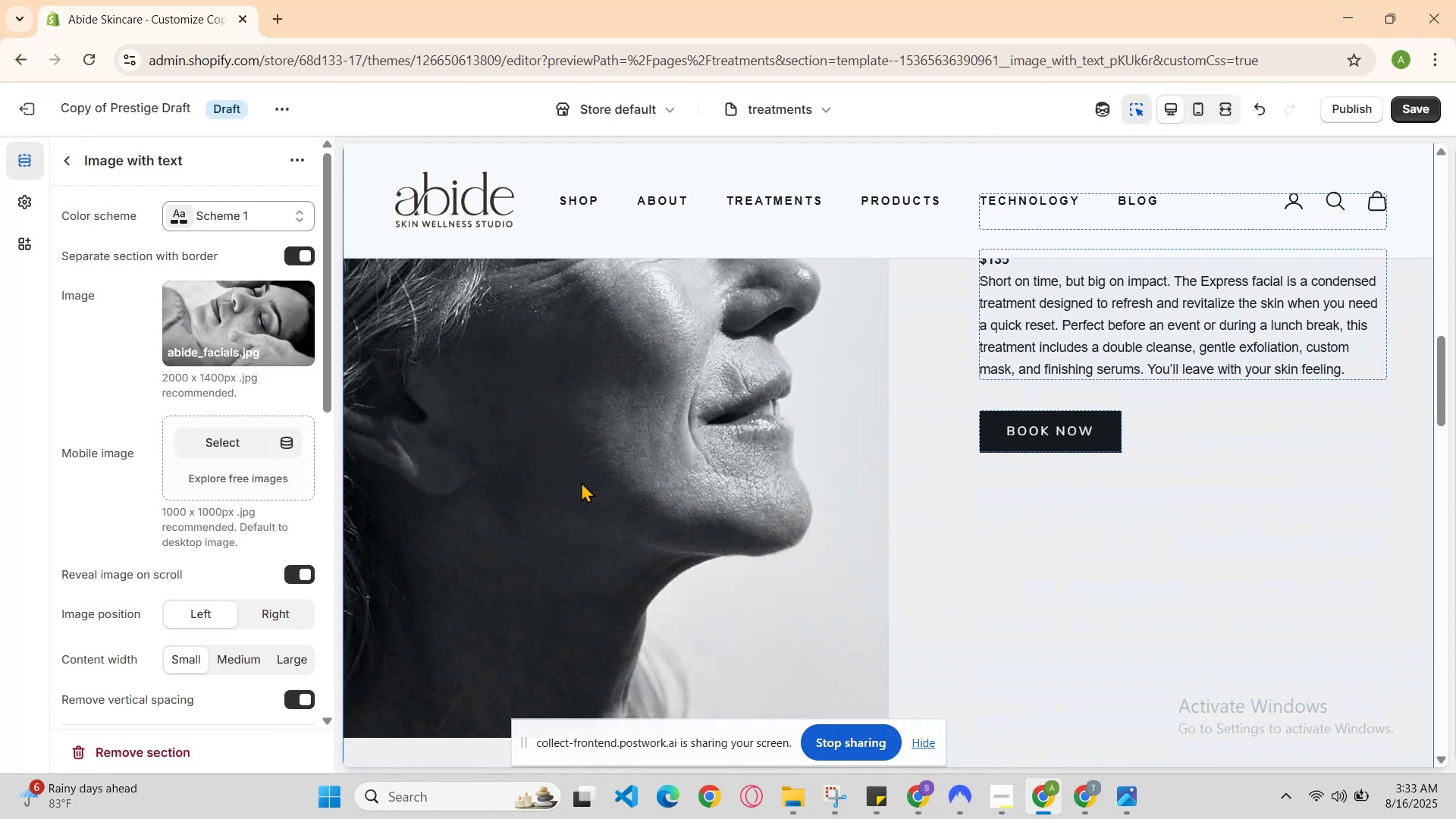 
left_click([581, 482])
 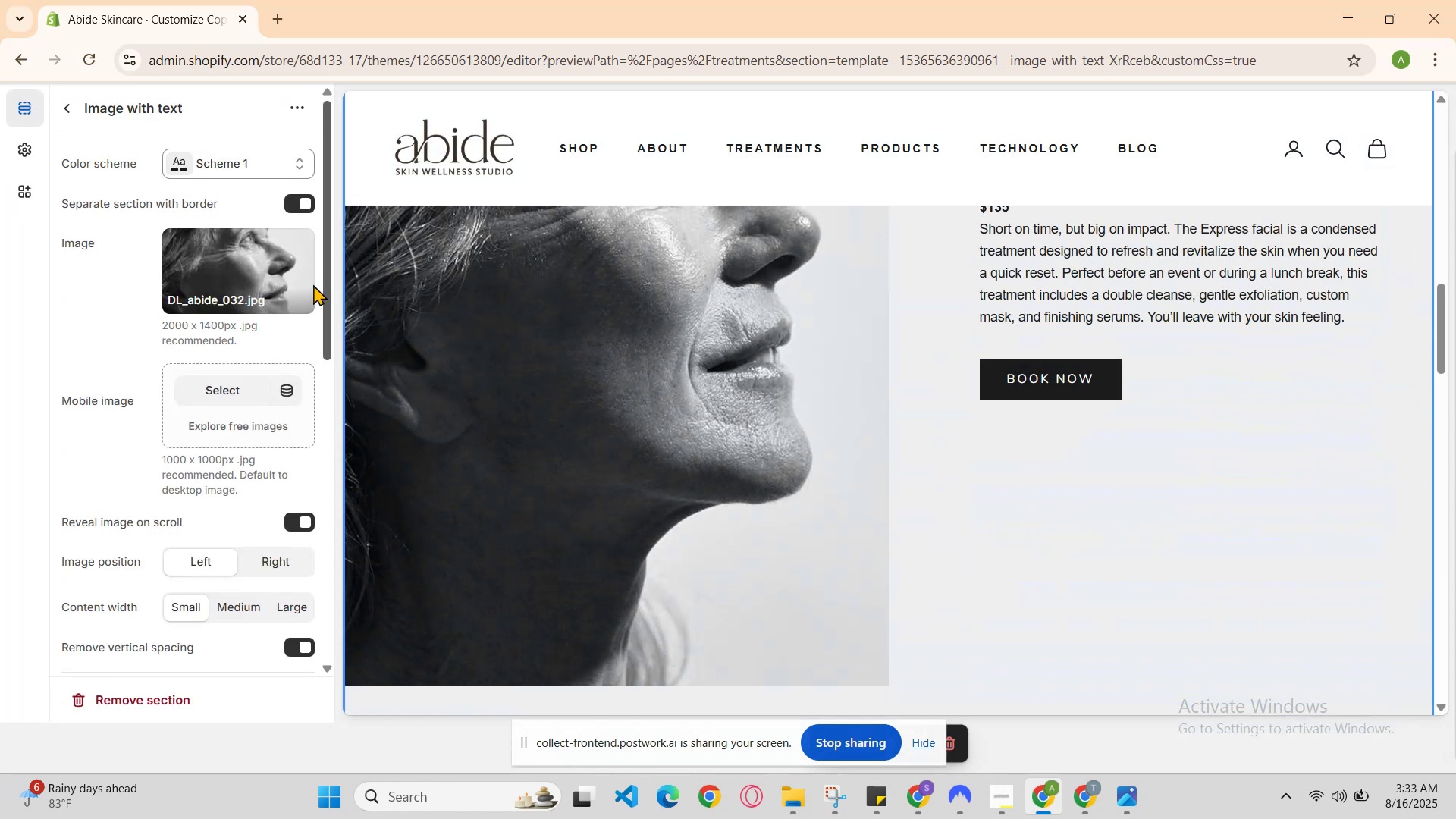 
left_click([243, 277])
 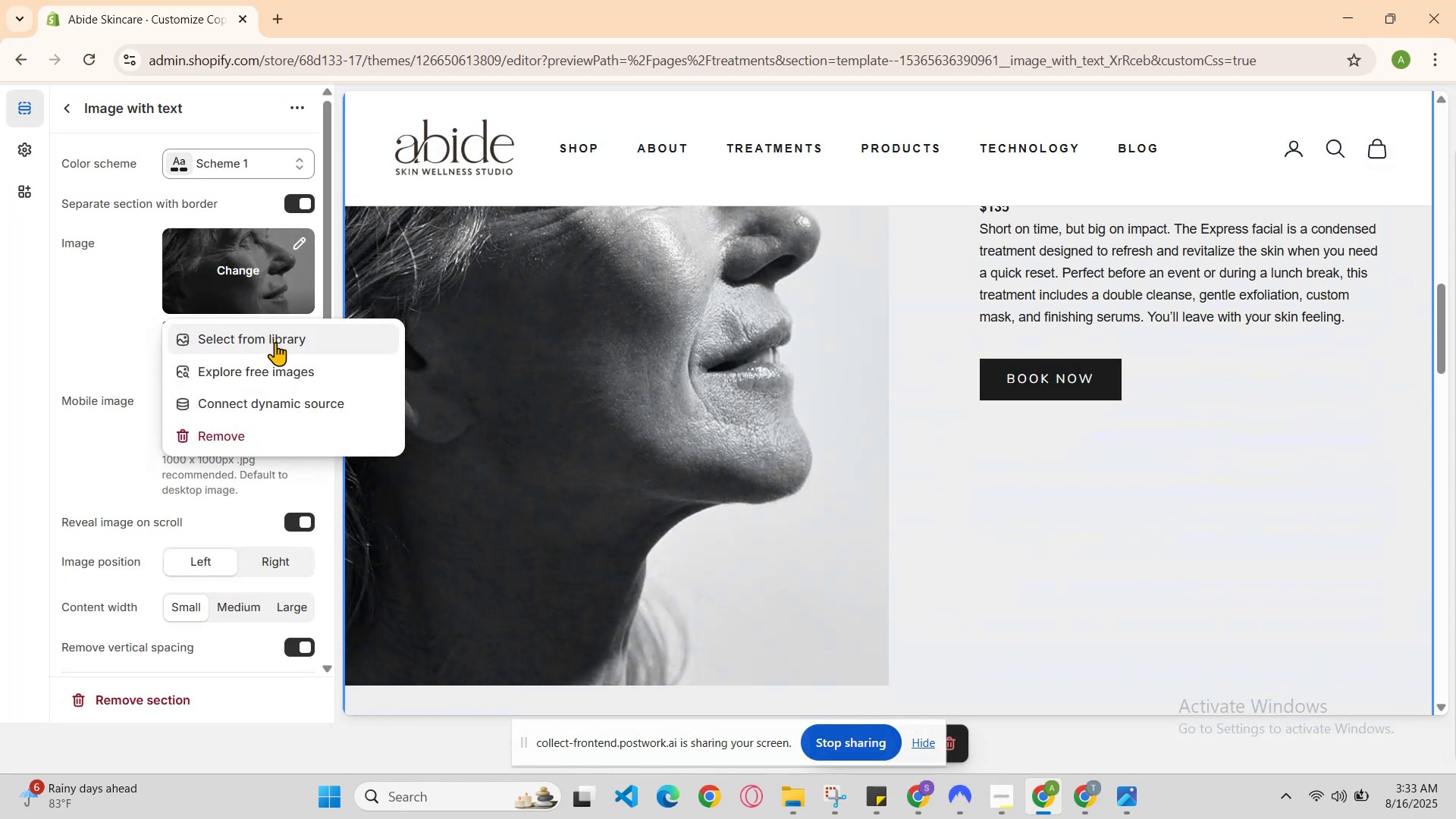 
left_click([275, 342])
 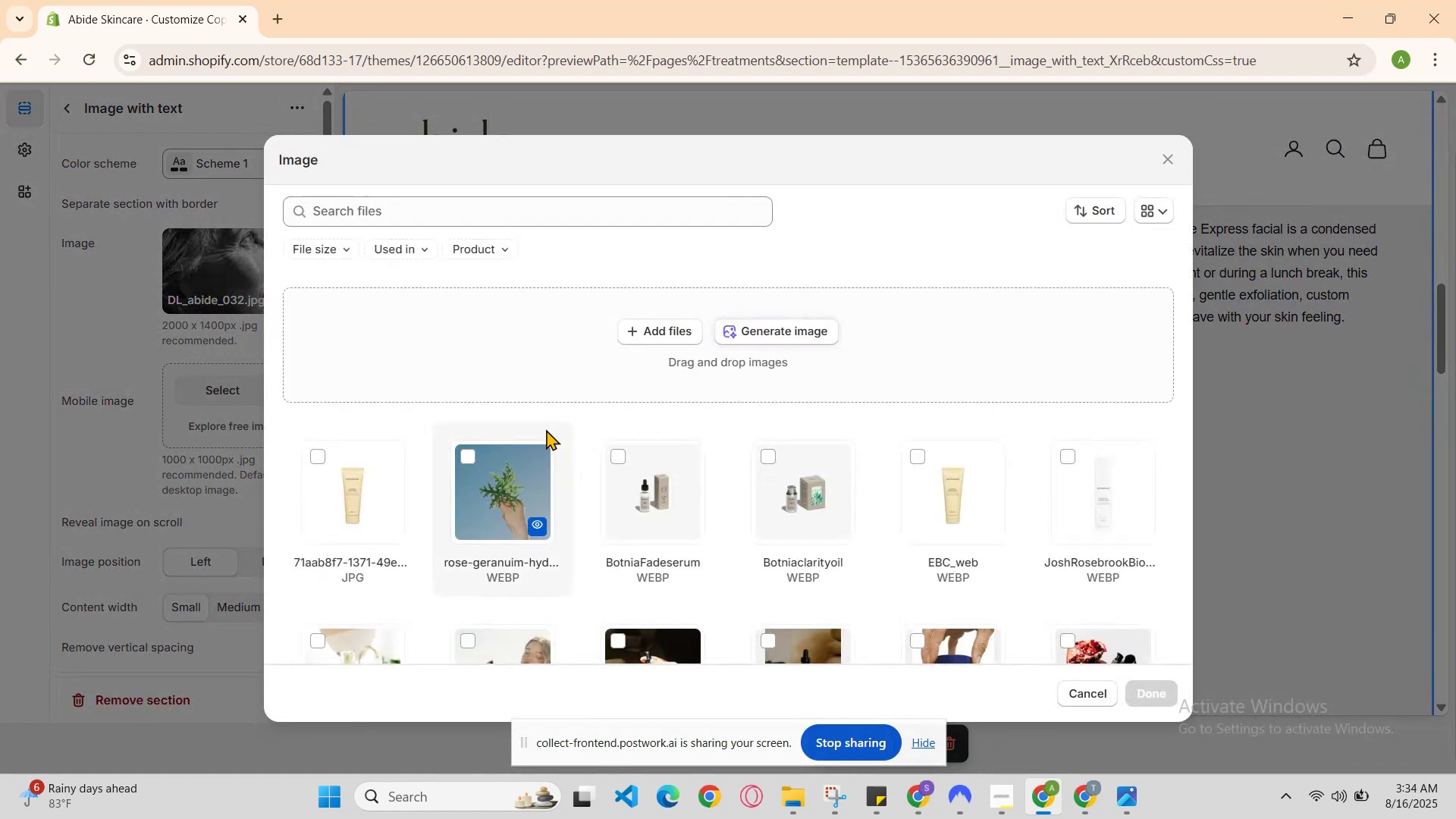 
scroll: coordinate [607, 461], scroll_direction: down, amount: 1.0
 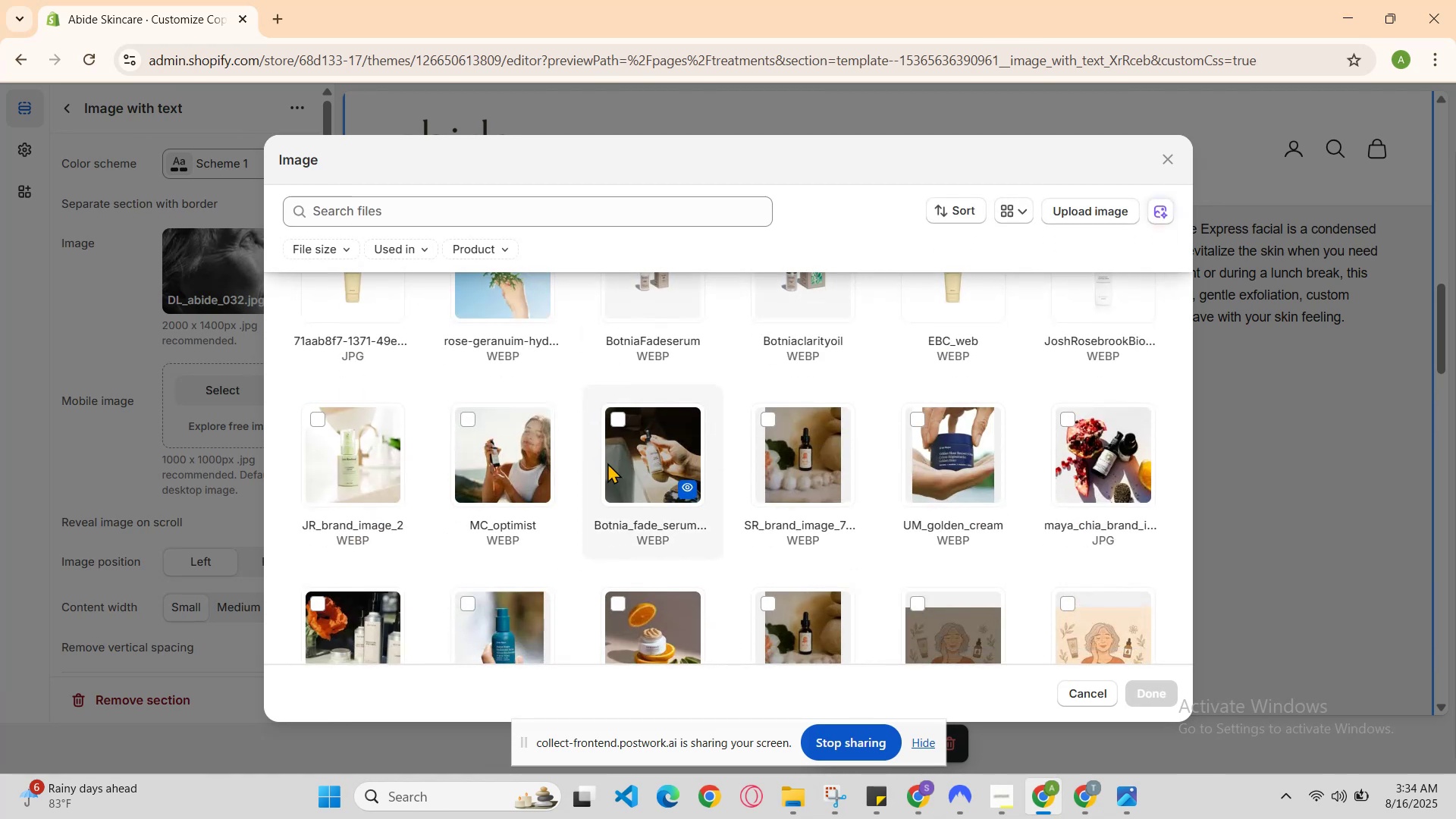 
scroll: coordinate [607, 463], scroll_direction: up, amount: 1.0
 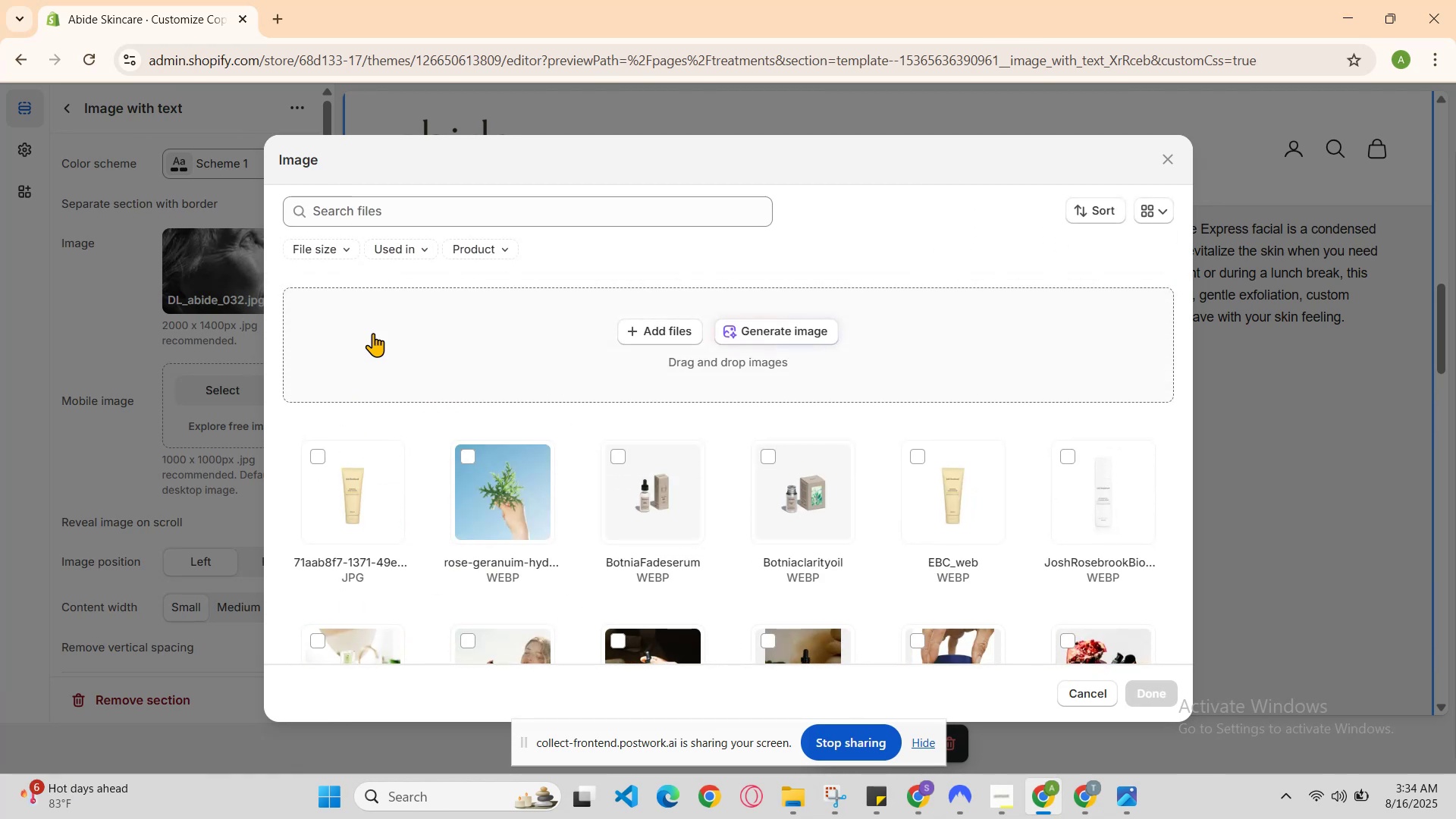 
scroll: coordinate [468, 374], scroll_direction: down, amount: 2.0
 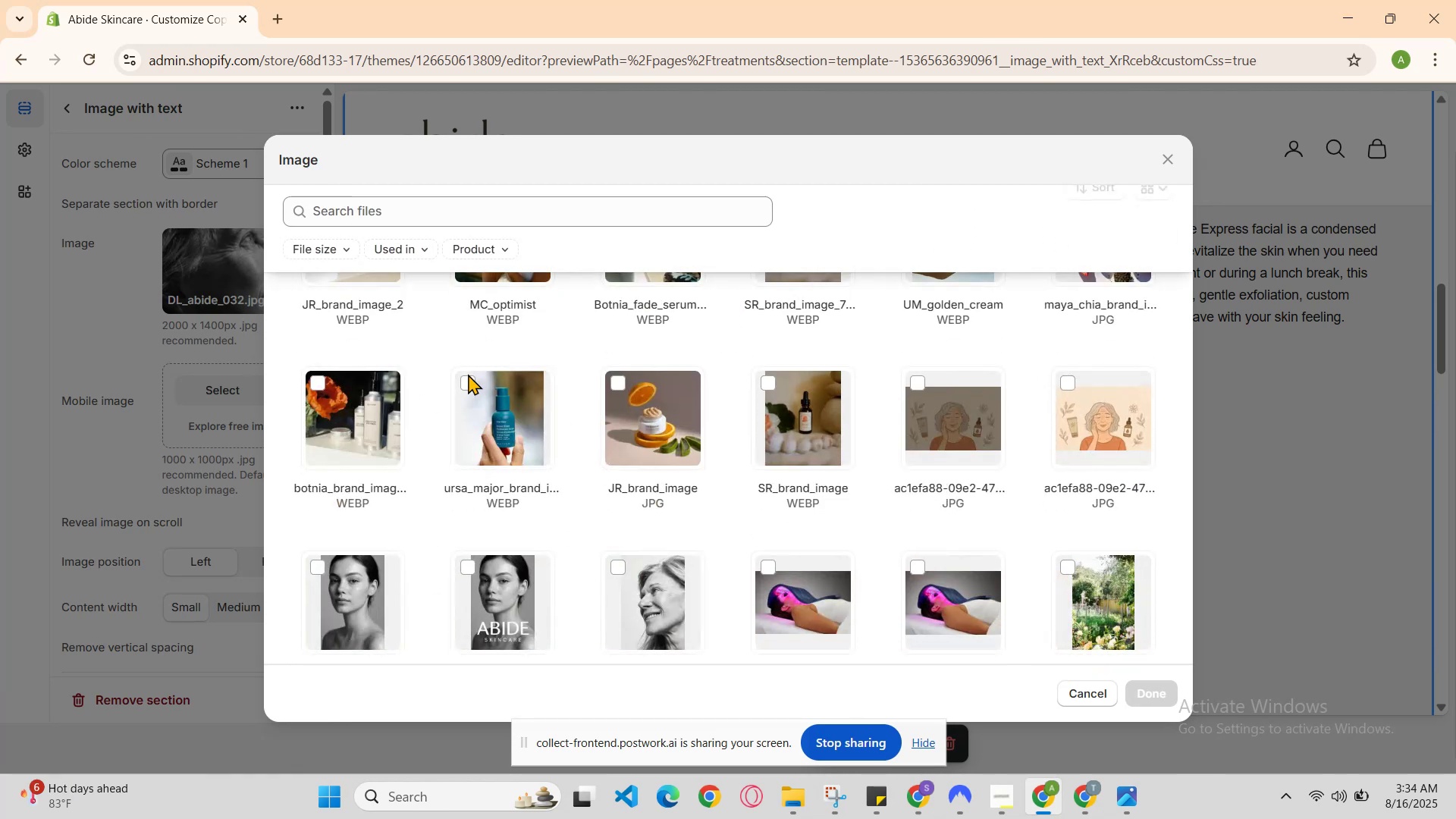 
scroll: coordinate [468, 374], scroll_direction: up, amount: 2.0
 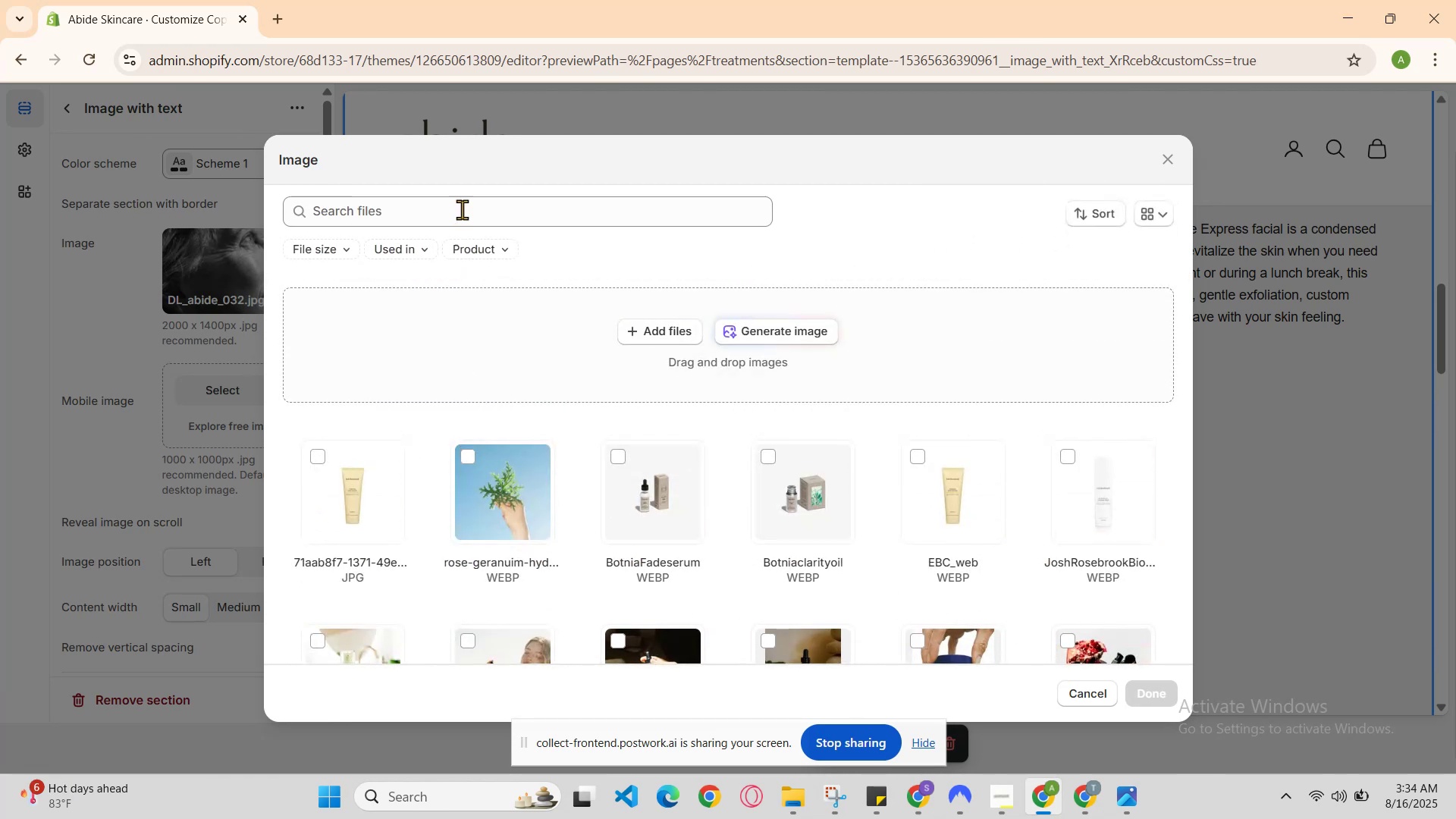 
left_click([462, 201])
 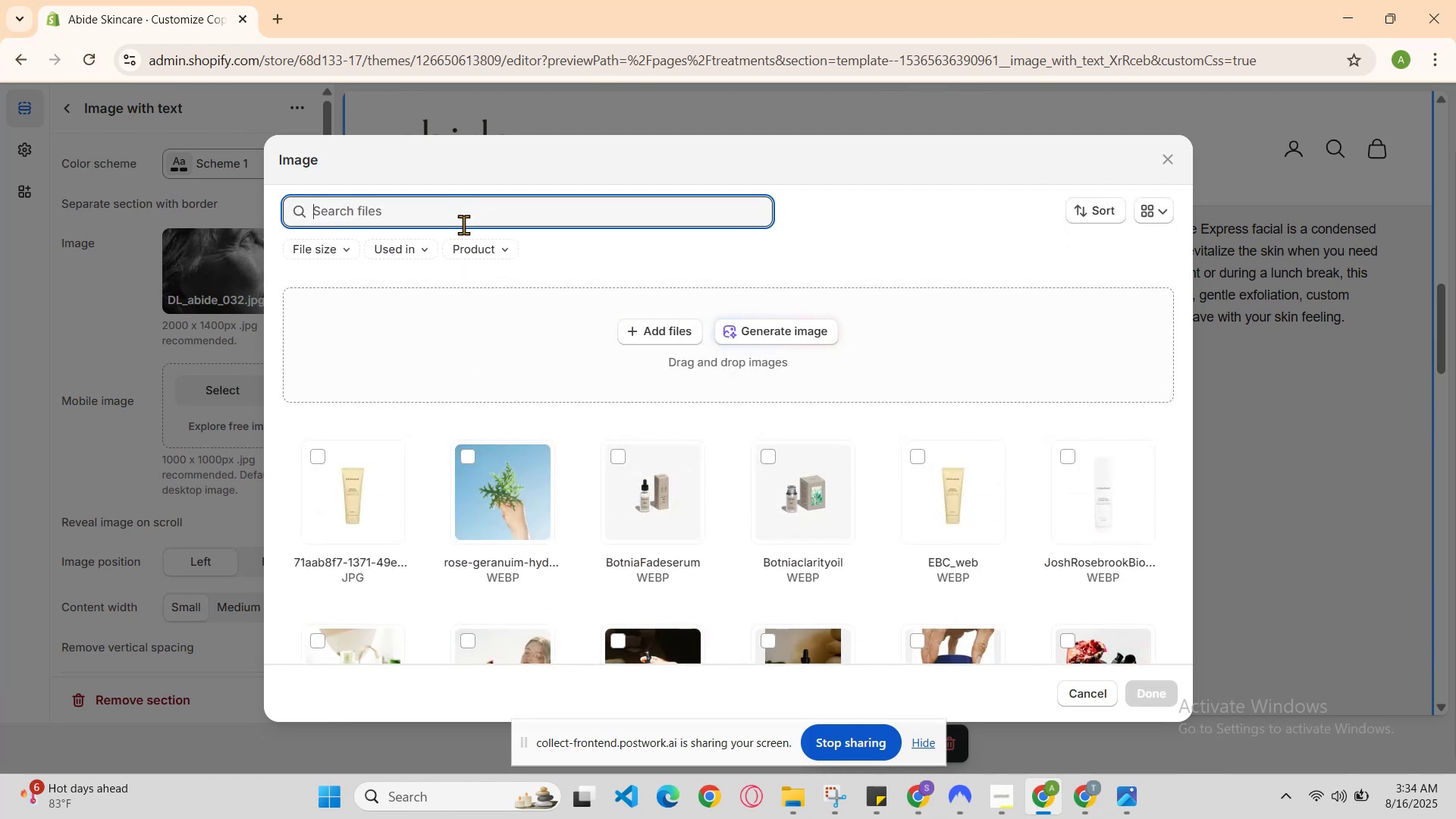 
type(d)
key(Backspace)
type(Dl)
 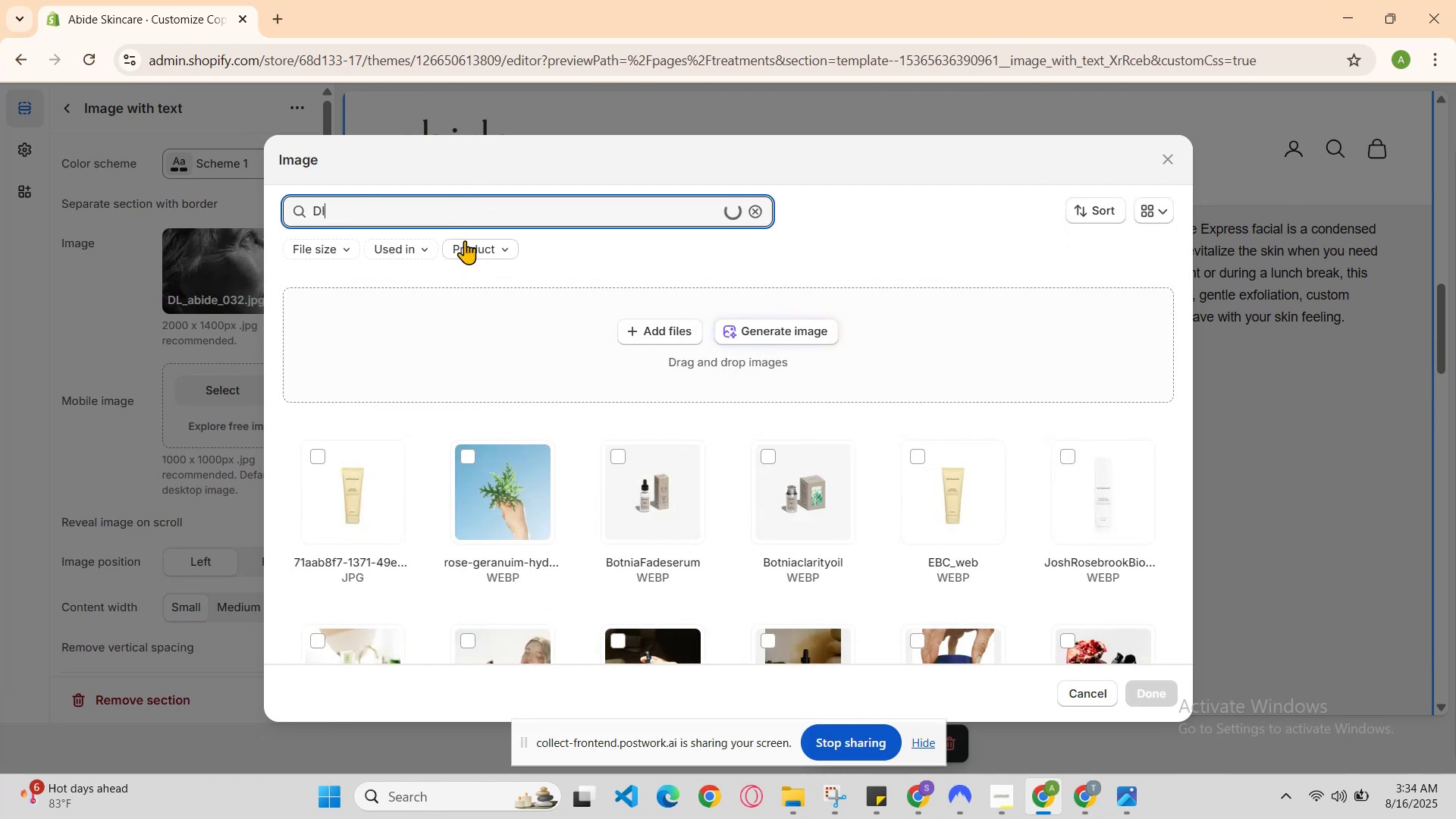 
scroll: coordinate [680, 531], scroll_direction: down, amount: 1.0
 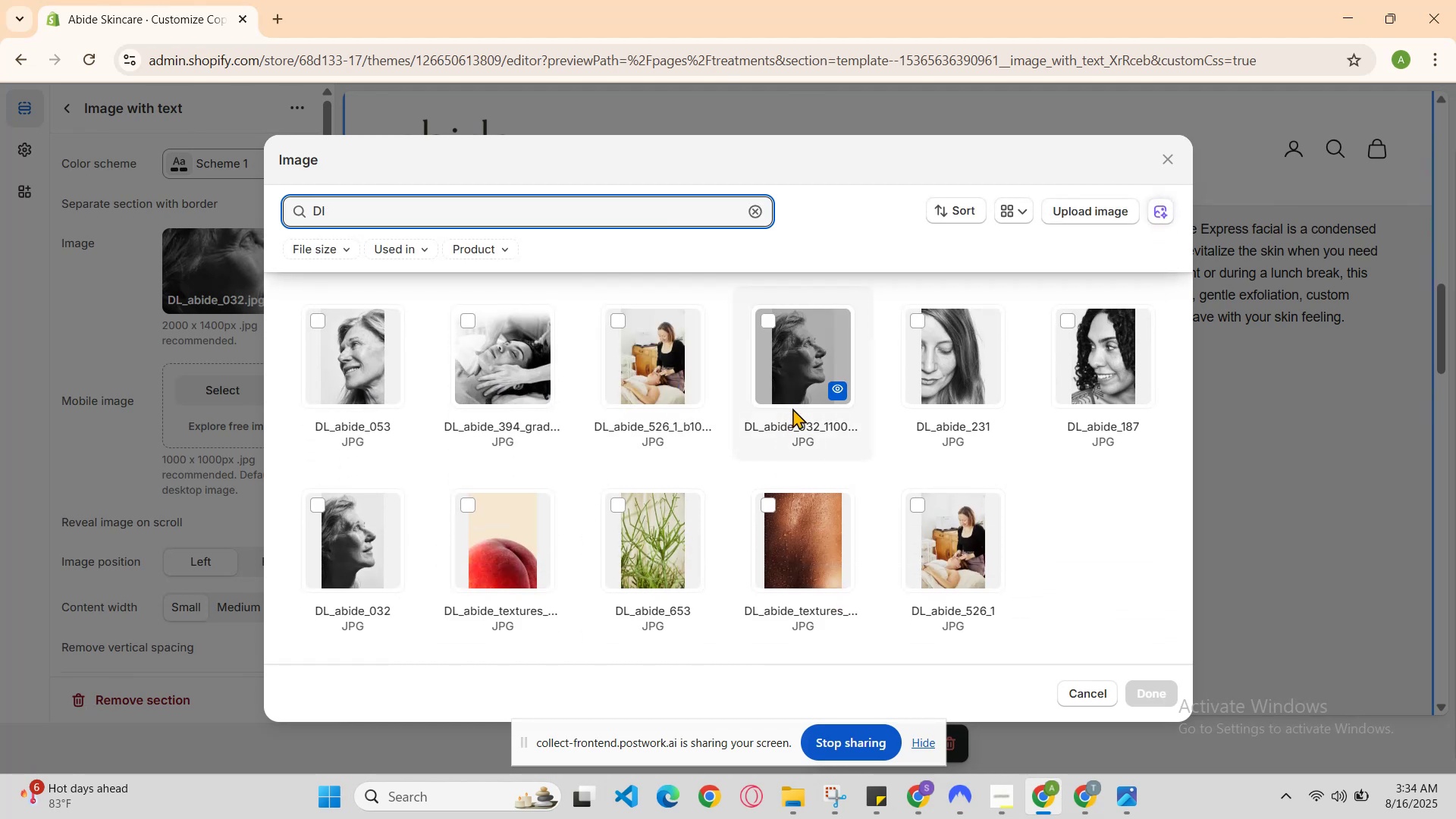 
right_click([795, 403])
 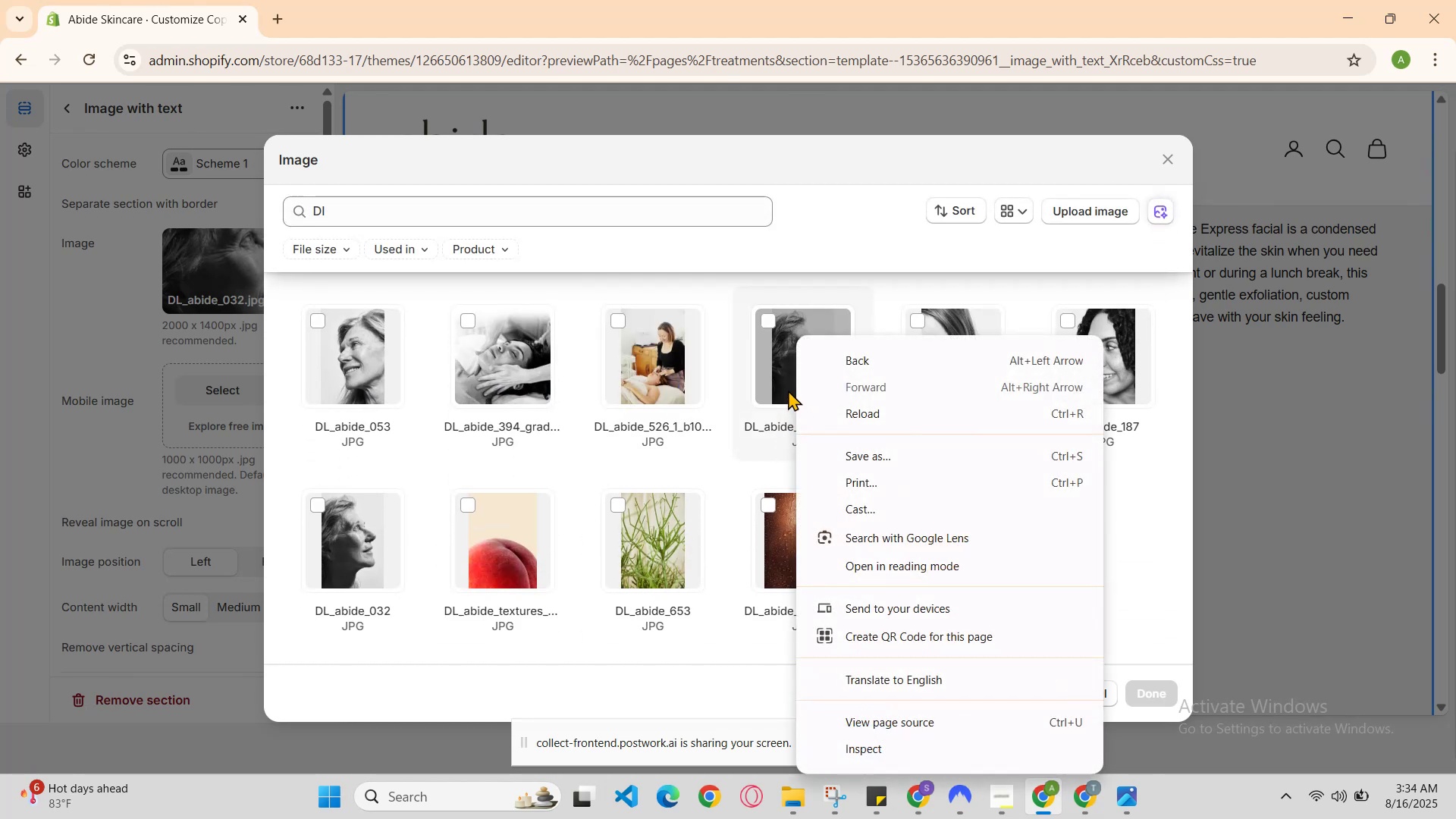 
left_click([788, 381])
 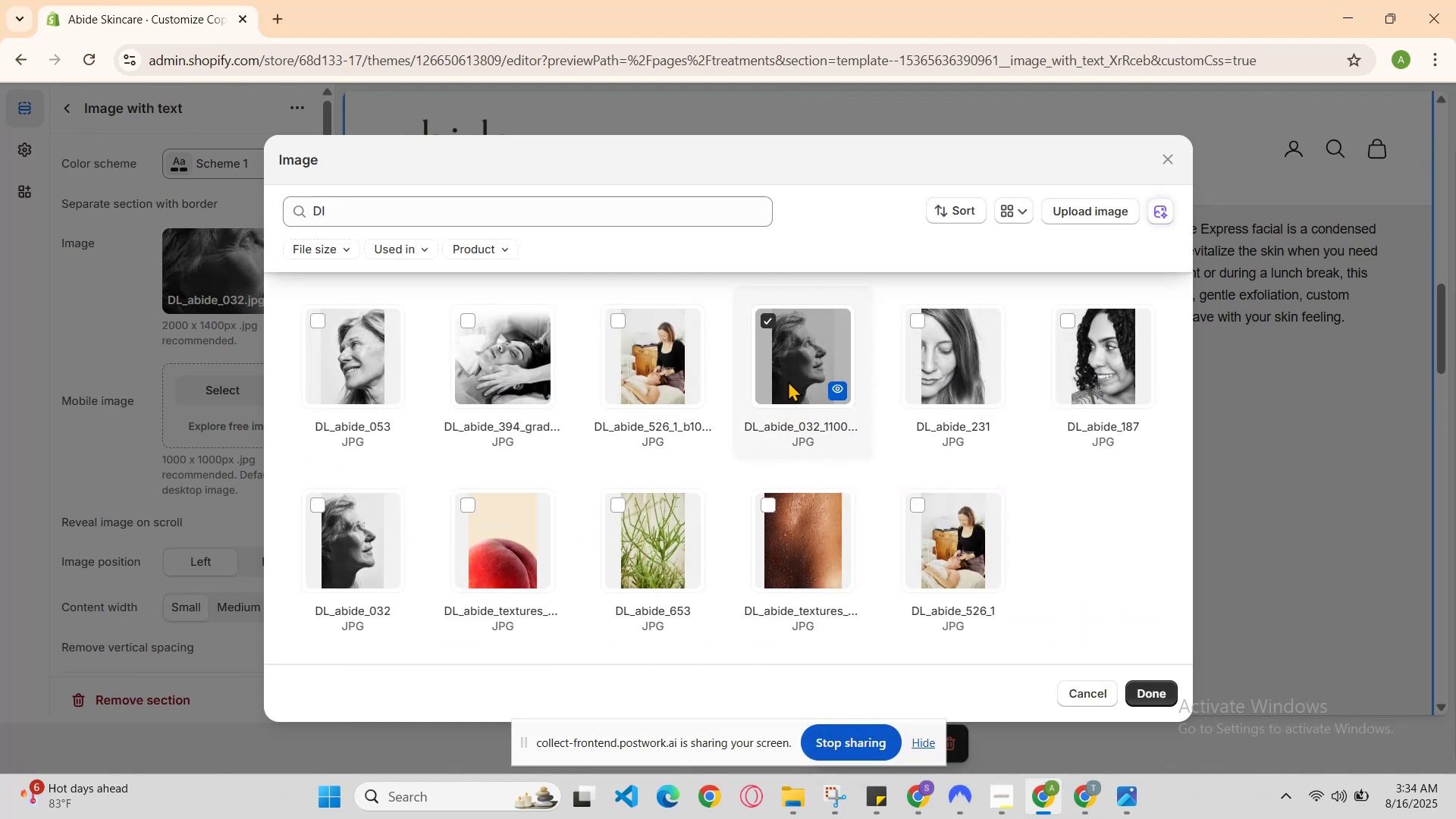 
left_click([788, 381])
 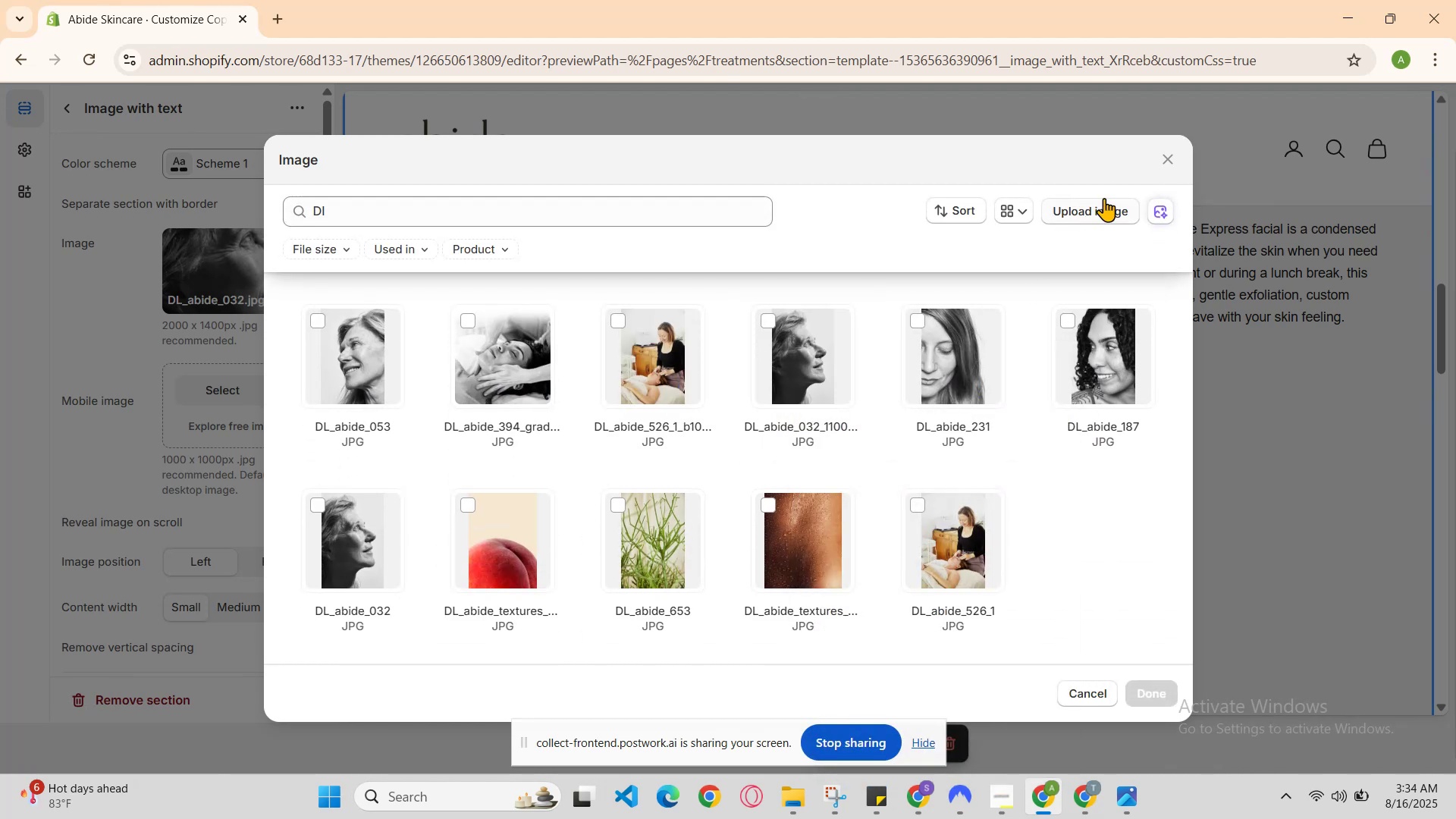 
left_click([1170, 158])
 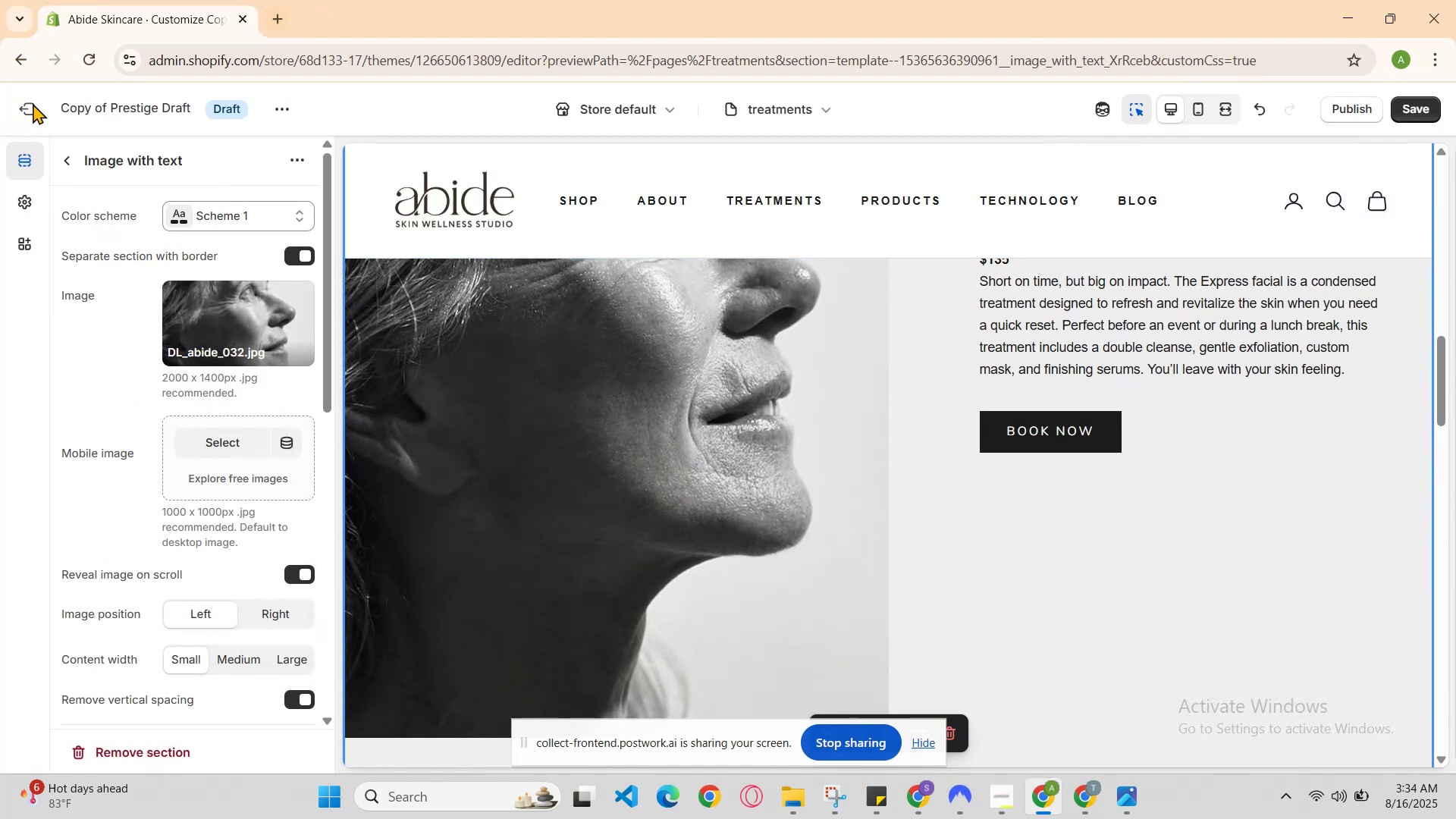 
hold_key(key=ControlLeft, duration=0.49)
 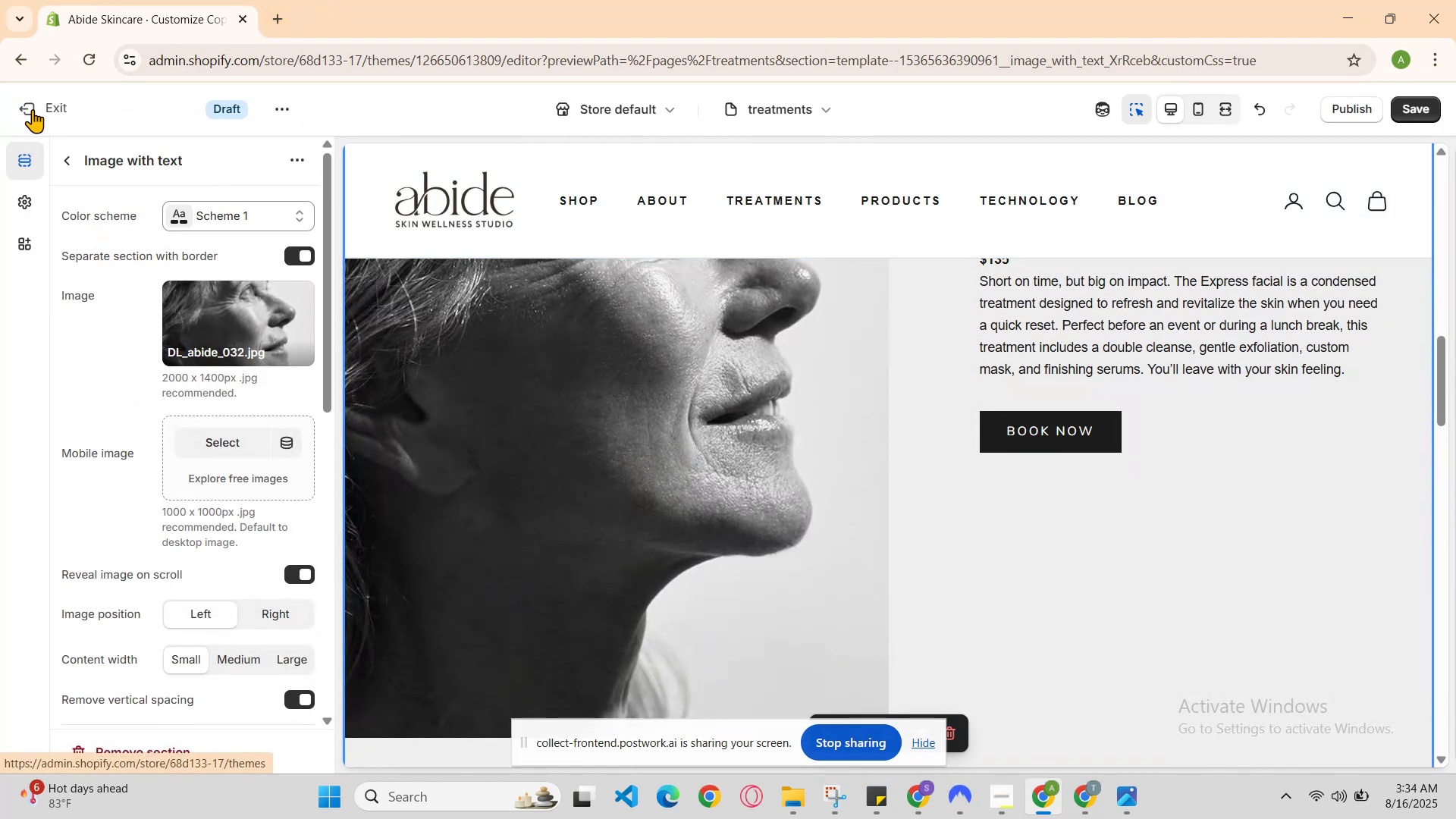 
hold_key(key=ControlLeft, duration=1.02)
left_click([33, 109])
 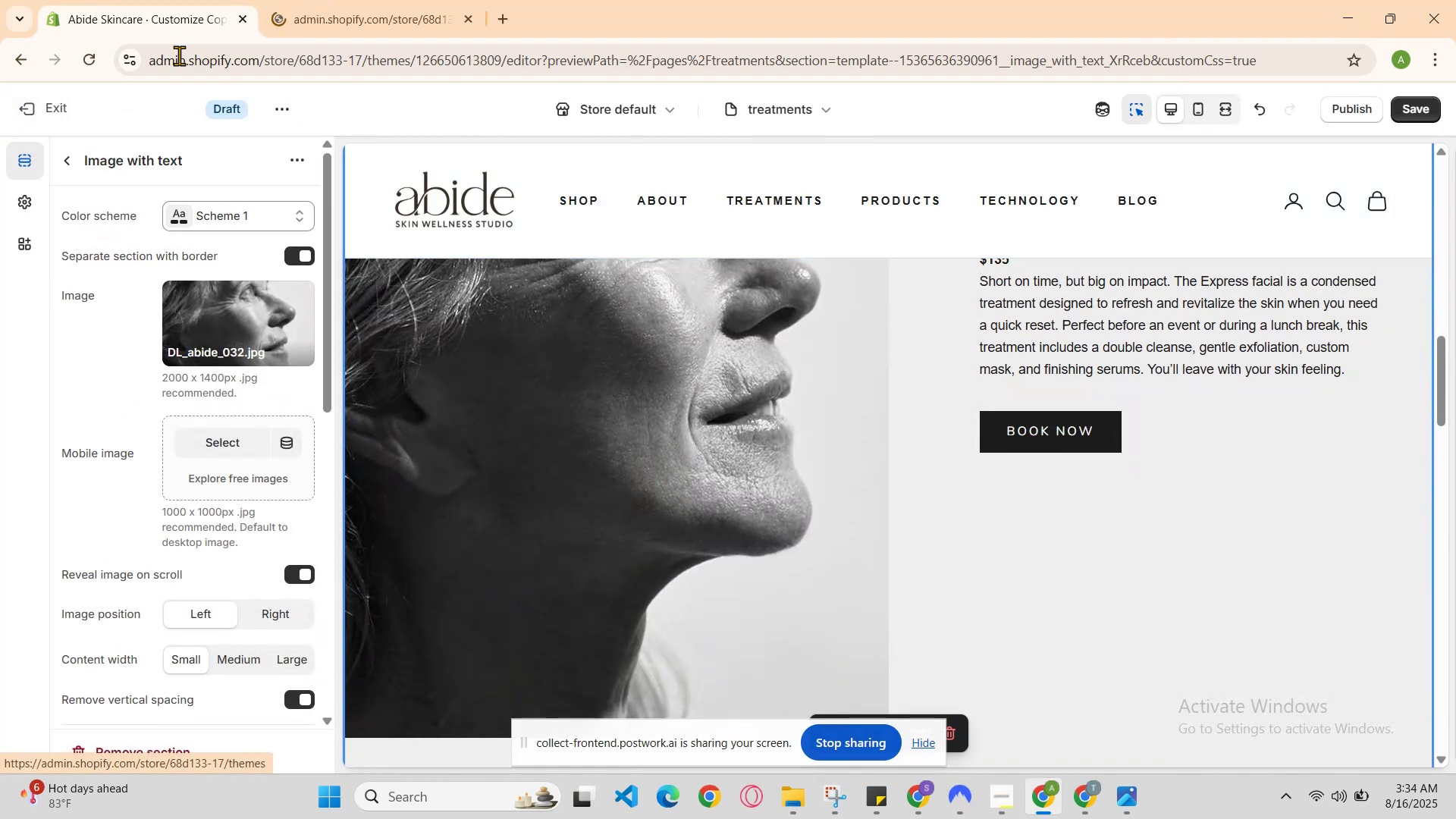 
left_click([280, 0])
 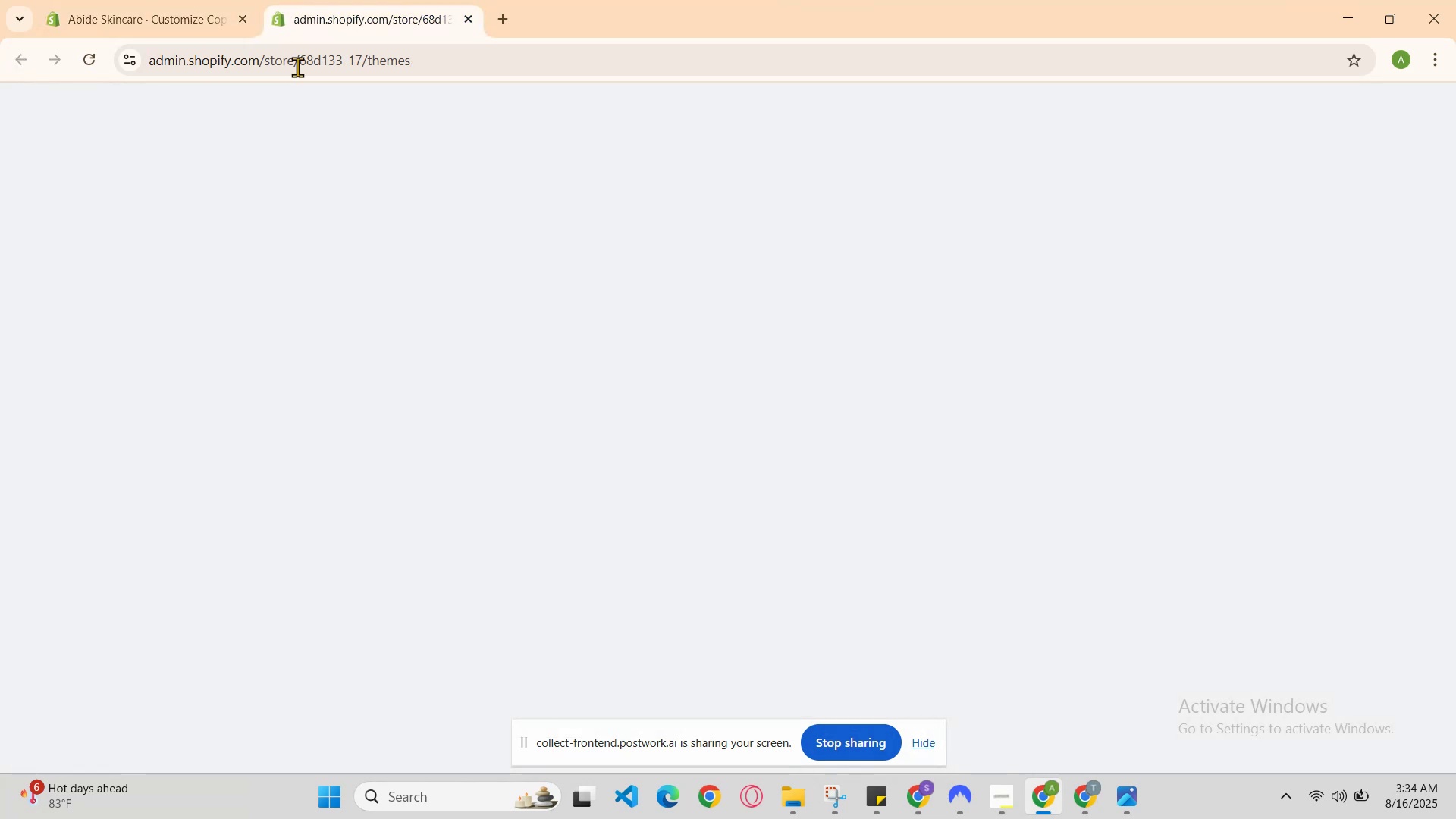 
scroll: coordinate [321, 231], scroll_direction: down, amount: 2.0
 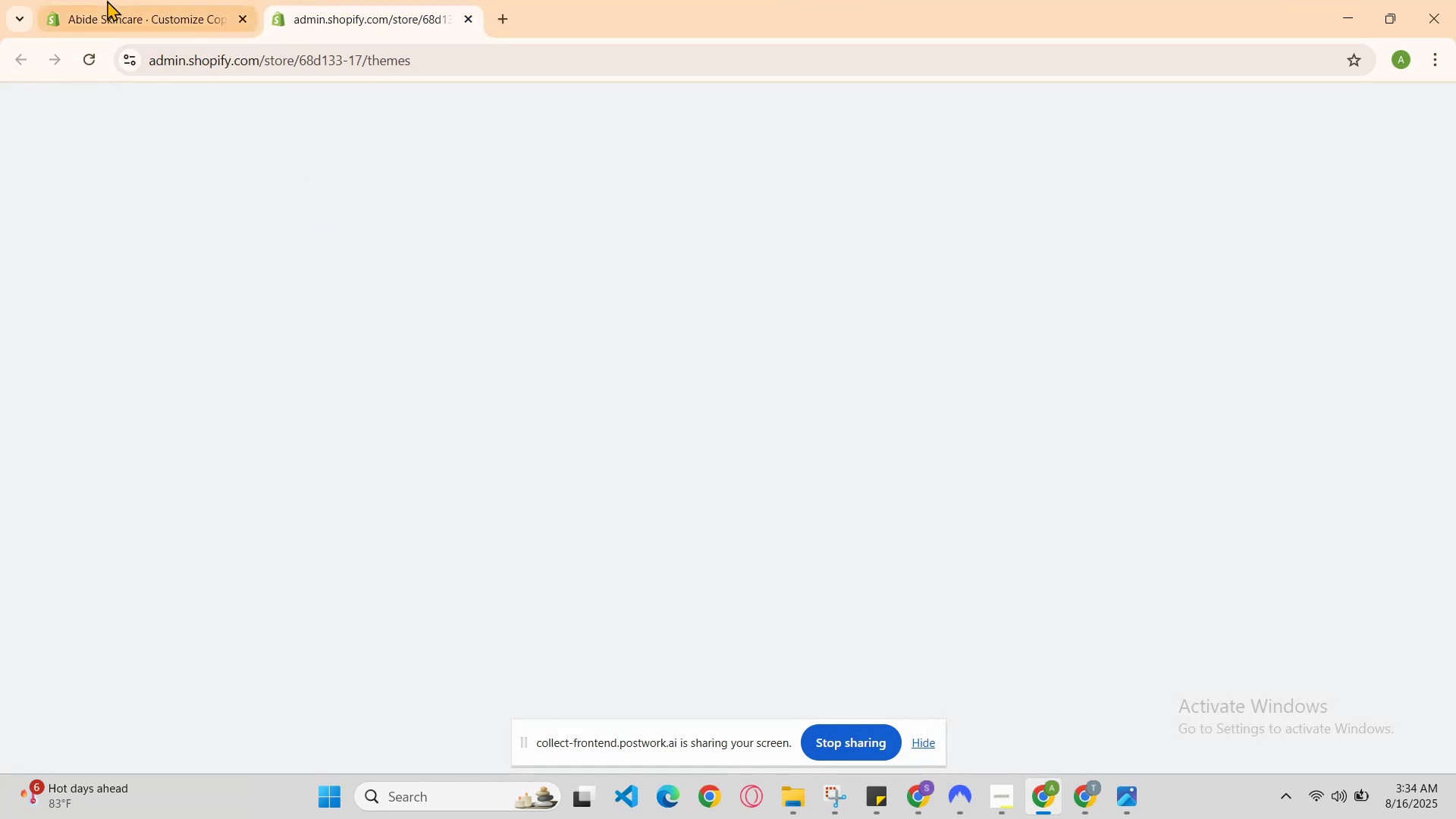 
left_click([106, 0])
 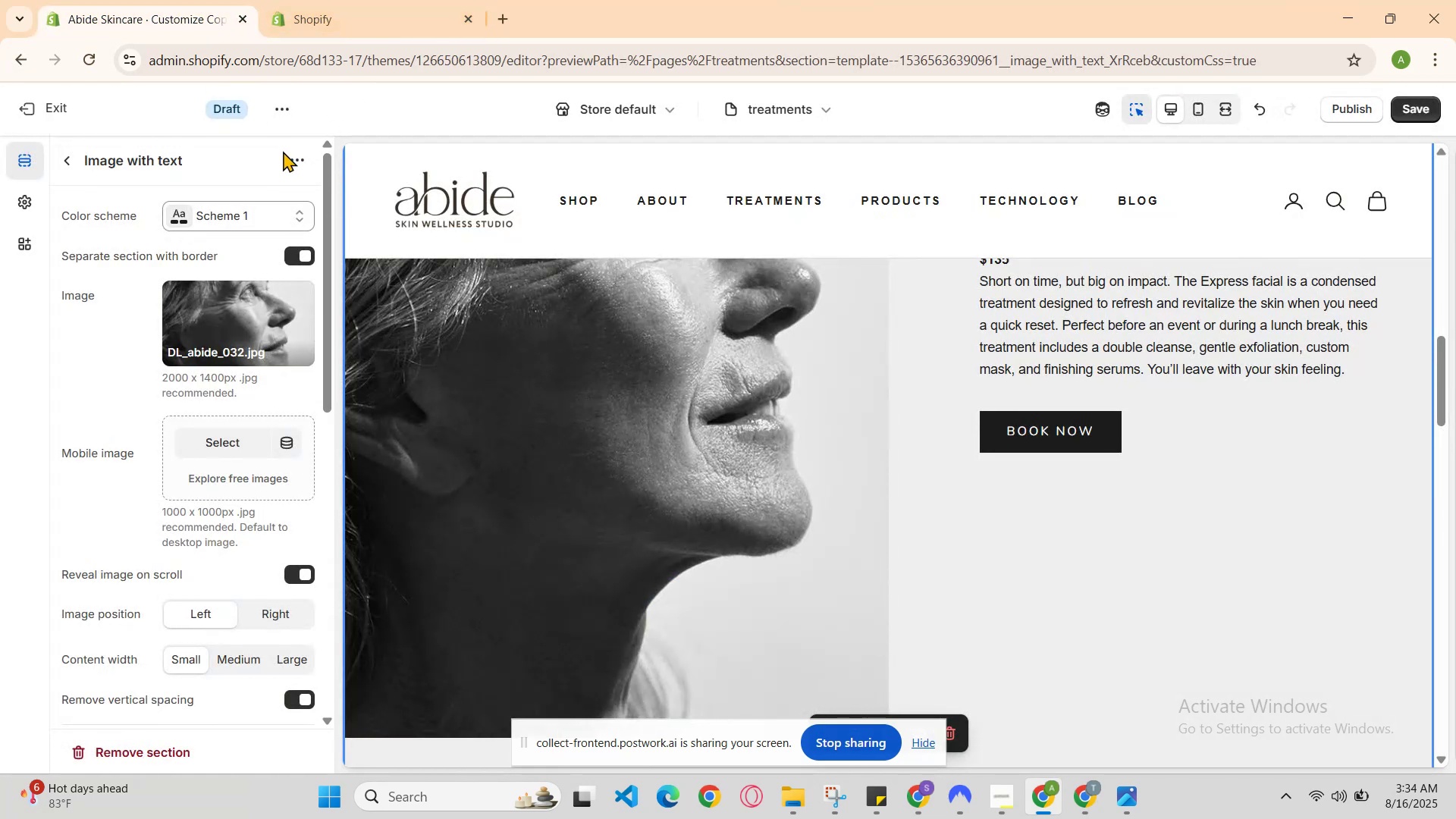 
left_click([282, 117])
 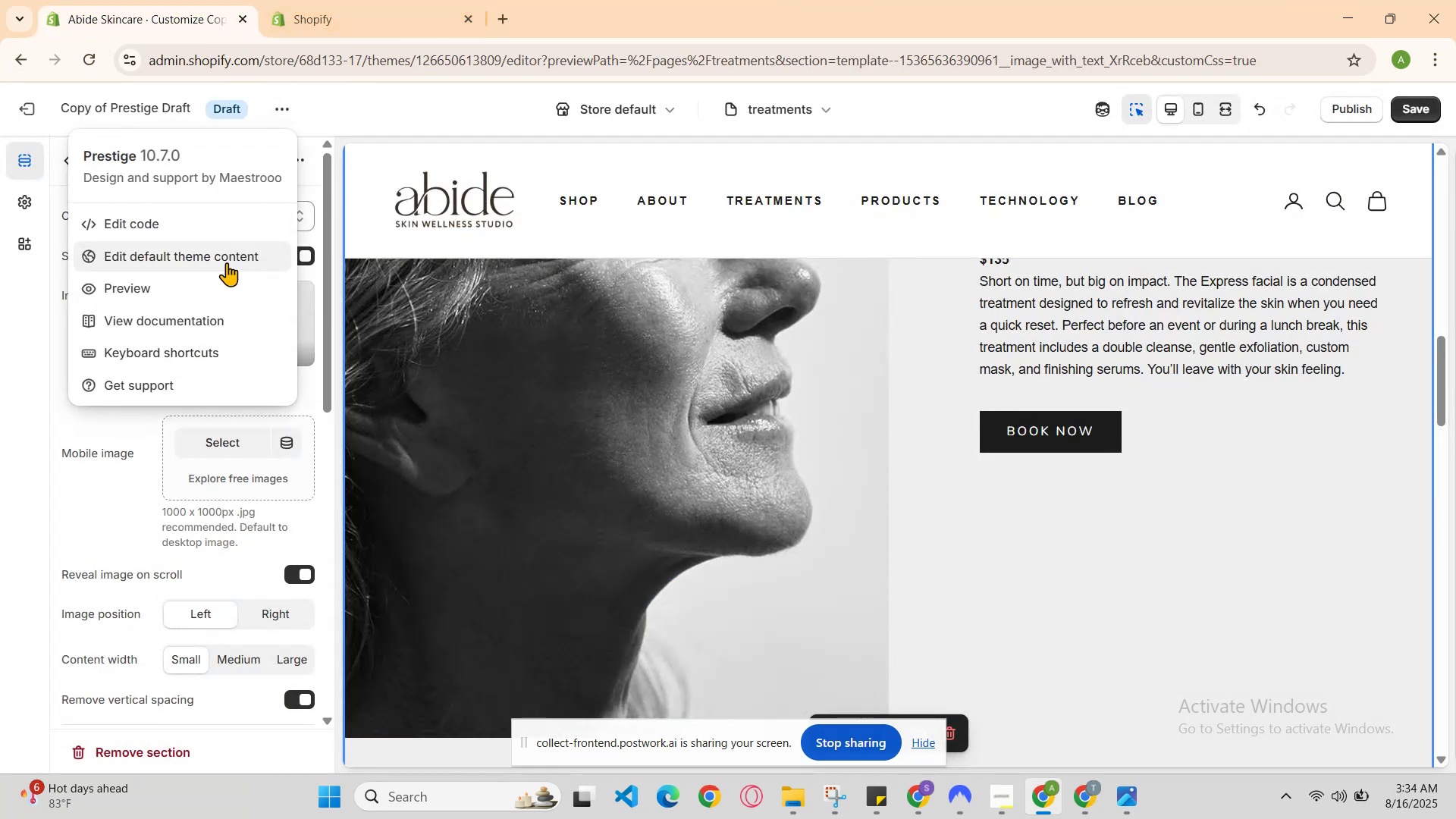 
left_click([212, 280])
 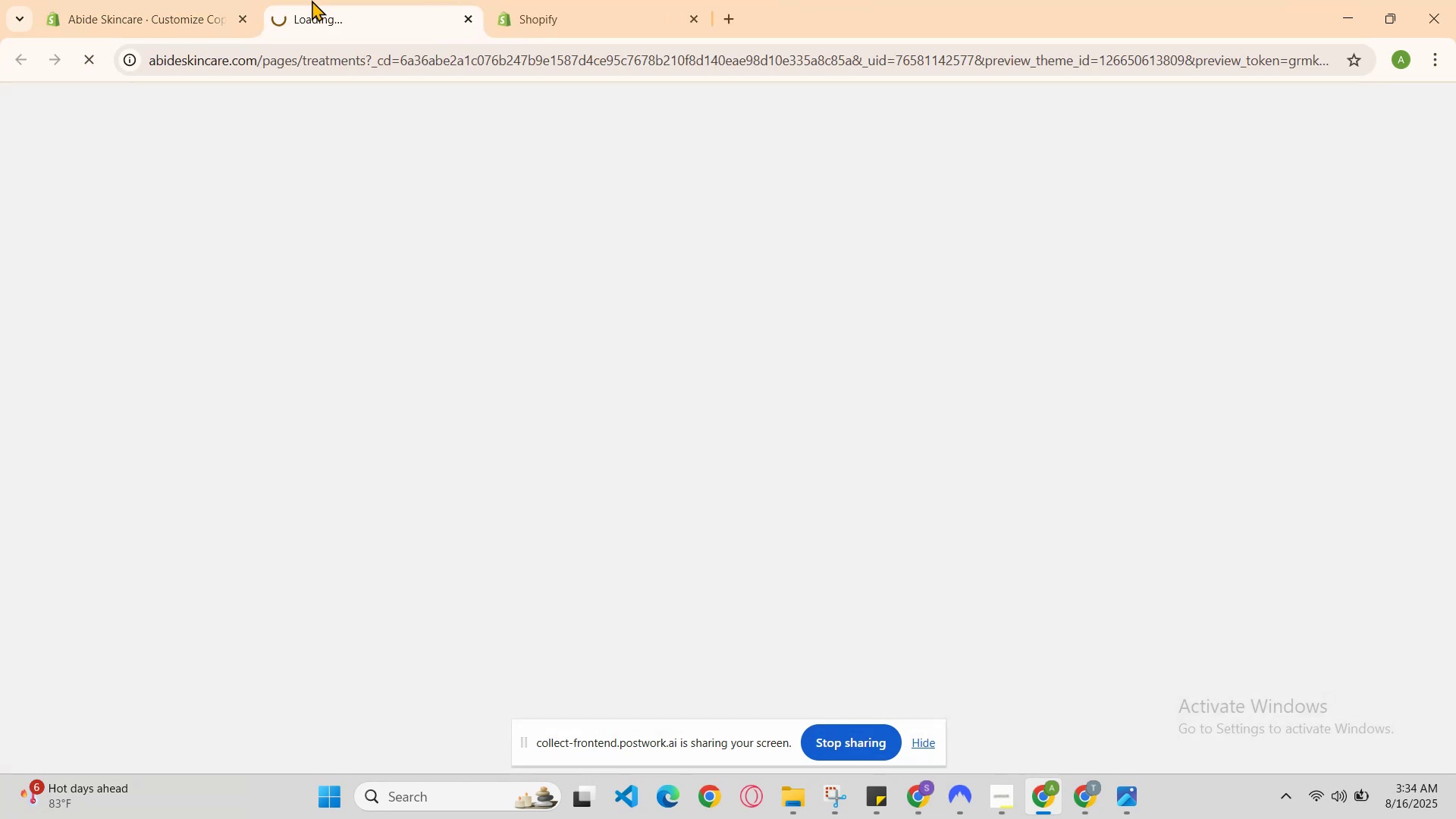 
left_click([568, 0])
 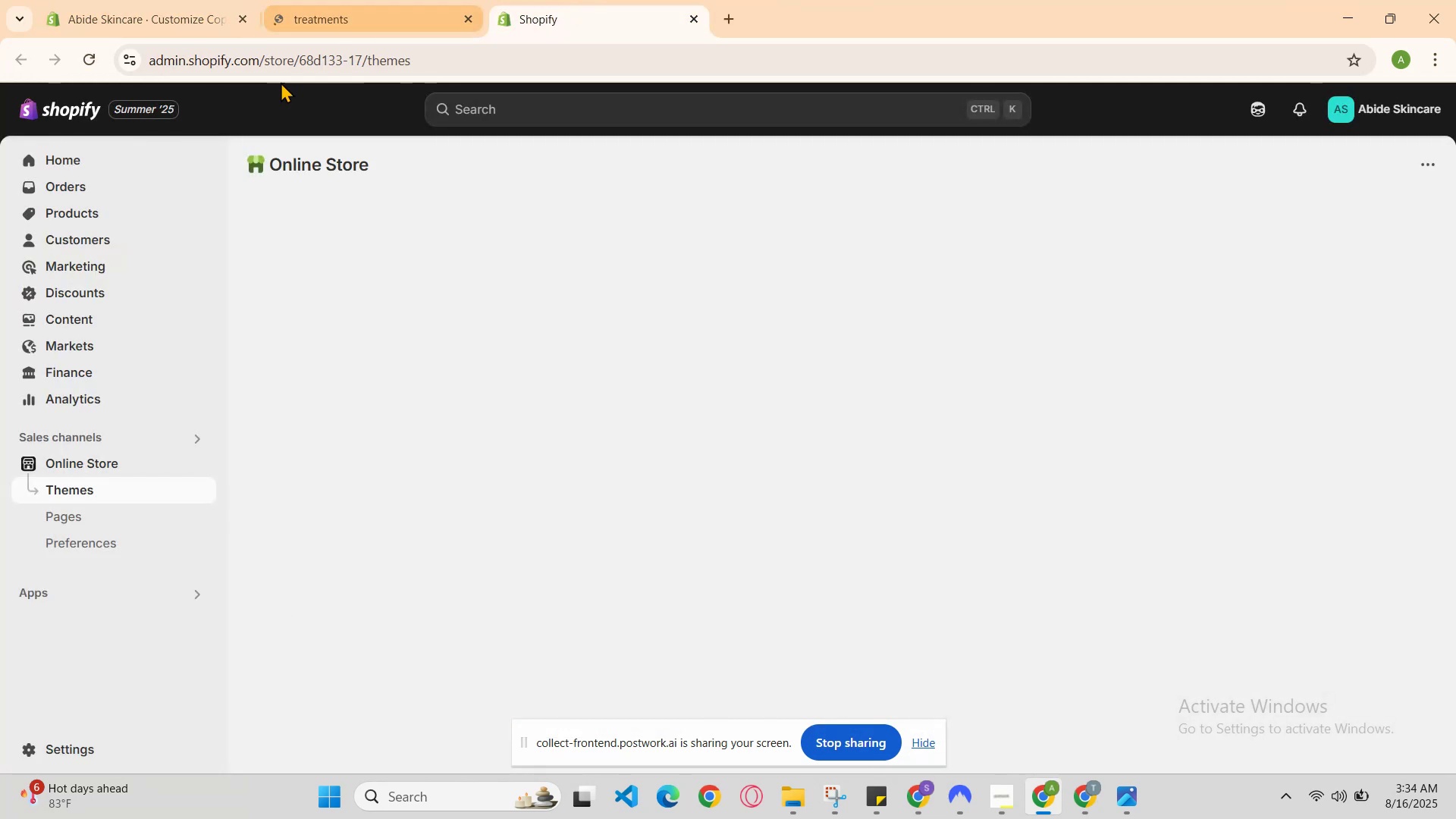 
scroll: coordinate [140, 440], scroll_direction: down, amount: 2.0
 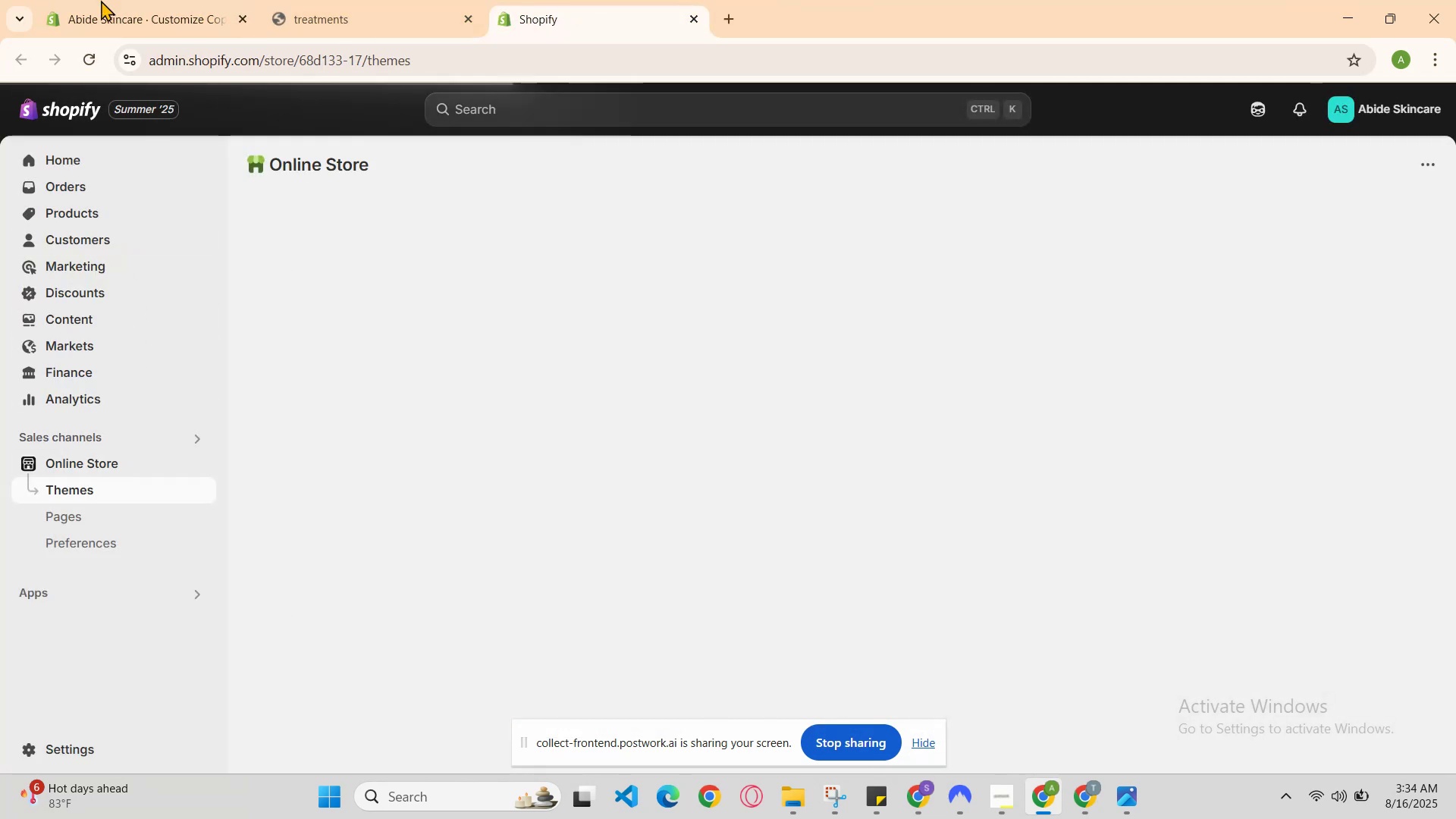 
left_click_drag(start_coordinate=[33, 0], to_coordinate=[37, 0])
 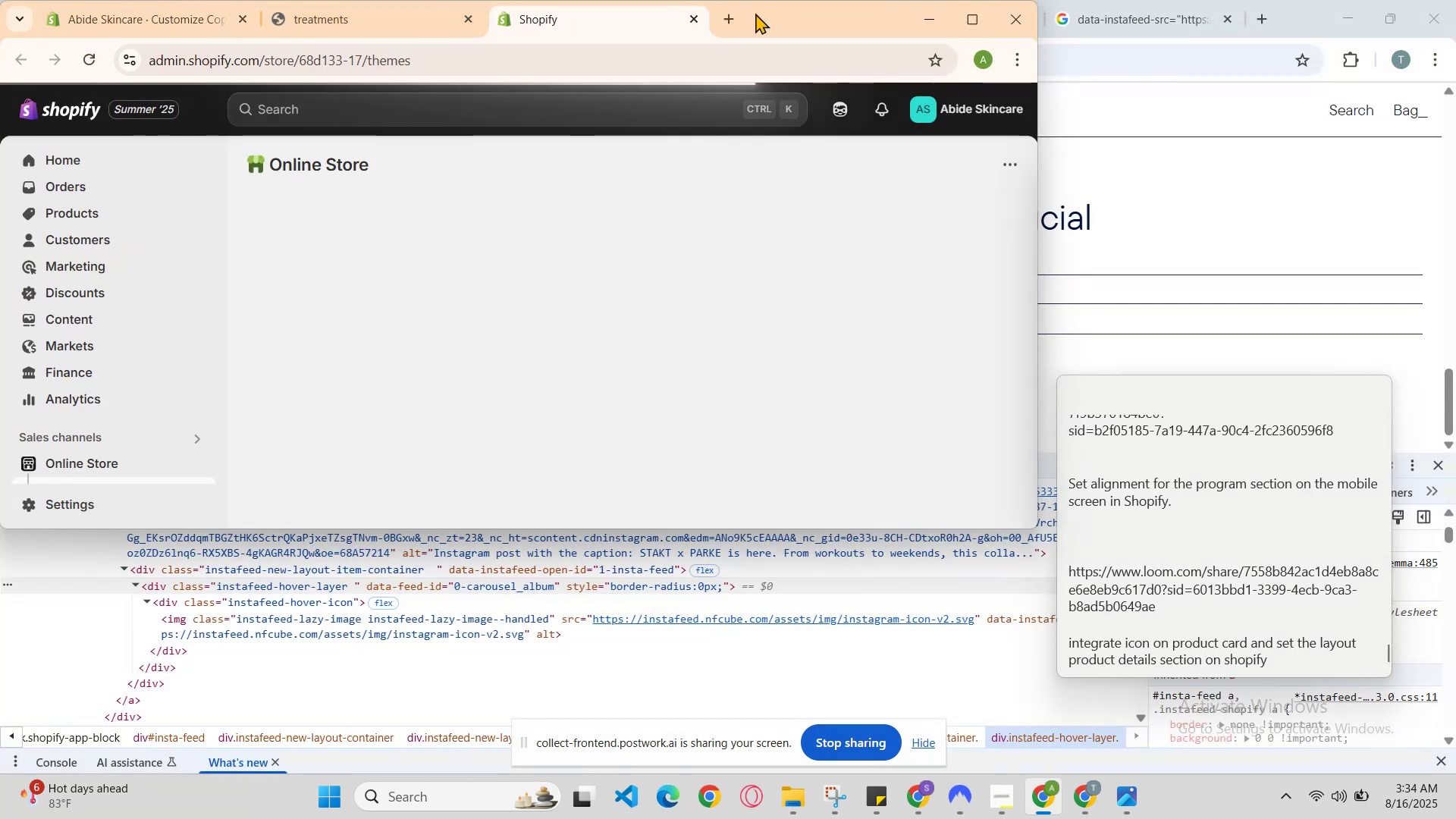 
double_click([765, 13])
 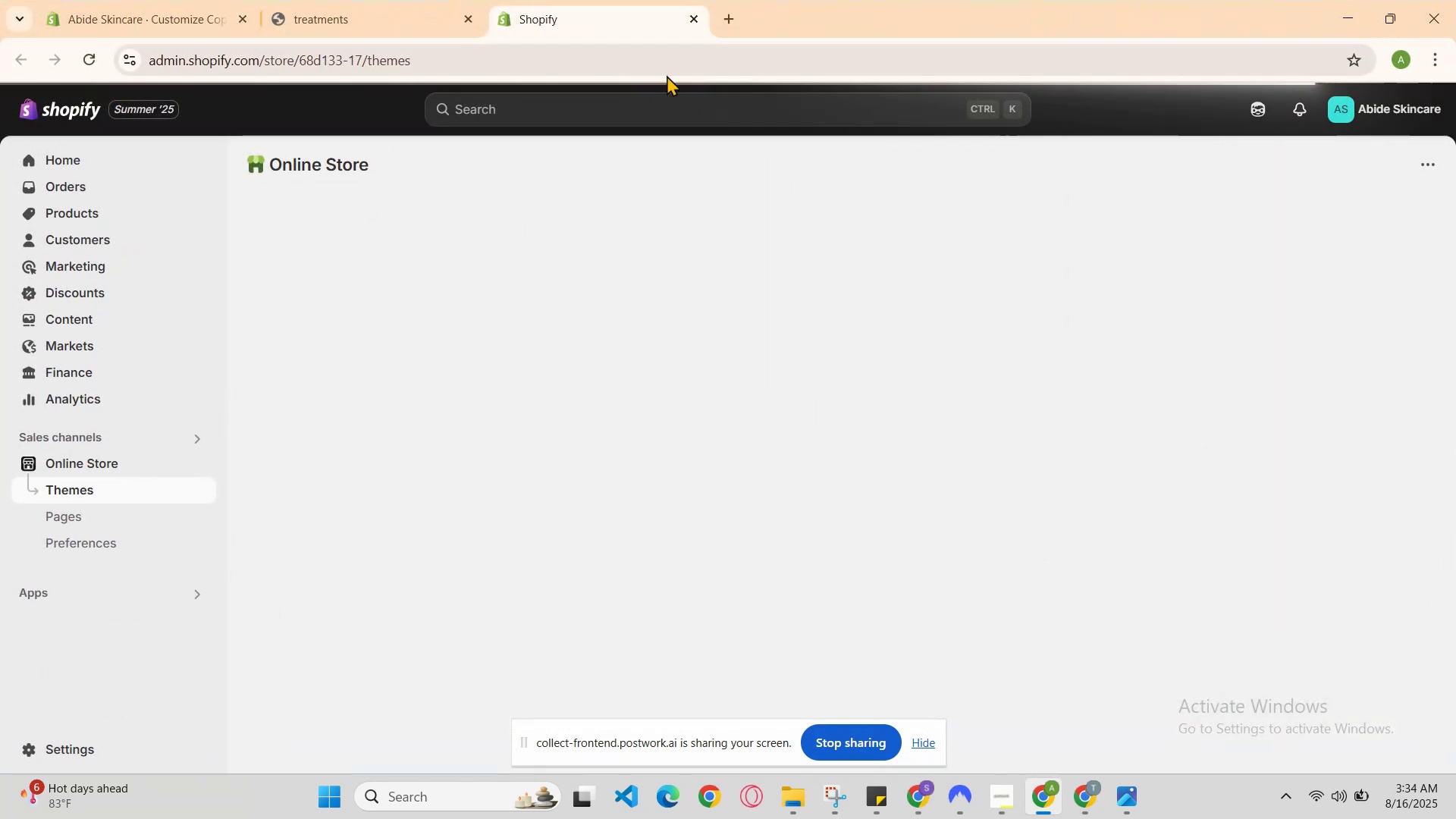 
scroll: coordinate [475, 315], scroll_direction: down, amount: 2.0
 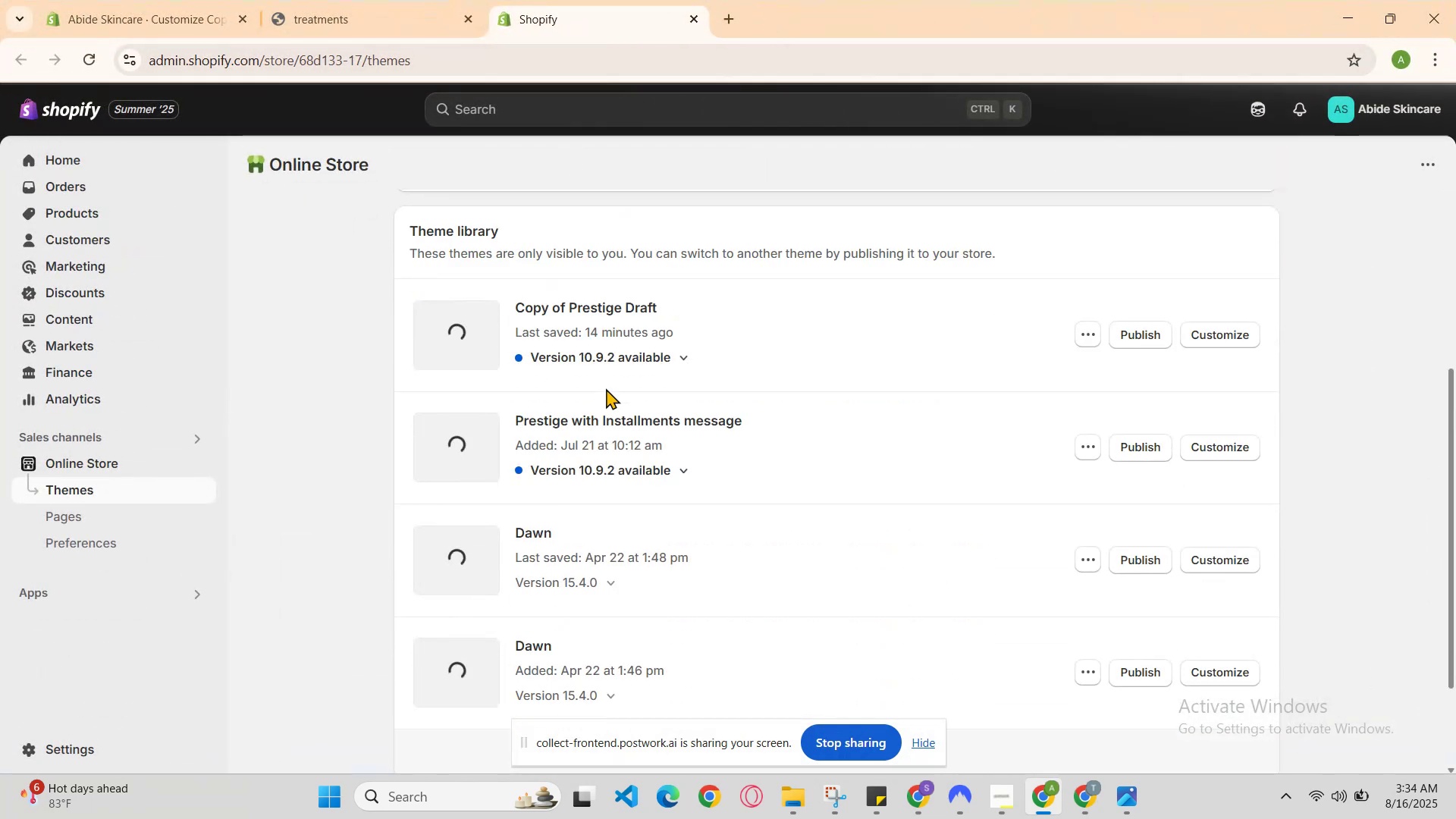 
scroll: coordinate [588, 393], scroll_direction: up, amount: 9.0
 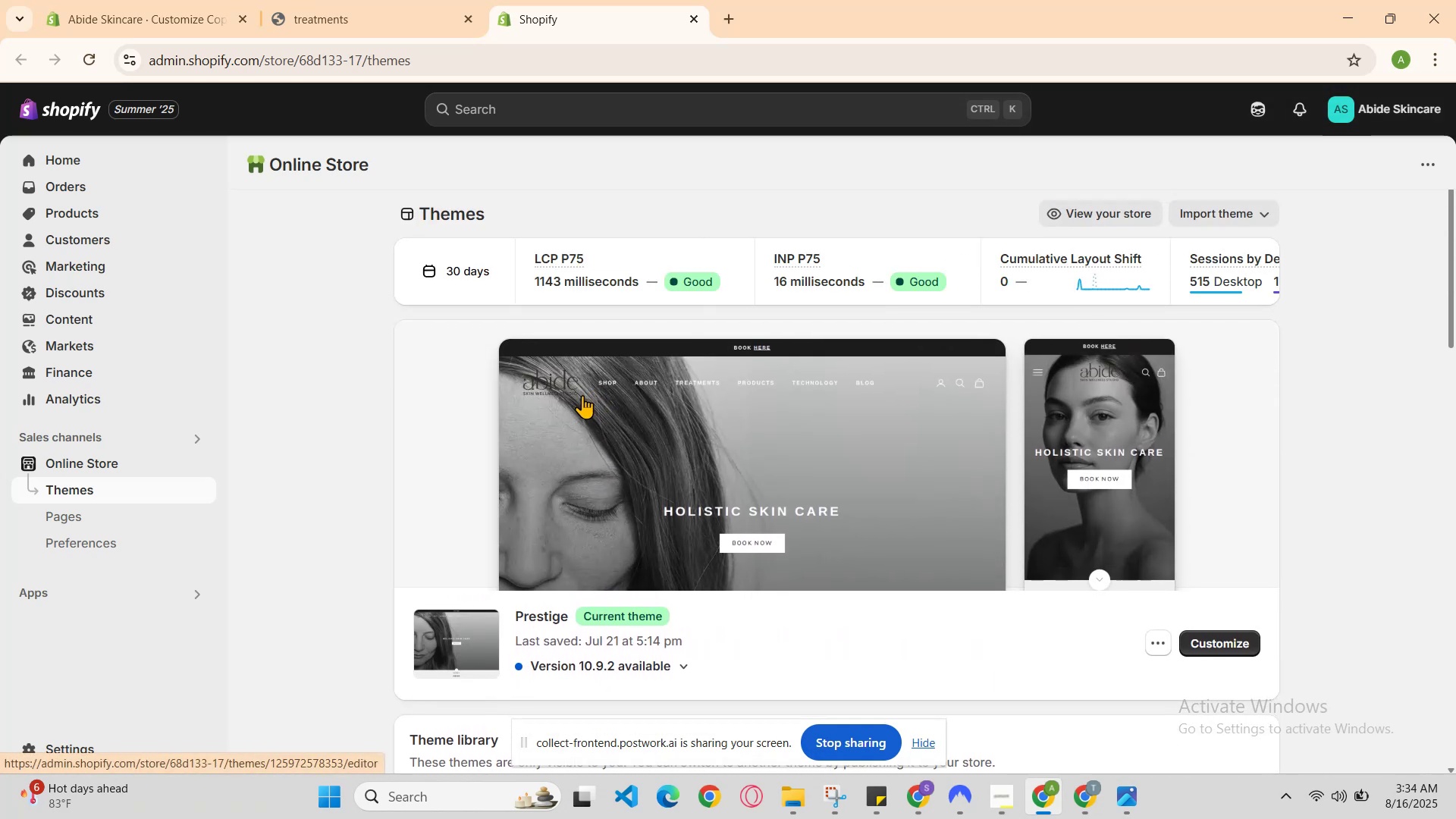 
scroll: coordinate [576, 396], scroll_direction: down, amount: 1.0
 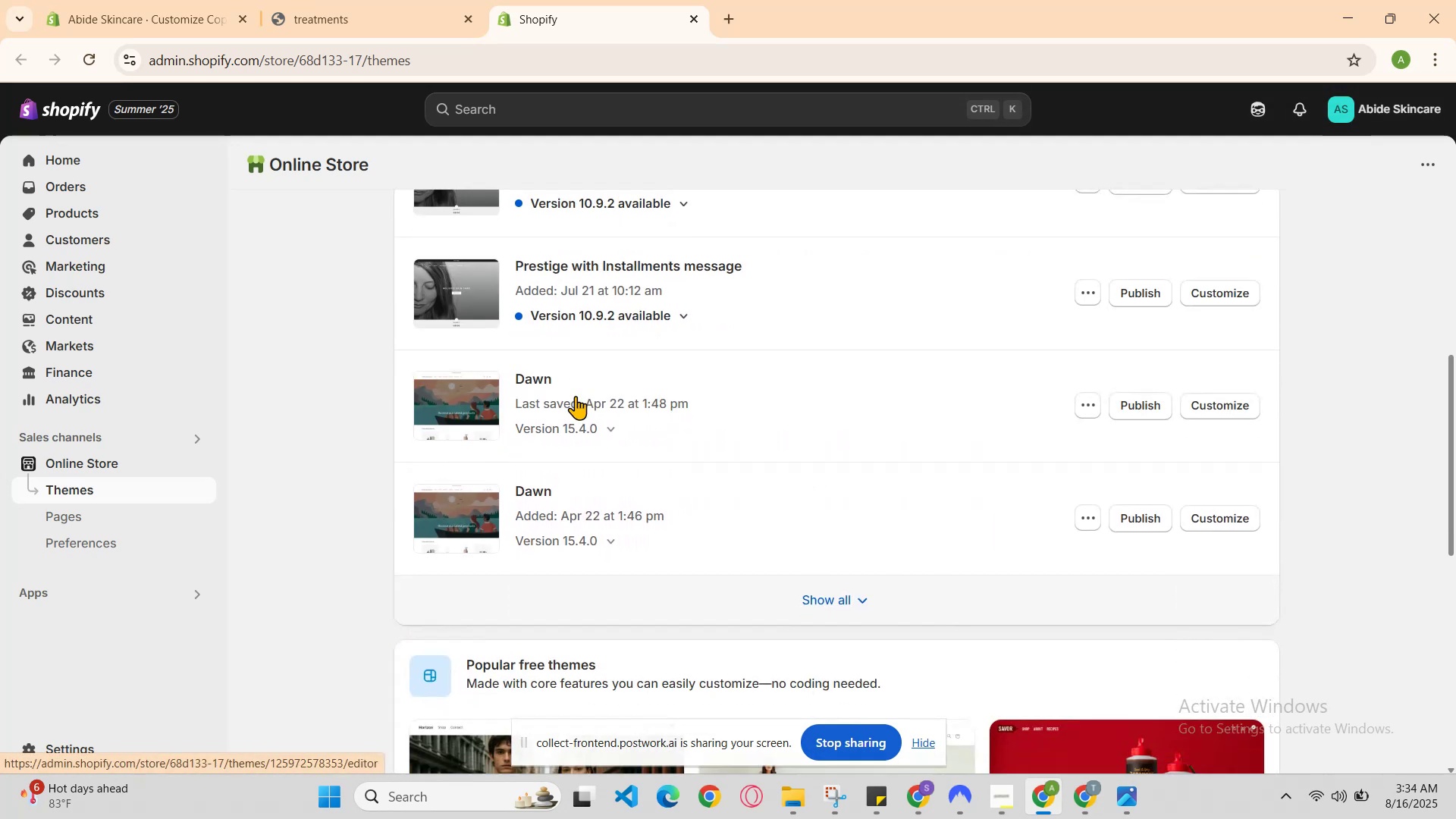 
scroll: coordinate [576, 396], scroll_direction: up, amount: 3.0
 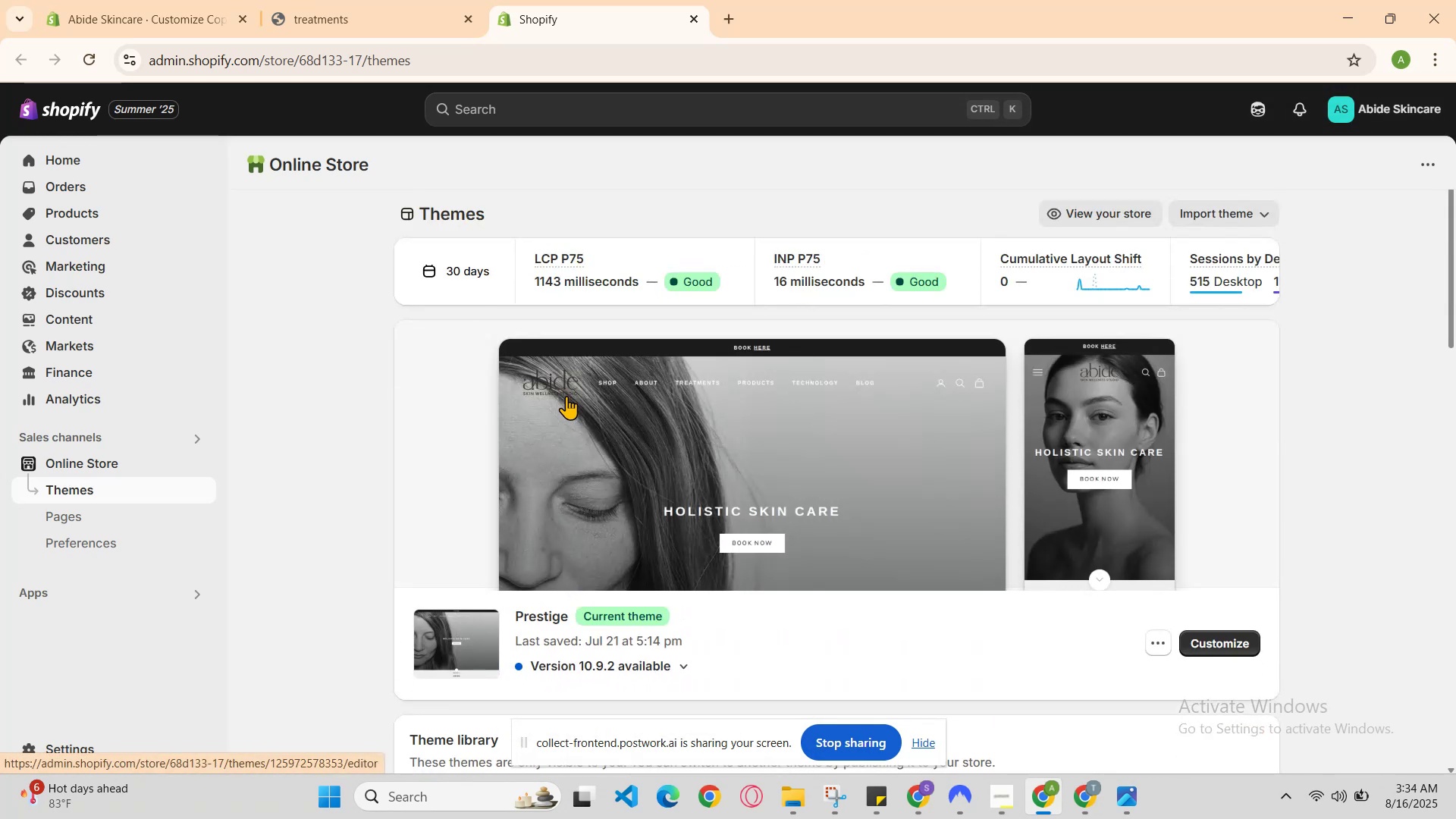 
scroll: coordinate [557, 400], scroll_direction: down, amount: 4.0
 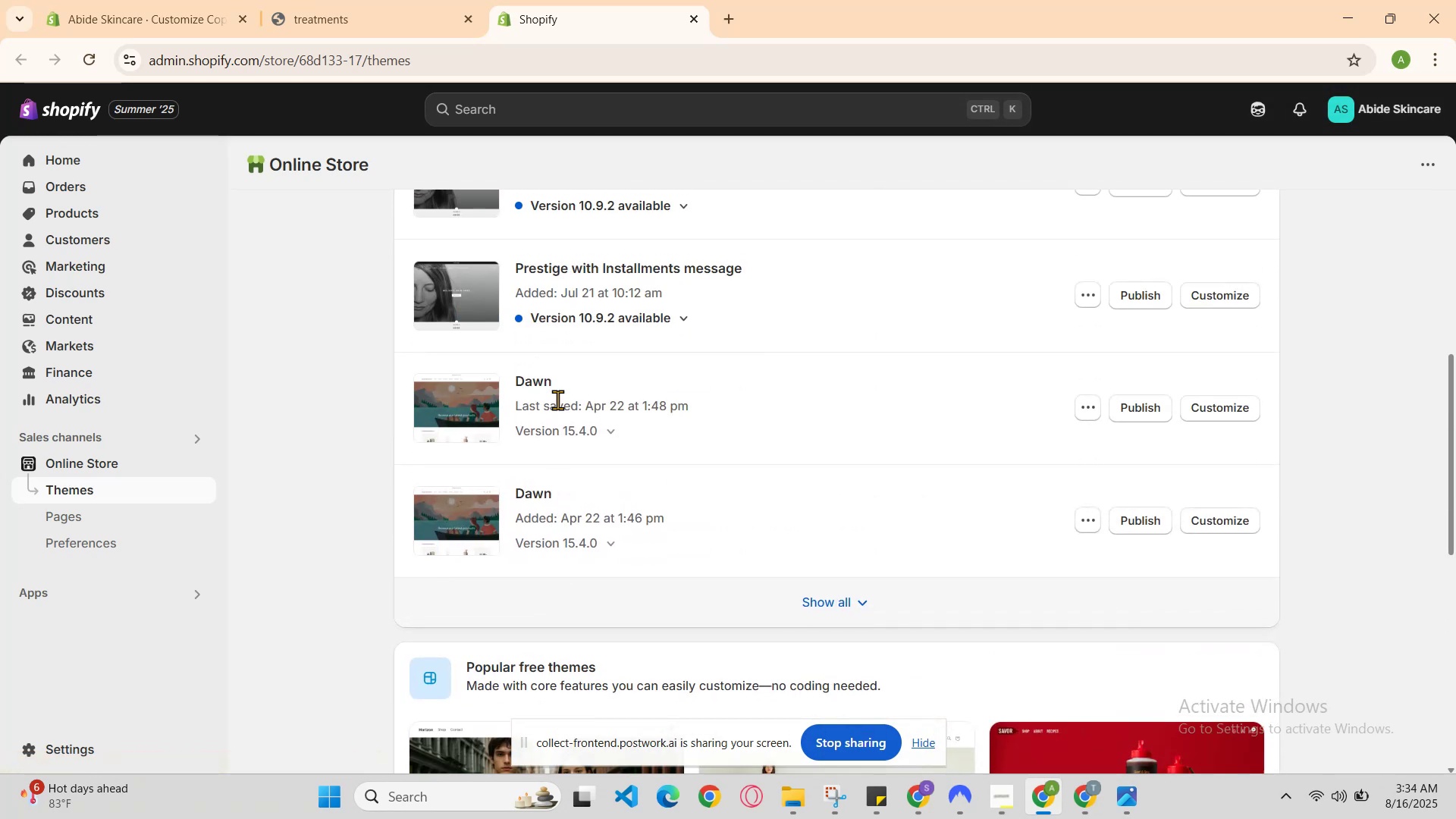 
scroll: coordinate [556, 400], scroll_direction: up, amount: 4.0
 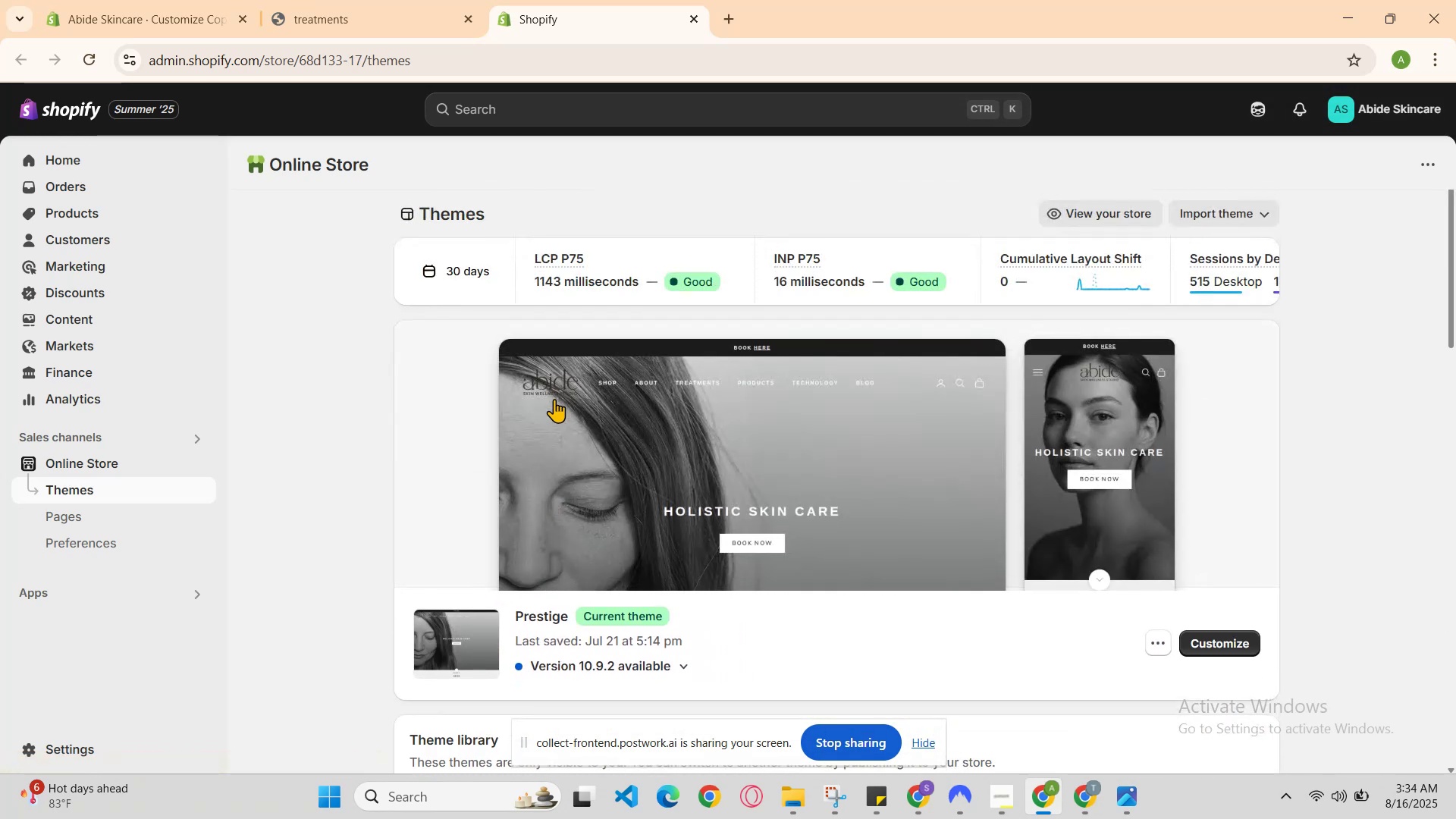 
scroll: coordinate [554, 394], scroll_direction: down, amount: 1.0
 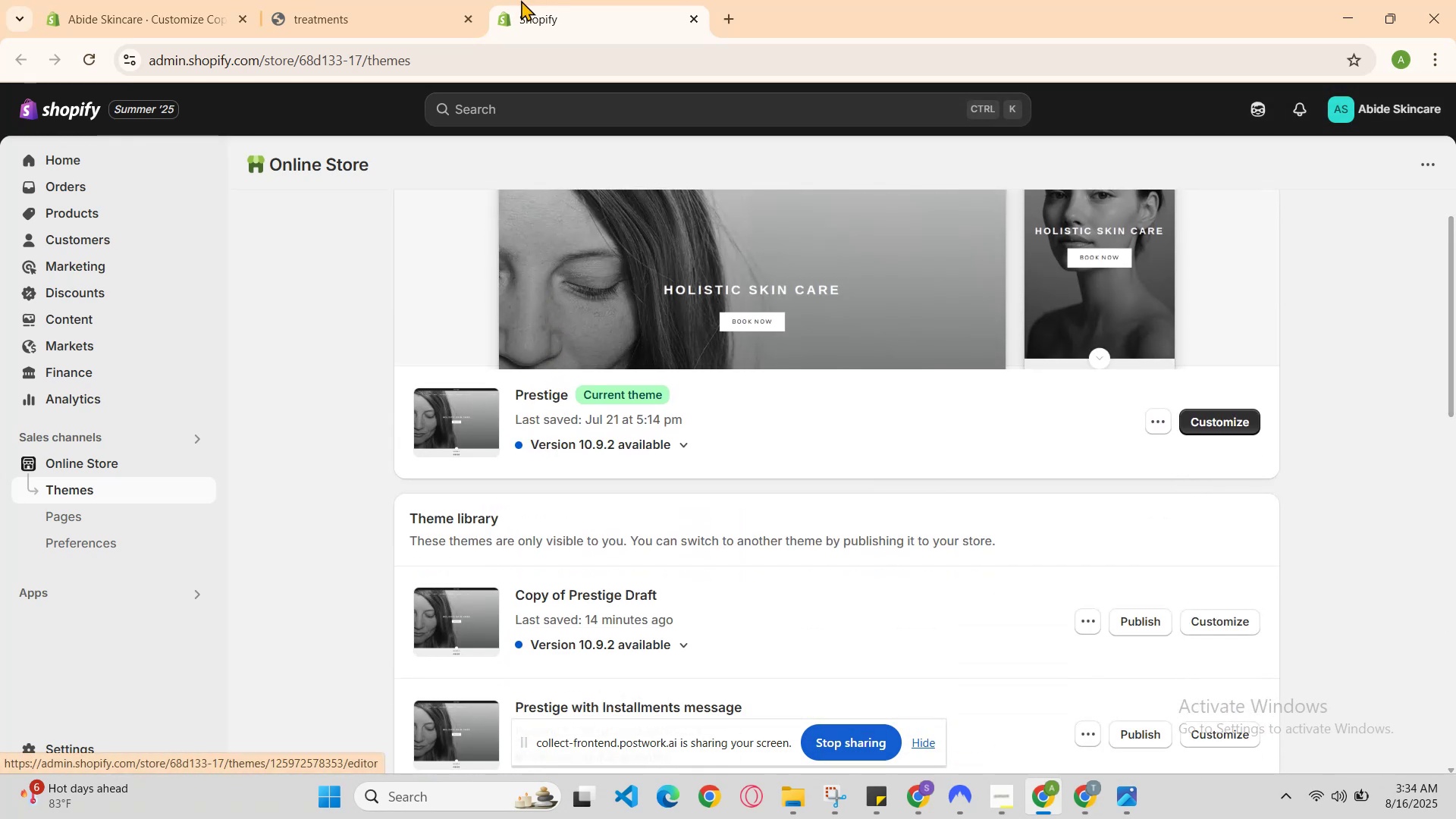 
left_click([432, 0])
 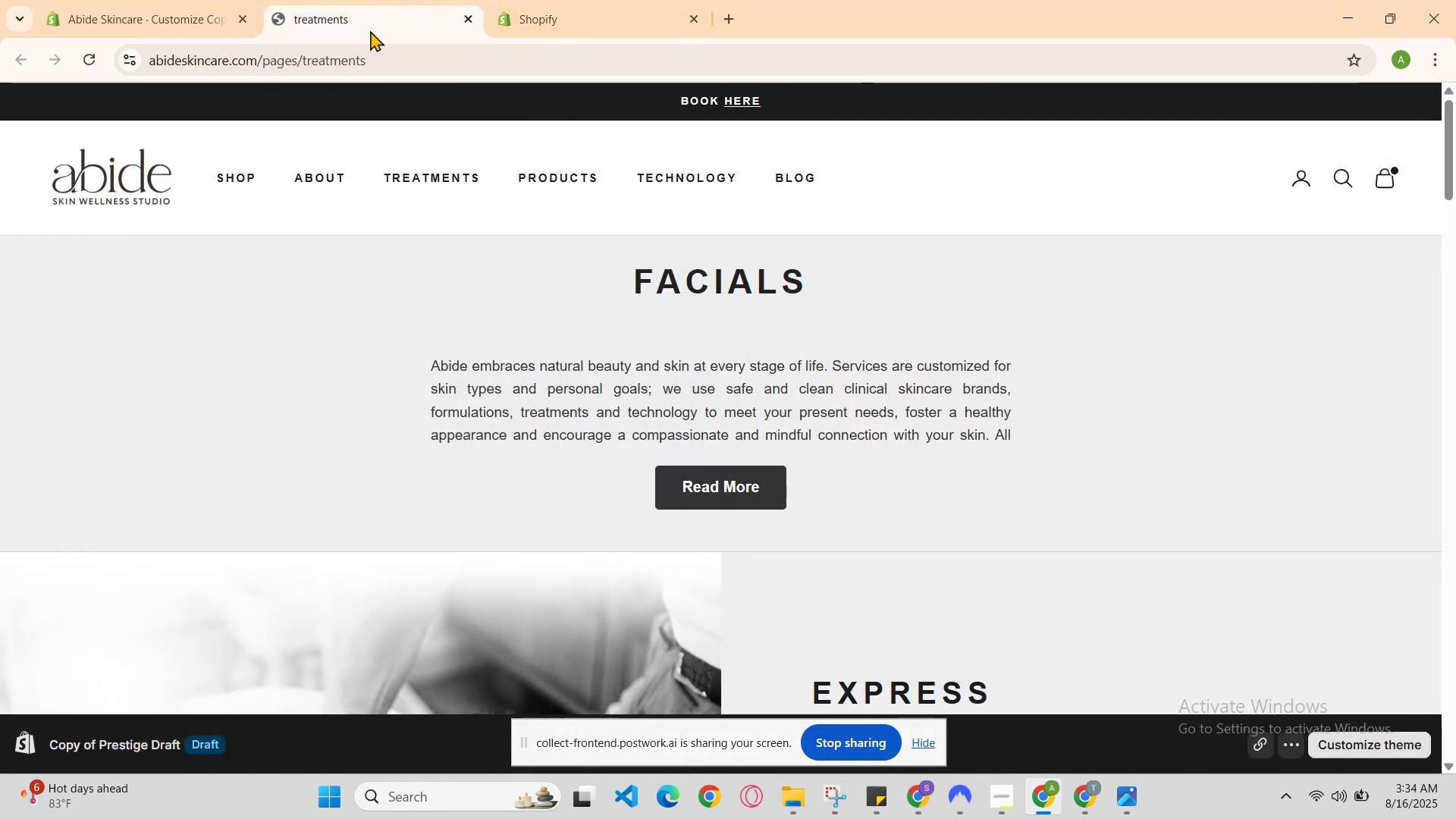 
scroll: coordinate [529, 356], scroll_direction: down, amount: 3.0
 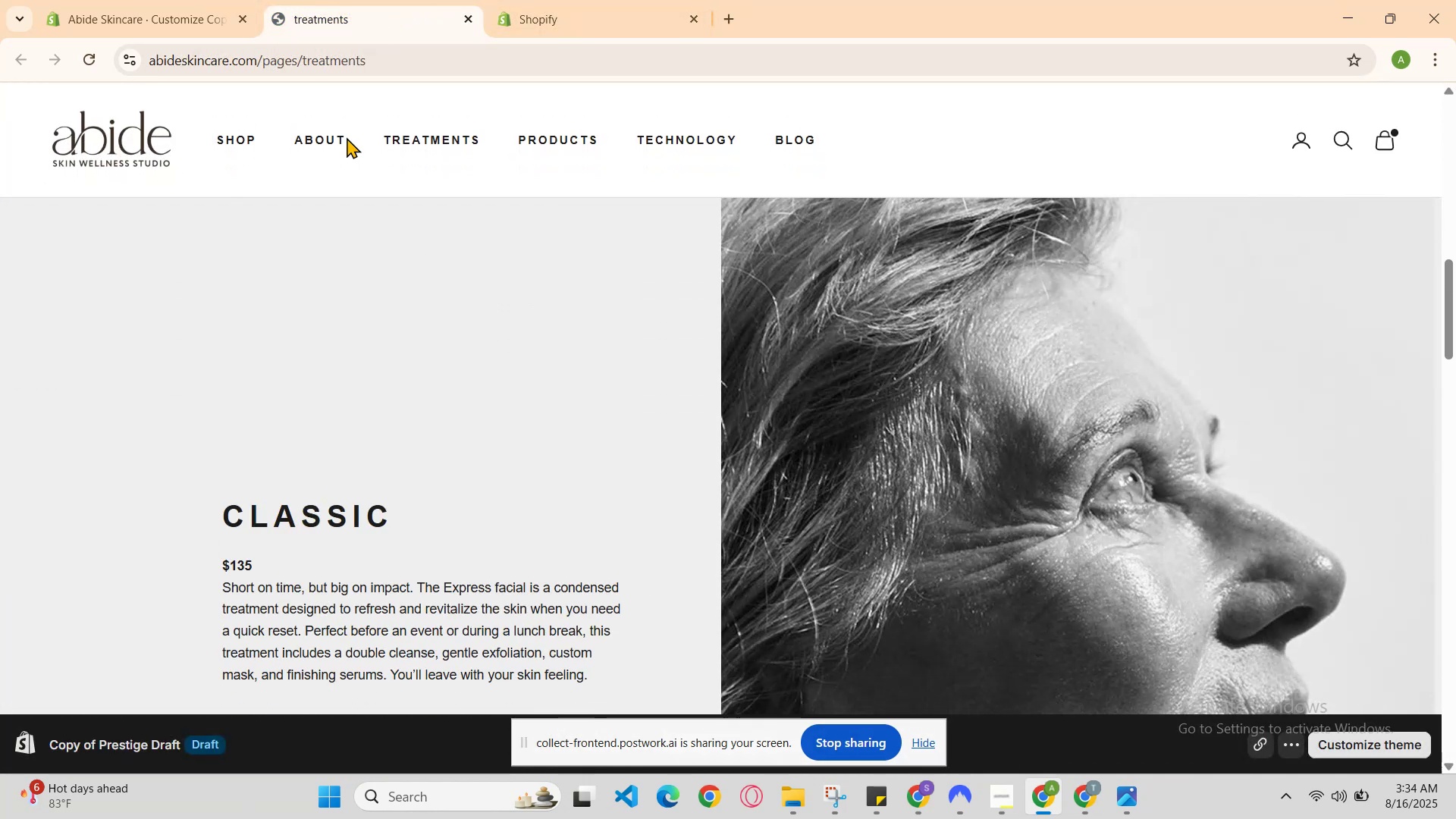 
left_click([109, 0])
 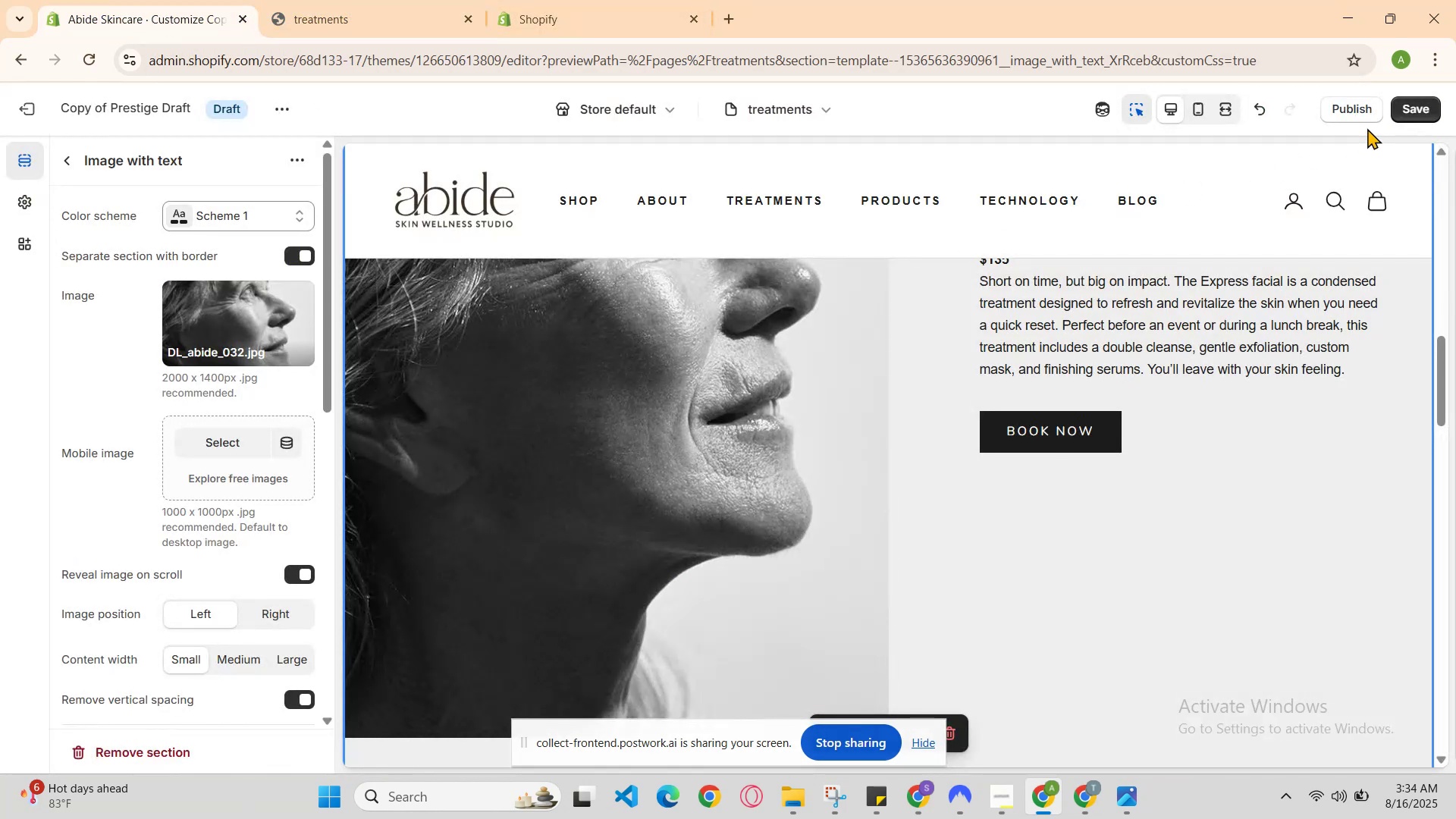 
left_click([1407, 109])
 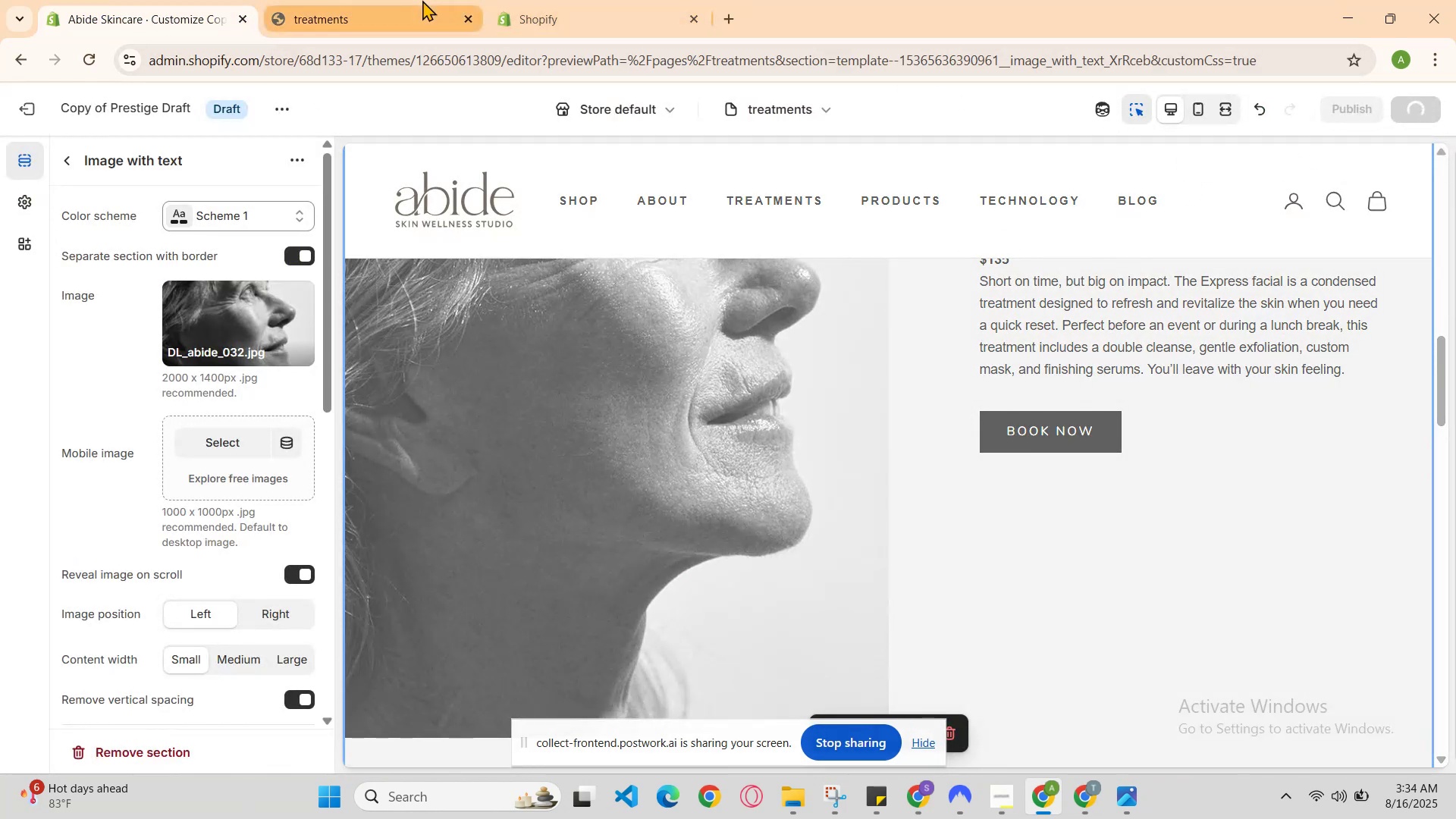 
left_click([416, 0])
 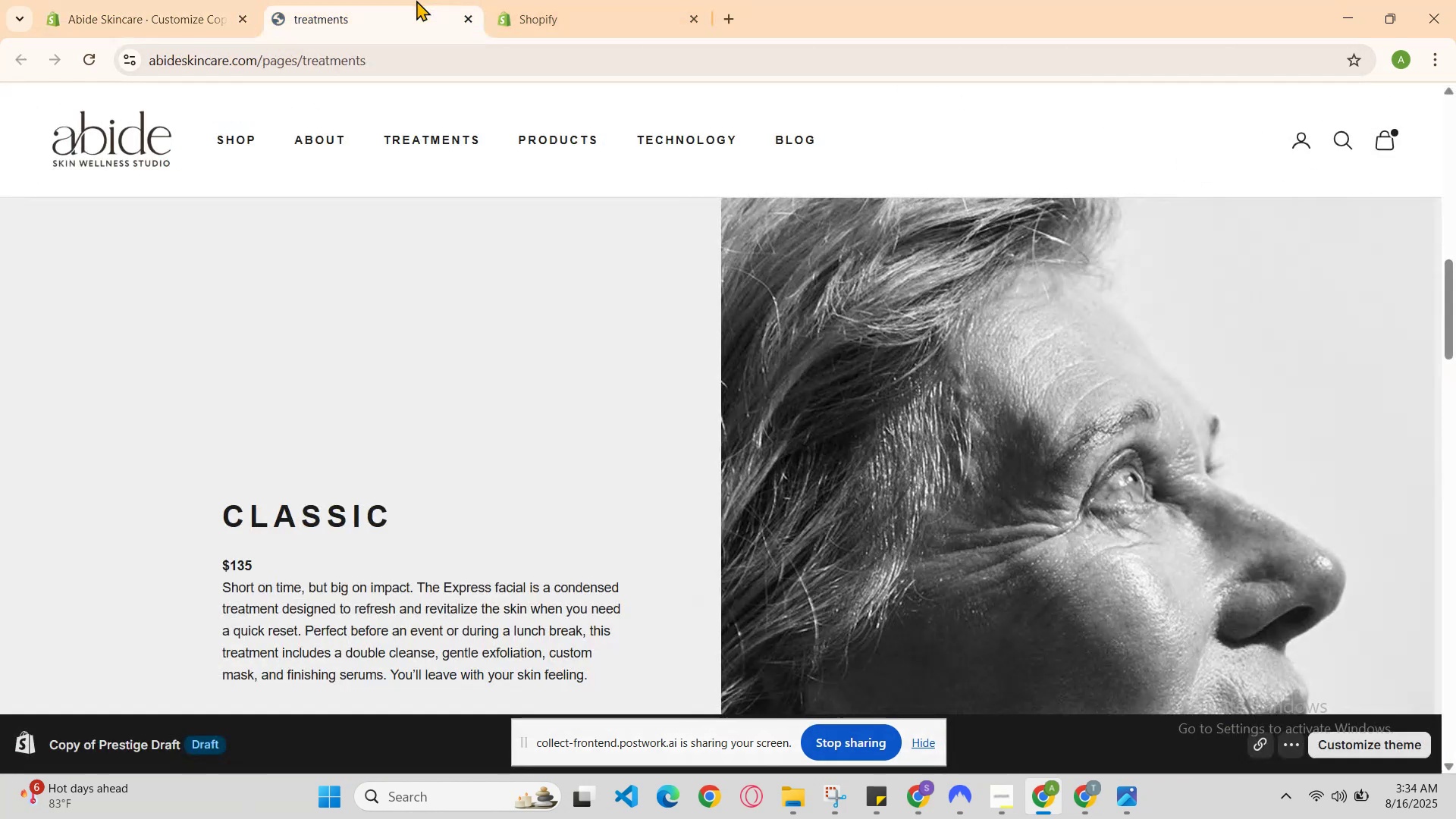 
key(Control+R)
 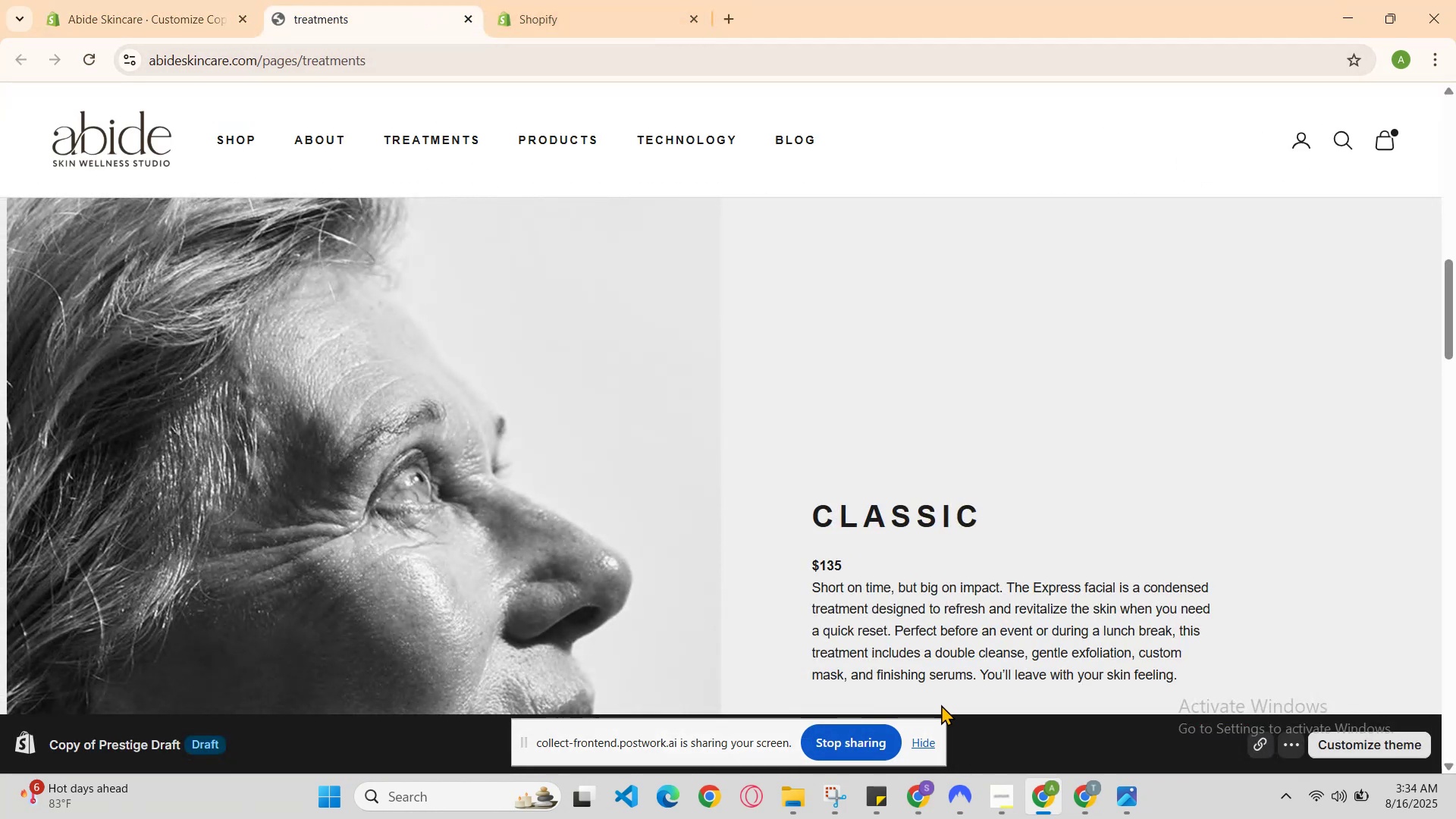 
left_click([929, 740])
 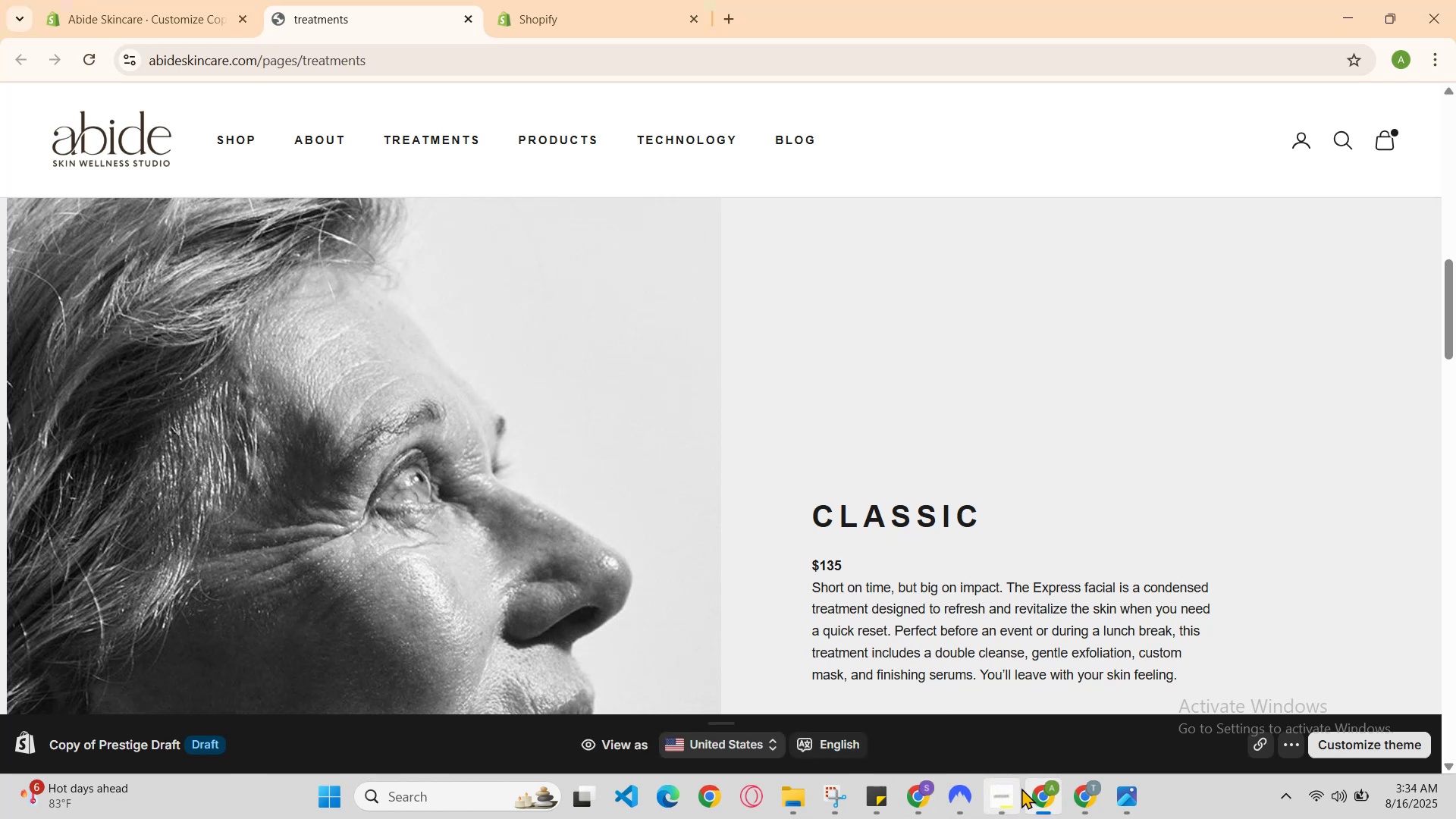 
left_click([1031, 792])
 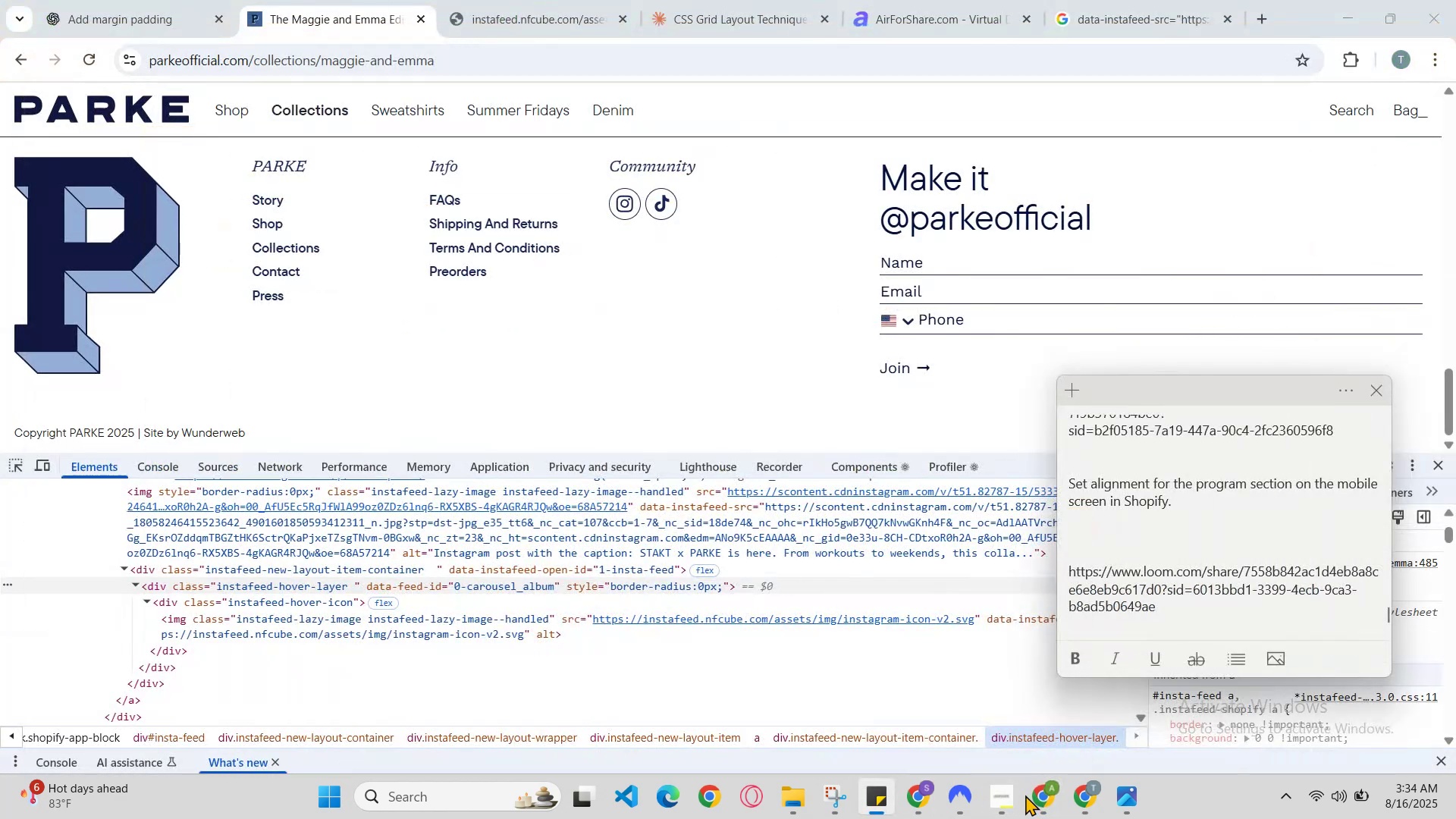 
left_click([1025, 795])
 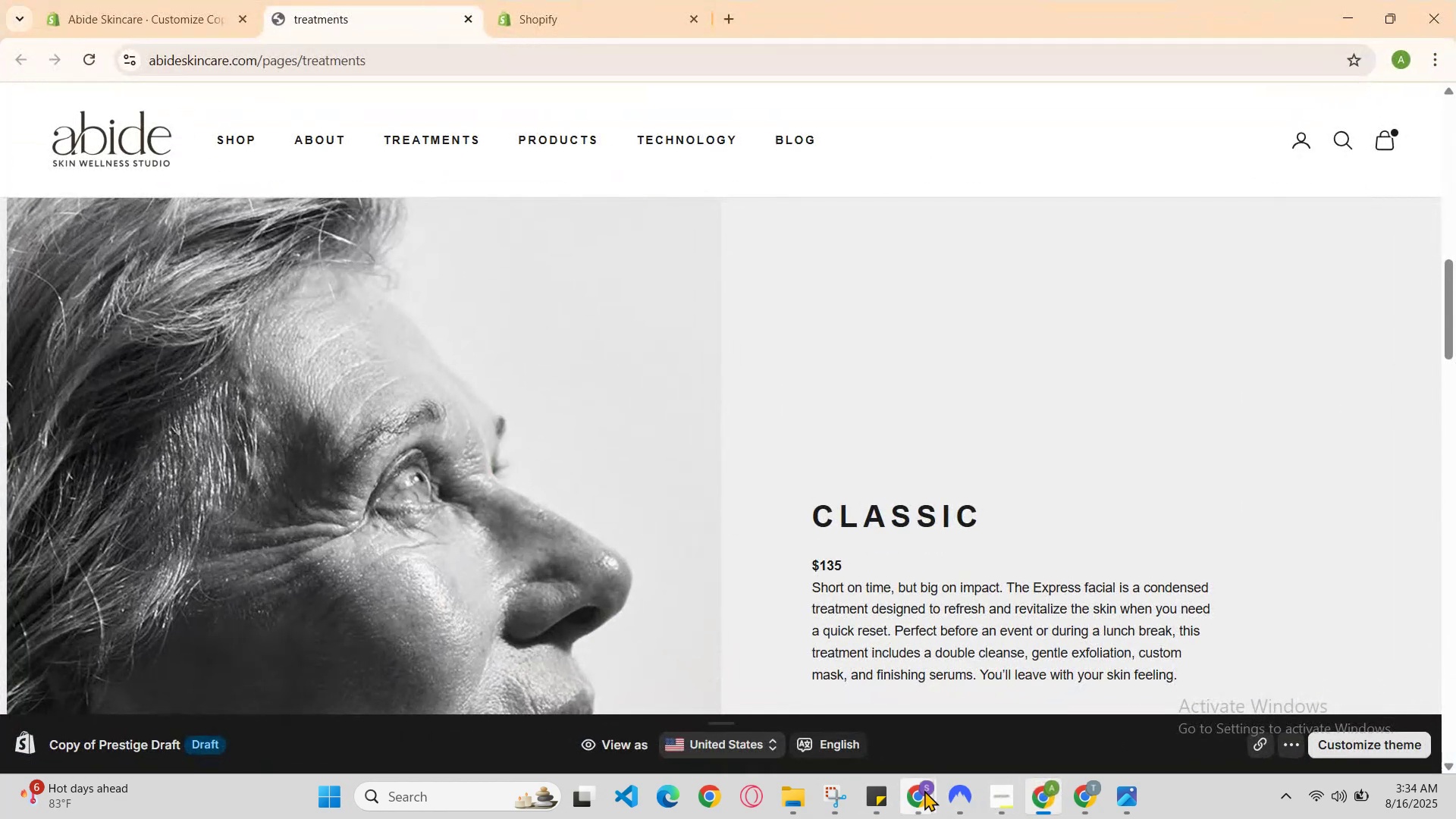 
left_click([928, 792])
 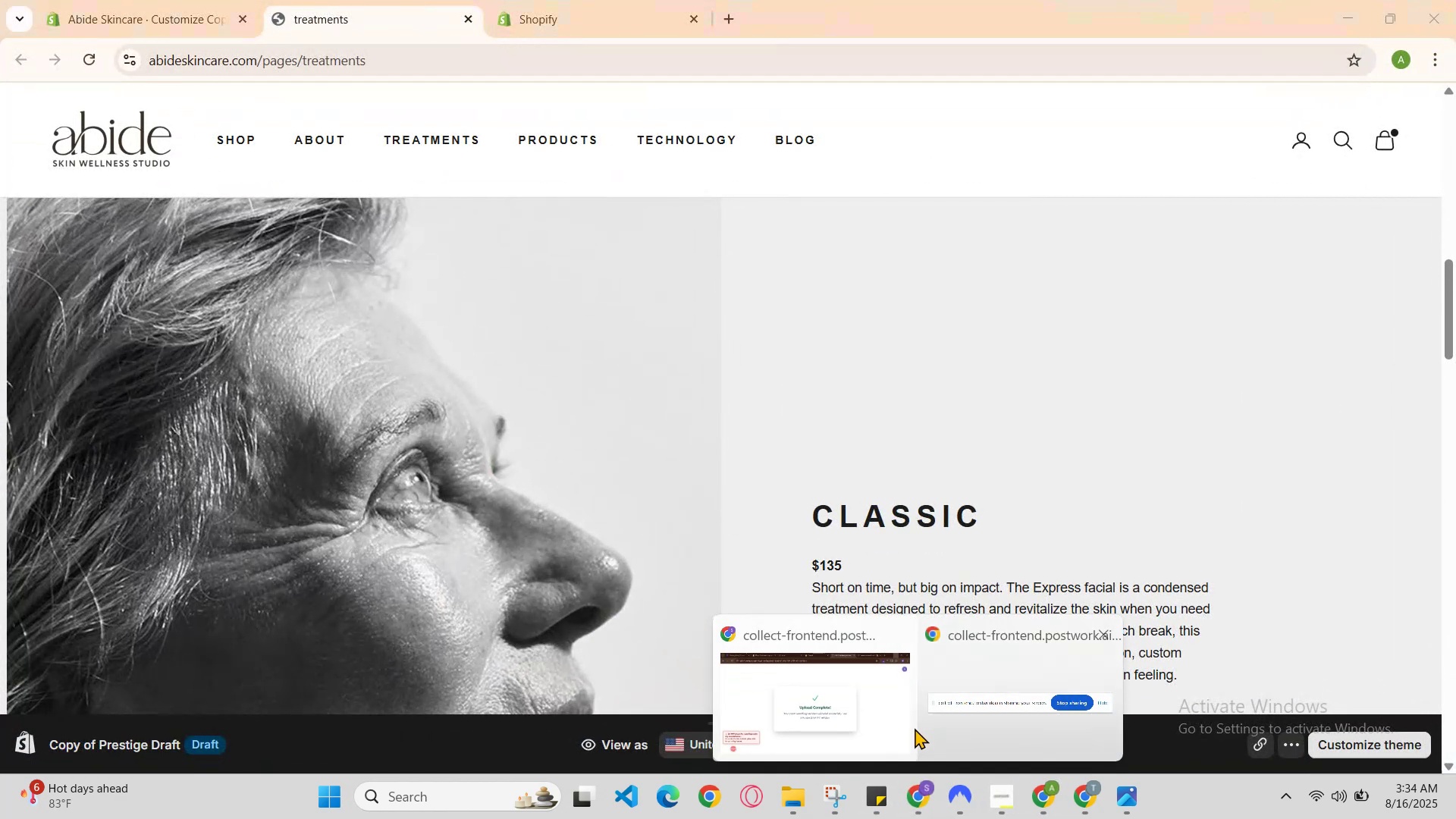 
left_click([857, 727])
 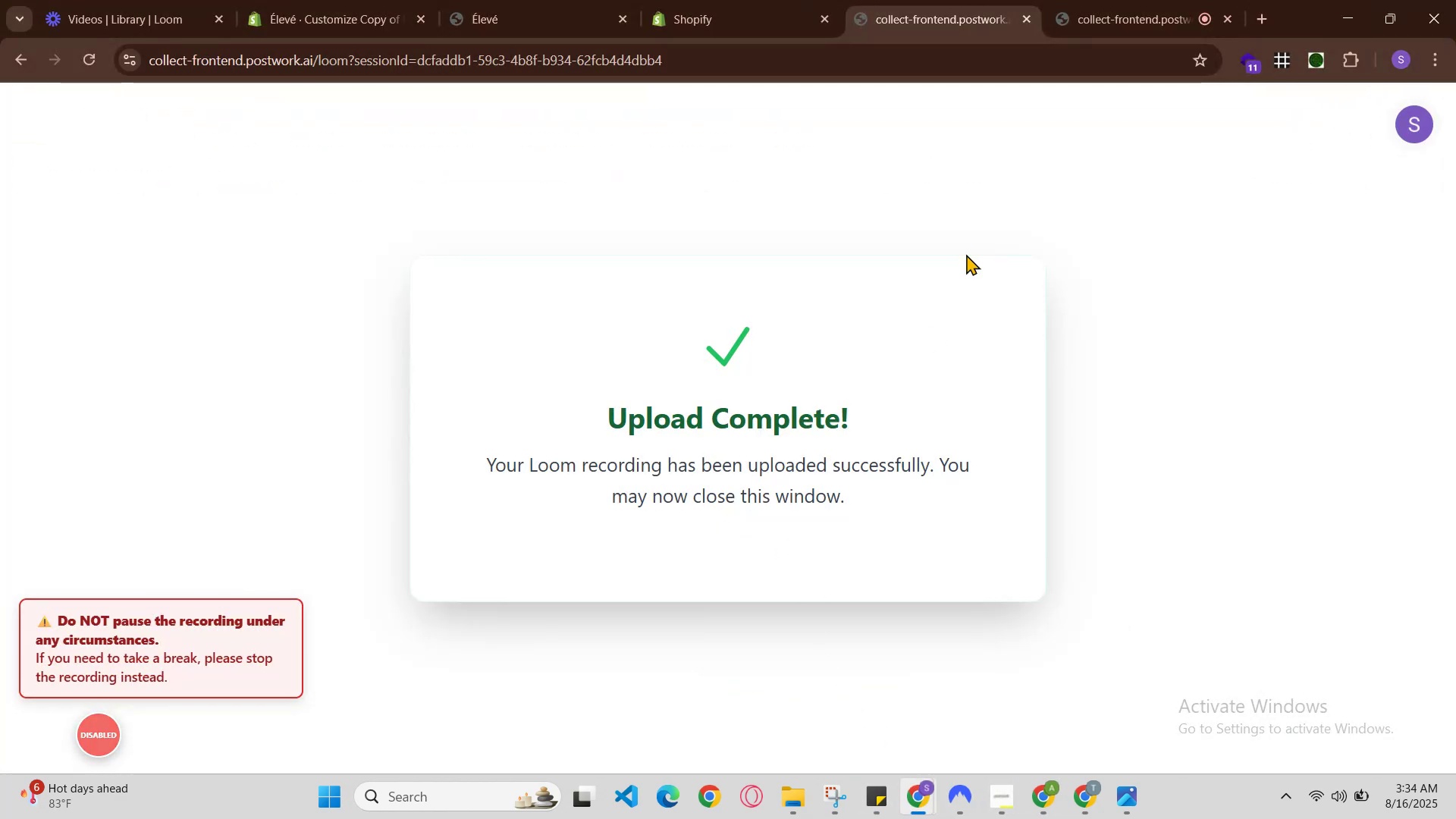 
left_click([1082, 0])
 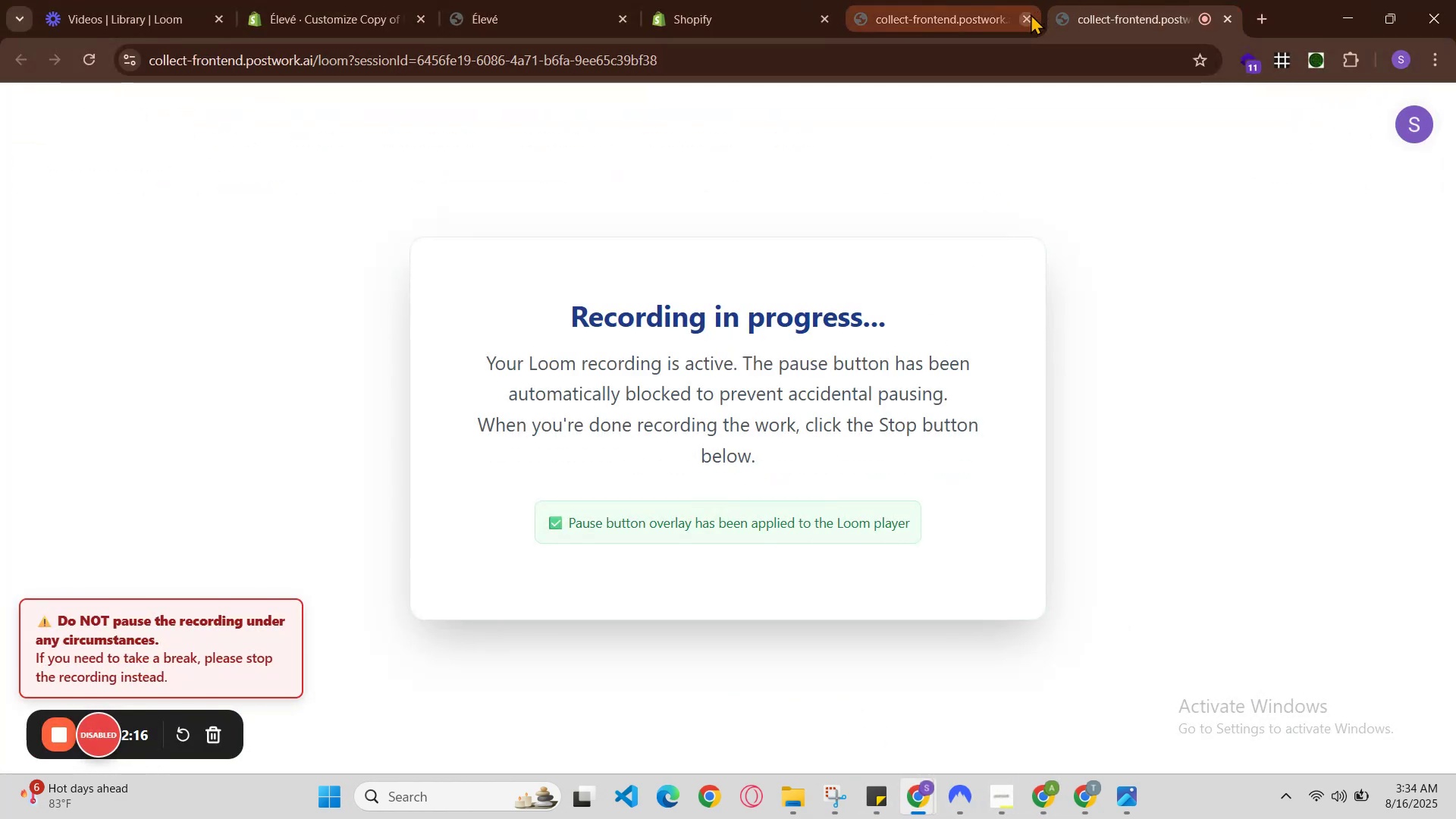 
left_click([1023, 17])
 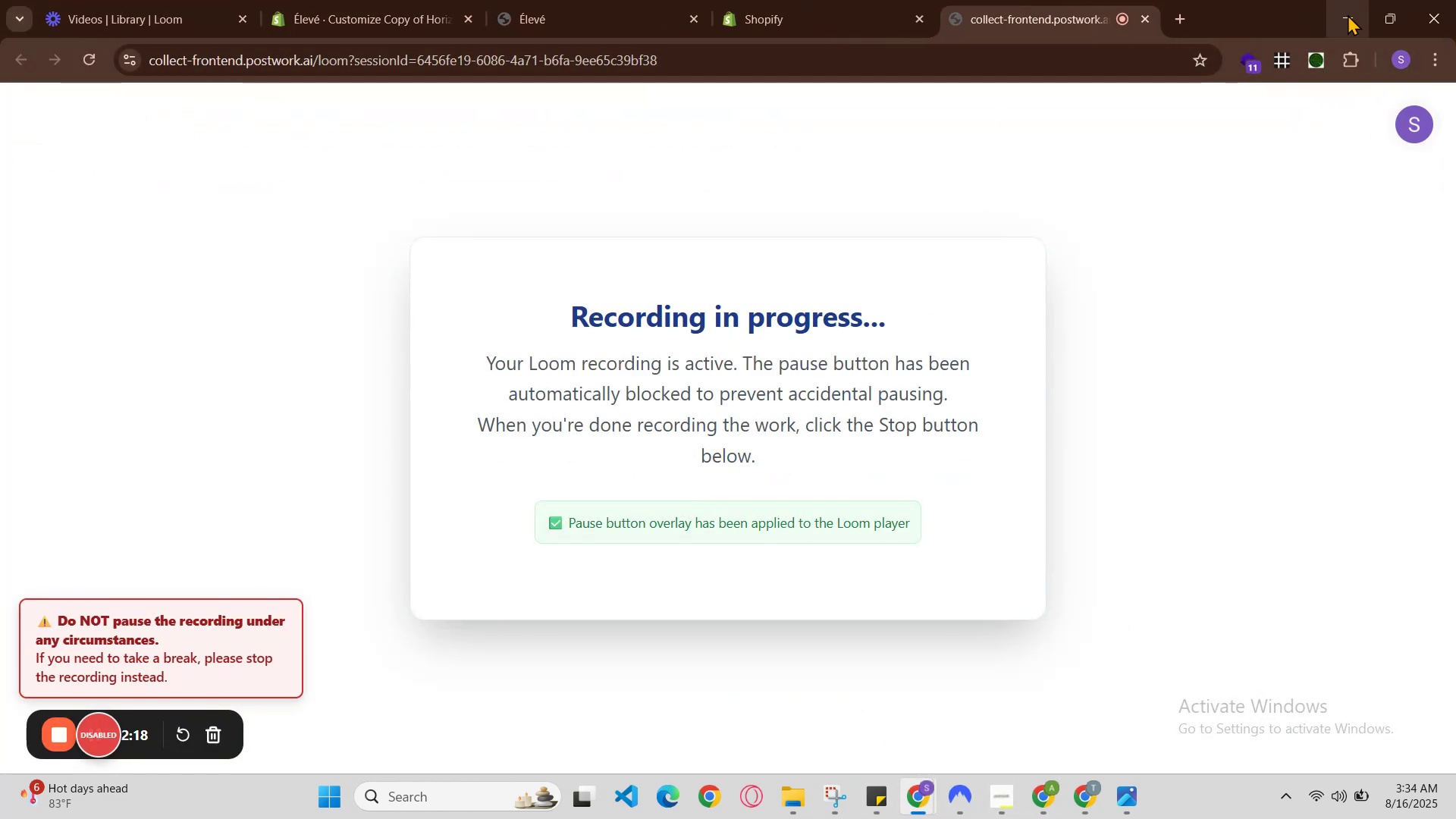 
left_click([1348, 14])
 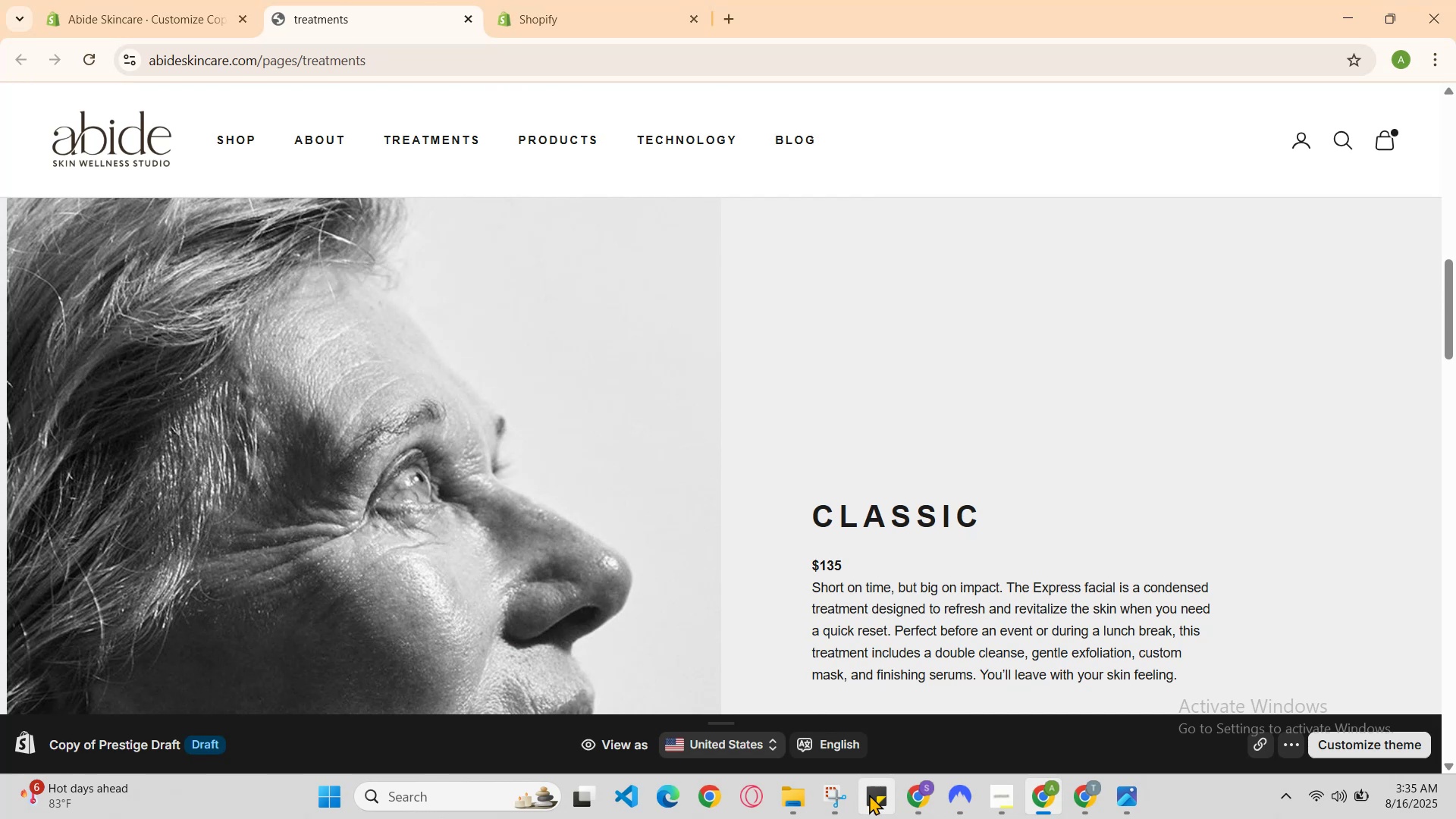 
left_click([907, 792])
 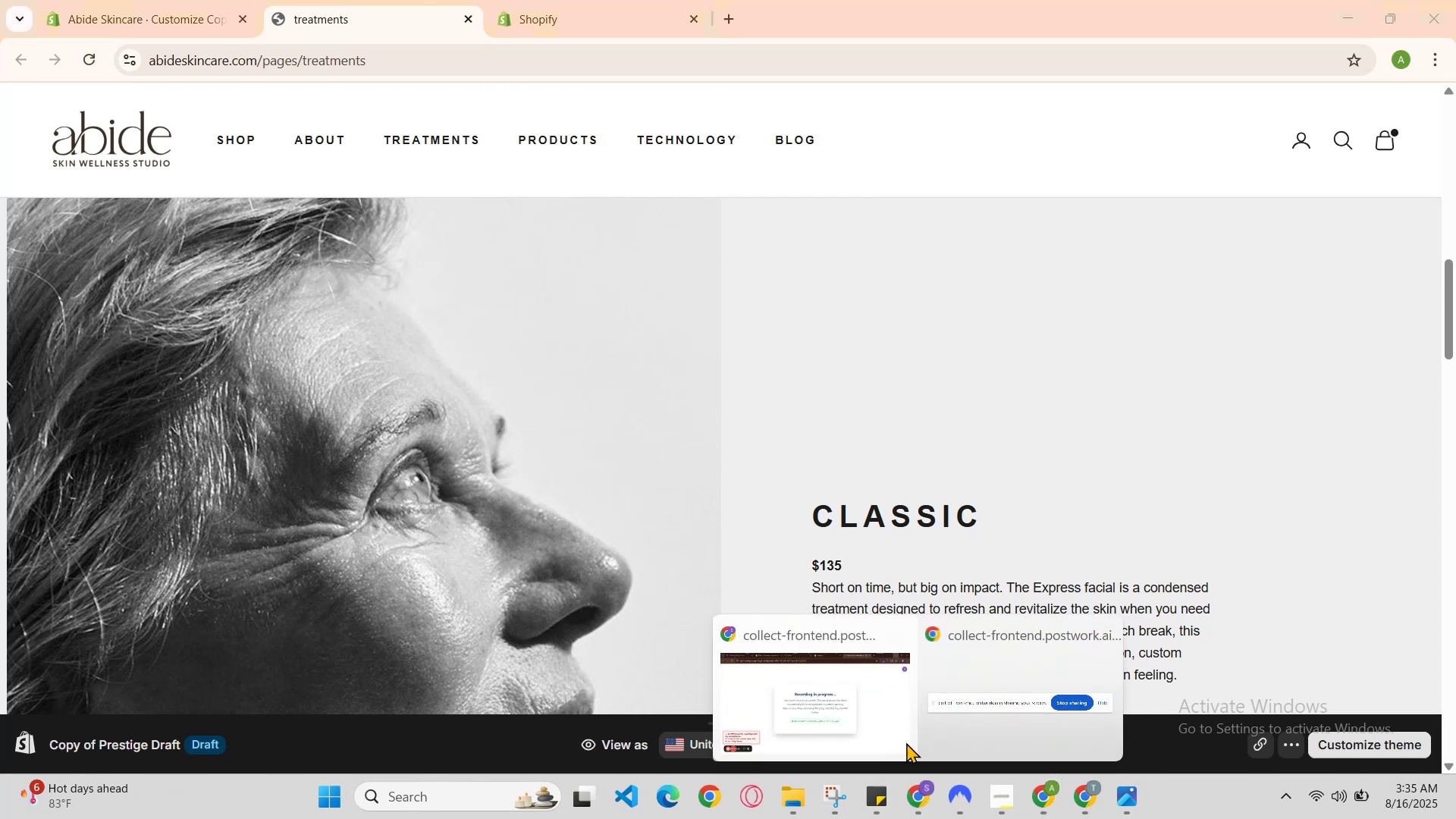 
left_click([878, 728])
 